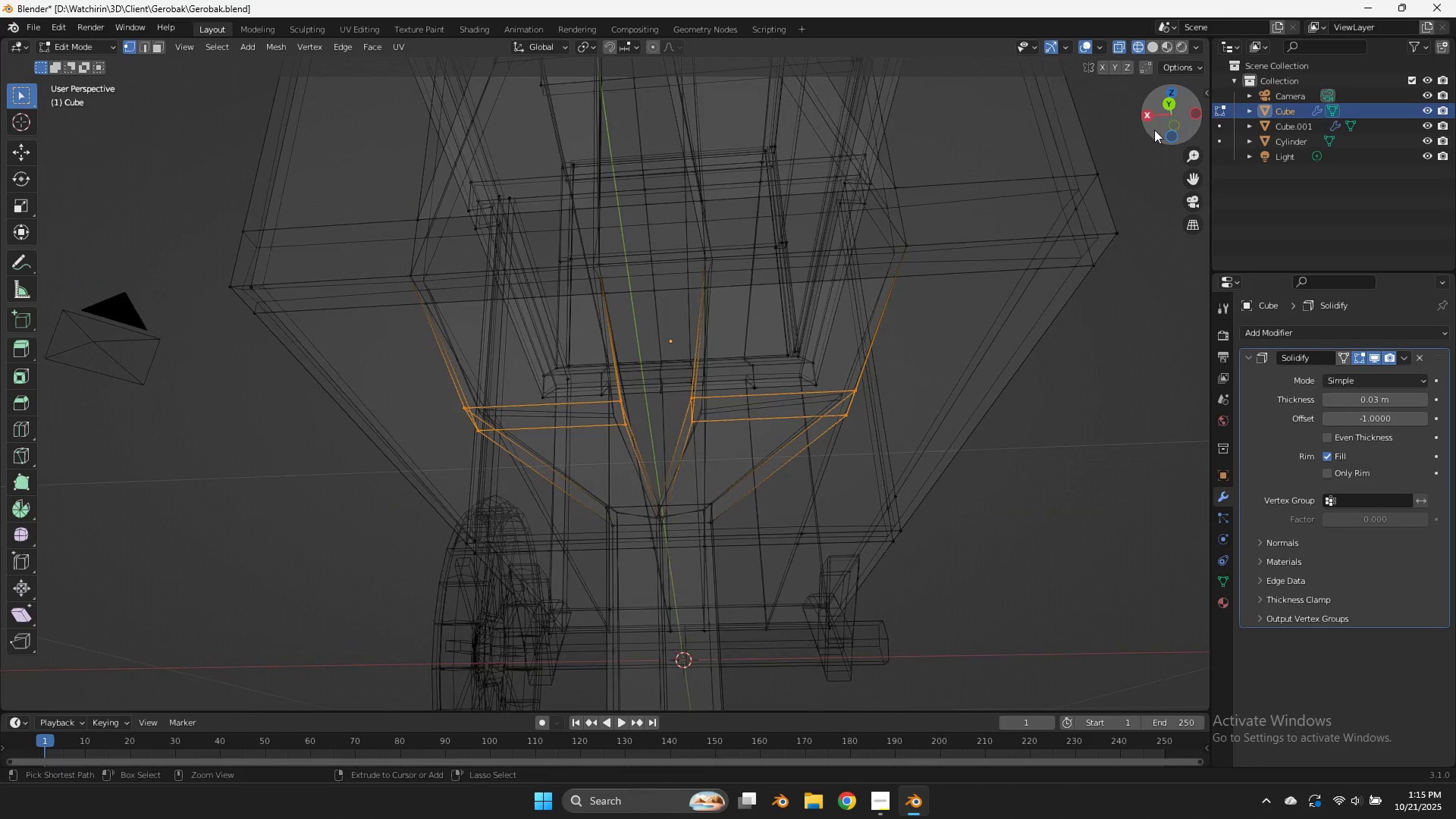 
key(Control+S)
 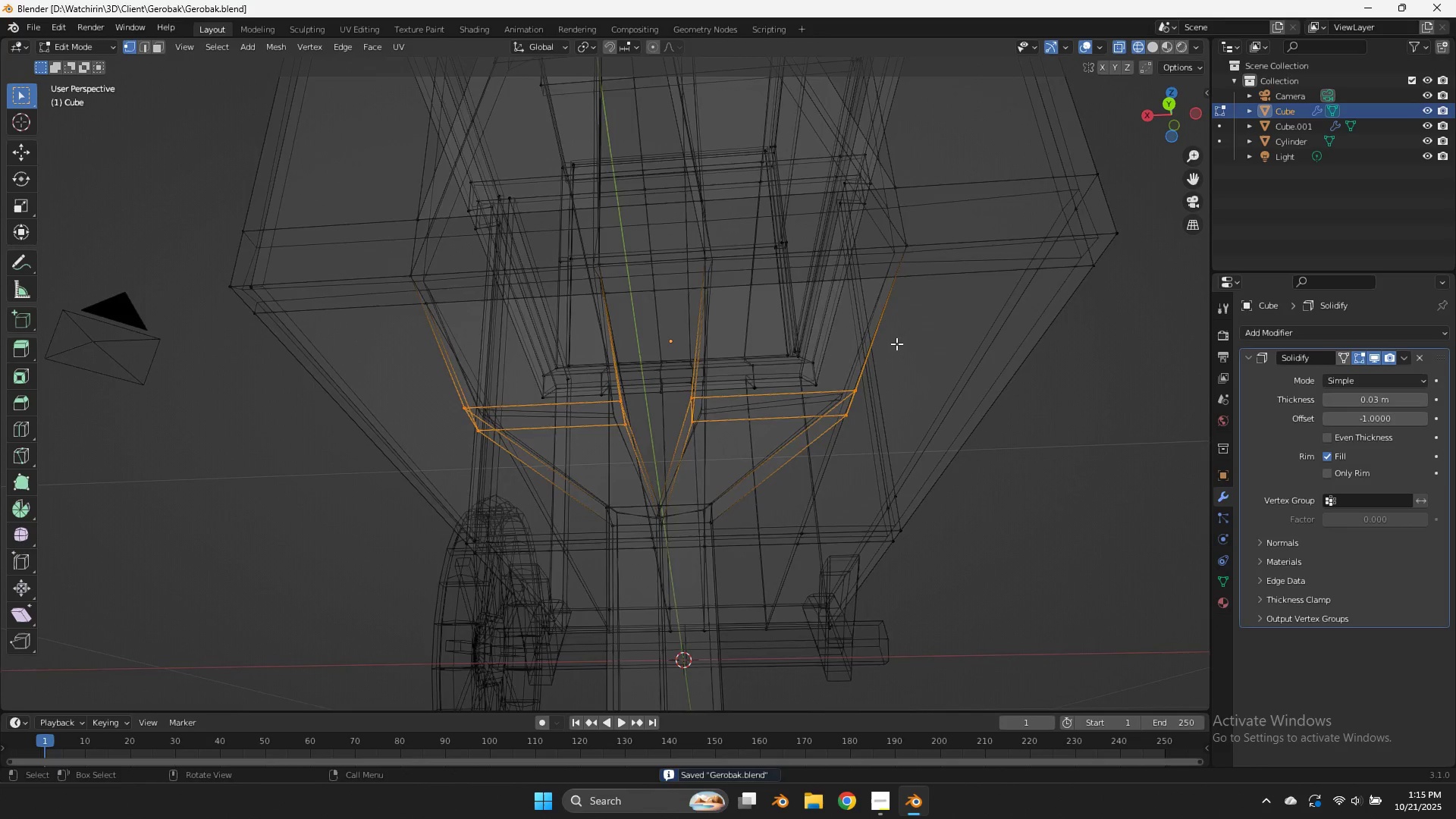 
scroll: coordinate [896, 344], scroll_direction: down, amount: 2.0
 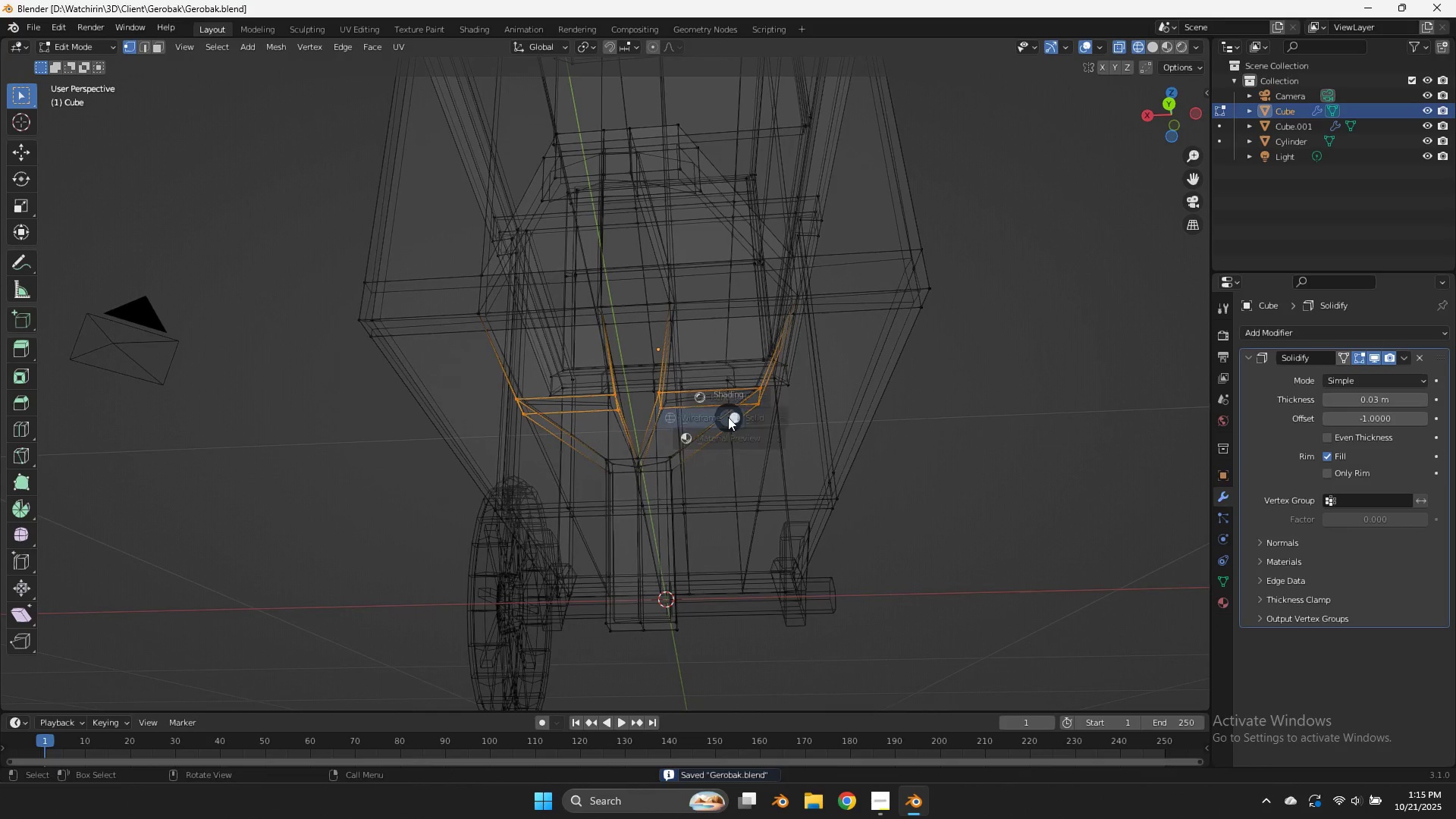 
type(zz)
 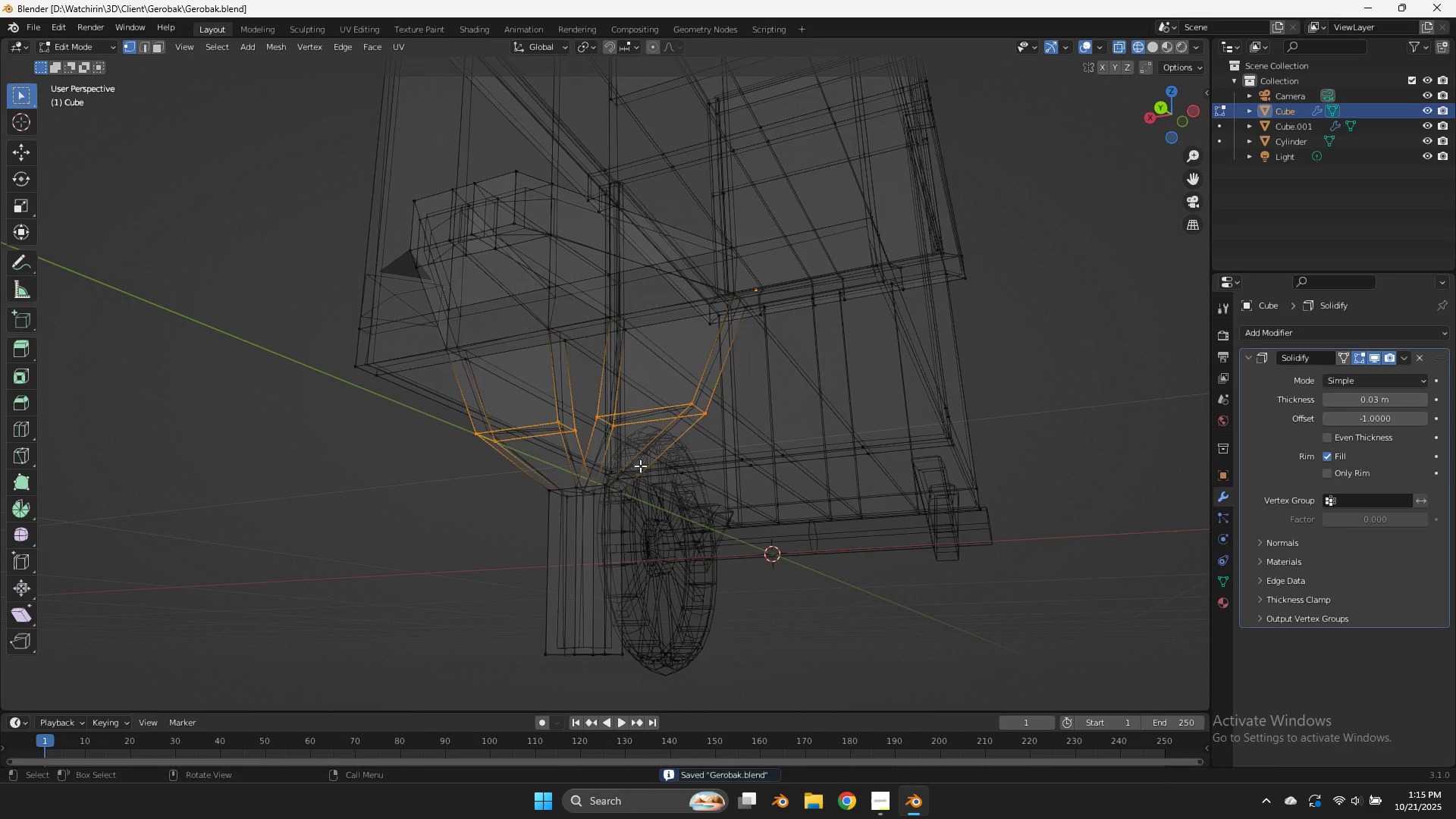 
left_click_drag(start_coordinate=[1163, 120], to_coordinate=[1121, 136])
 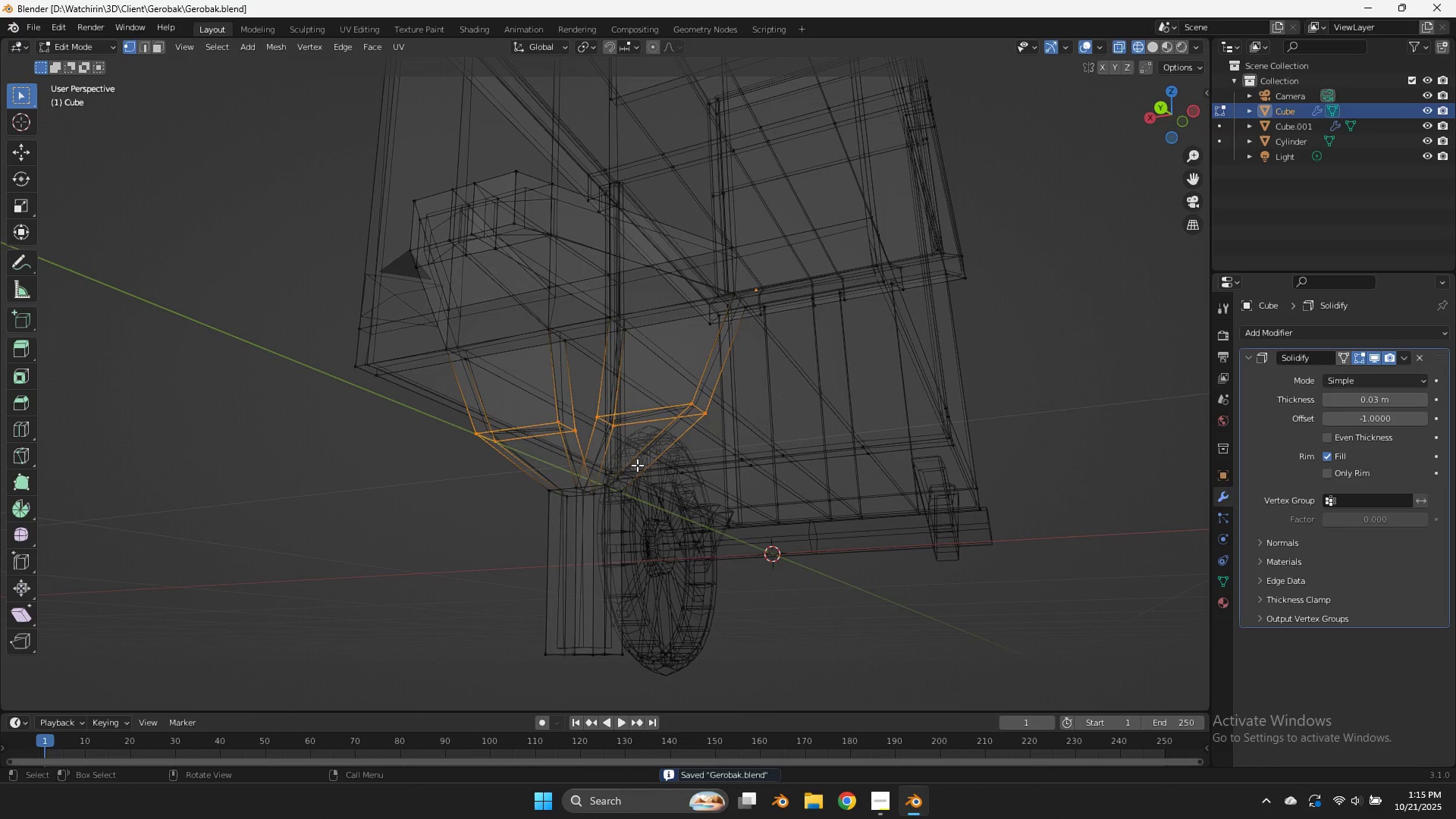 
left_click_drag(start_coordinate=[640, 467], to_coordinate=[529, 507])
 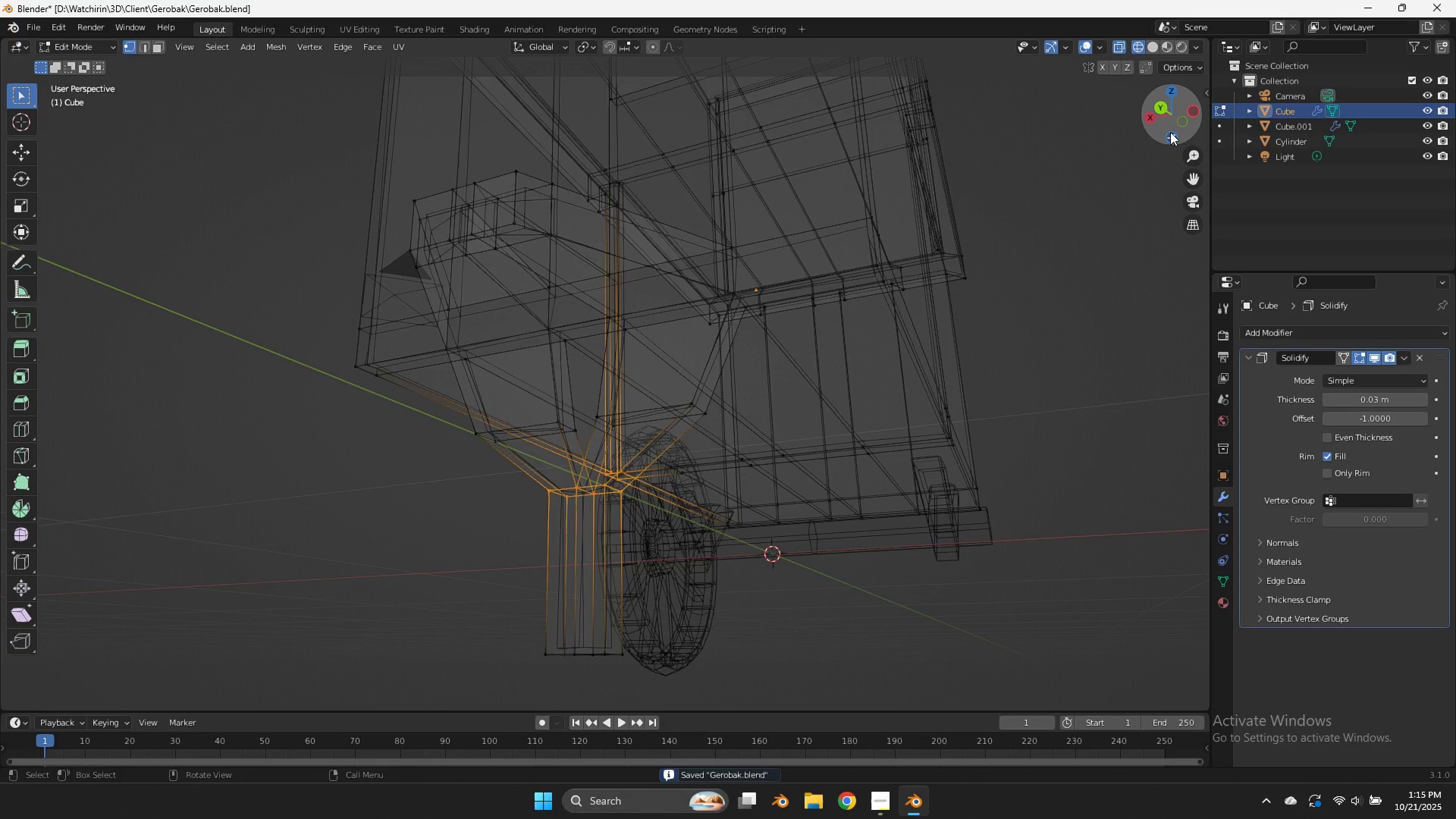 
left_click_drag(start_coordinate=[1175, 118], to_coordinate=[1112, 141])
 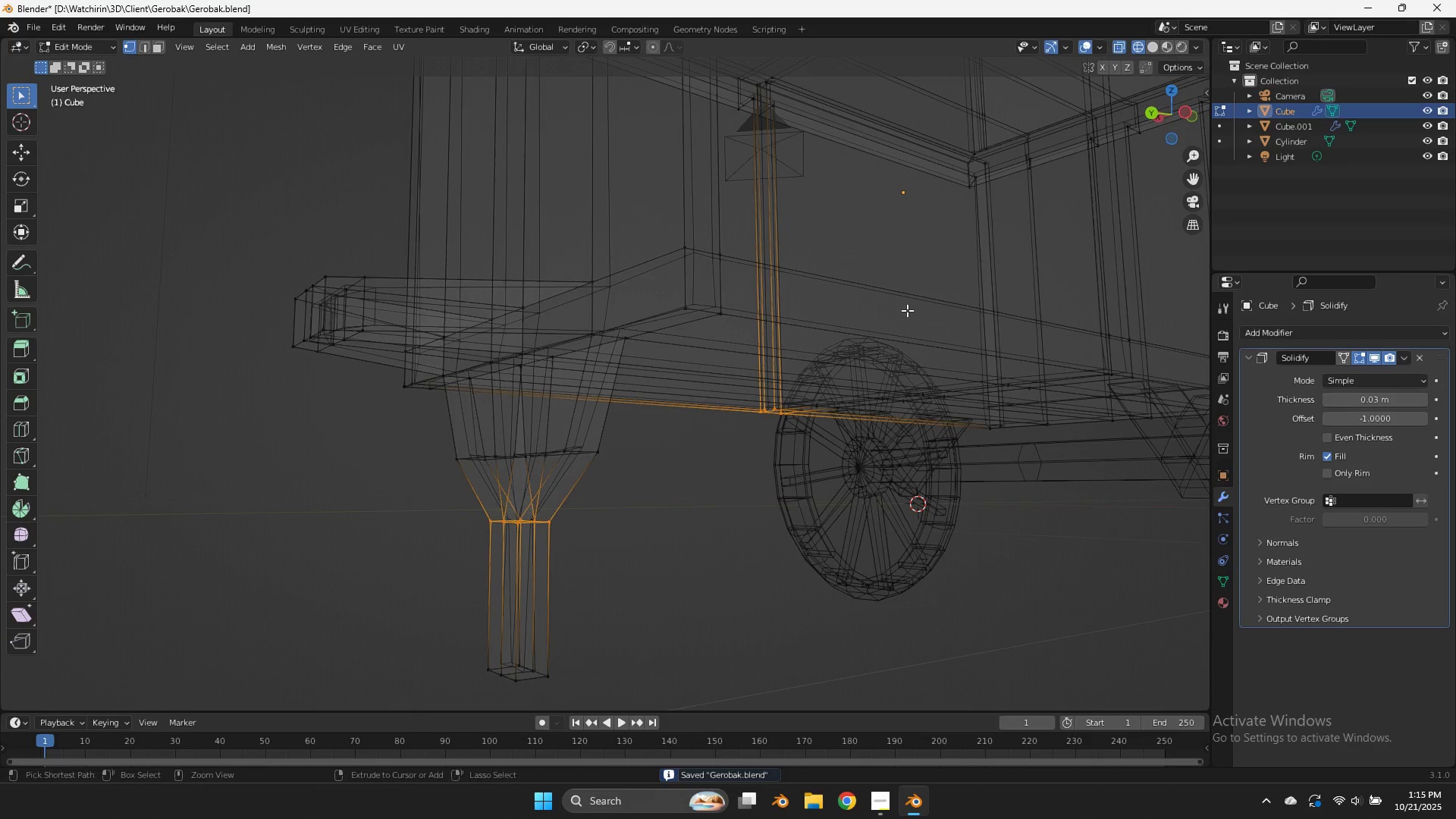 
hold_key(key=ControlLeft, duration=0.63)
left_click_drag(start_coordinate=[919, 306], to_coordinate=[701, 428])
 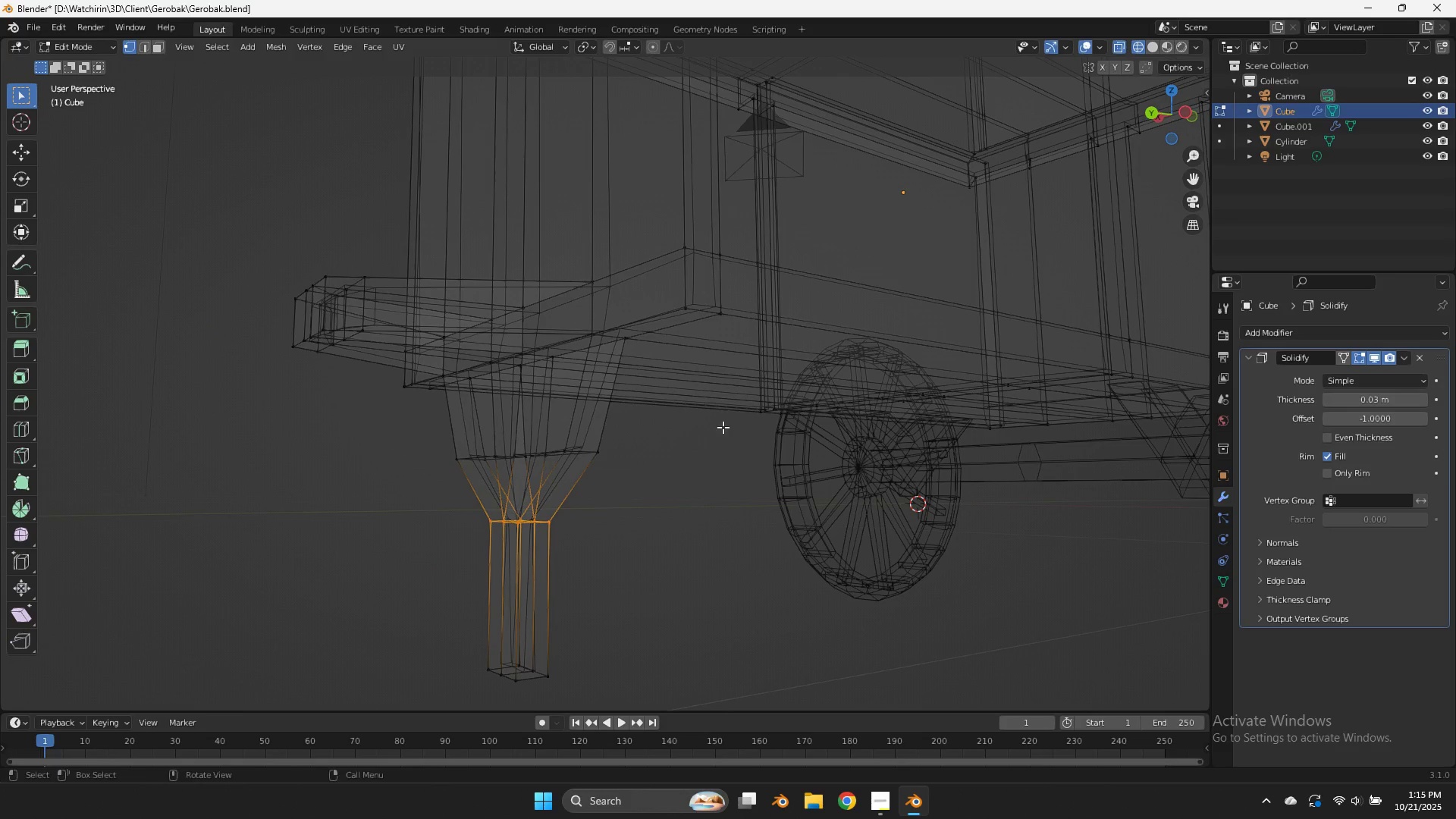 
type(sx)
 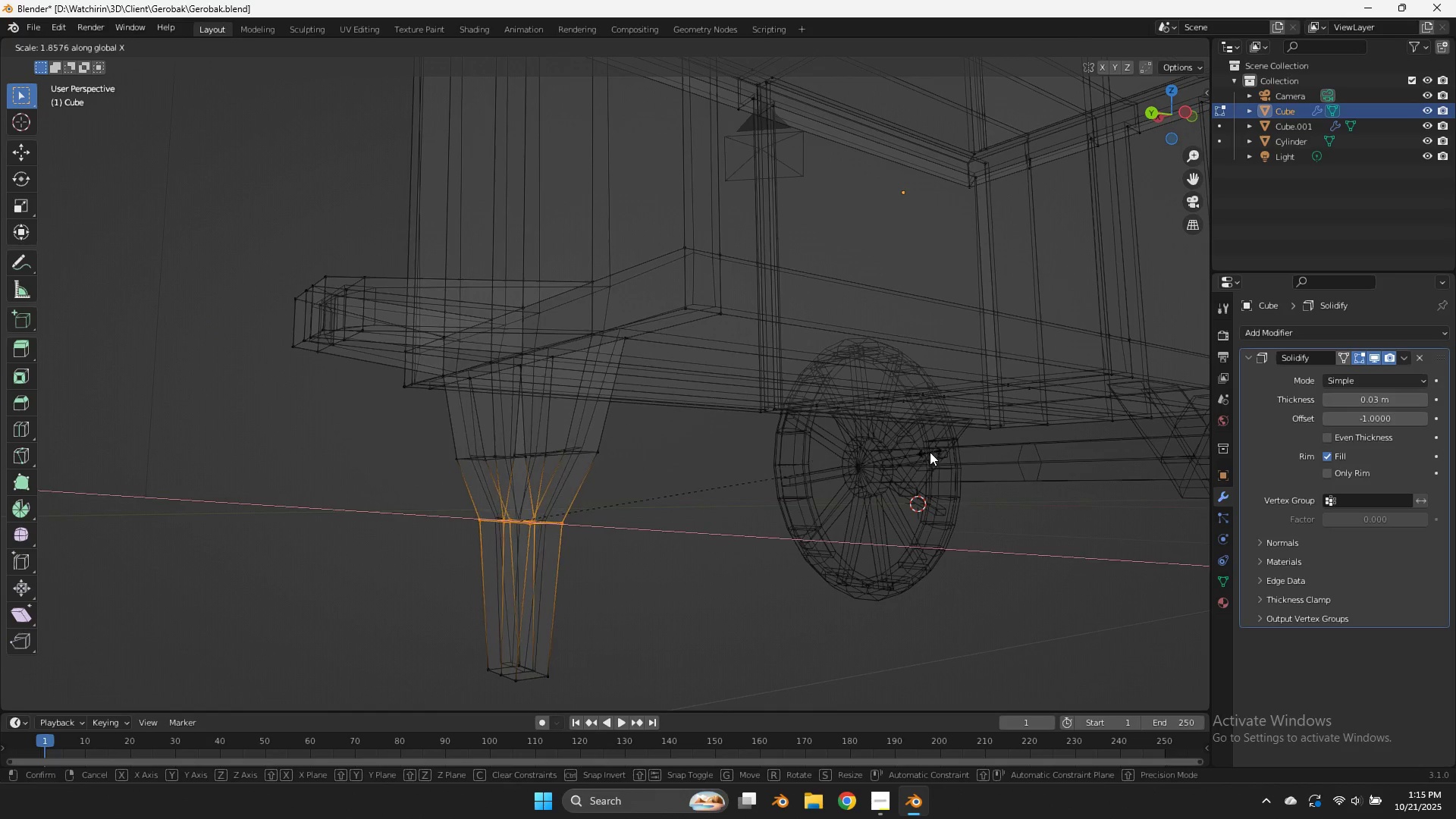 
left_click([930, 452])
 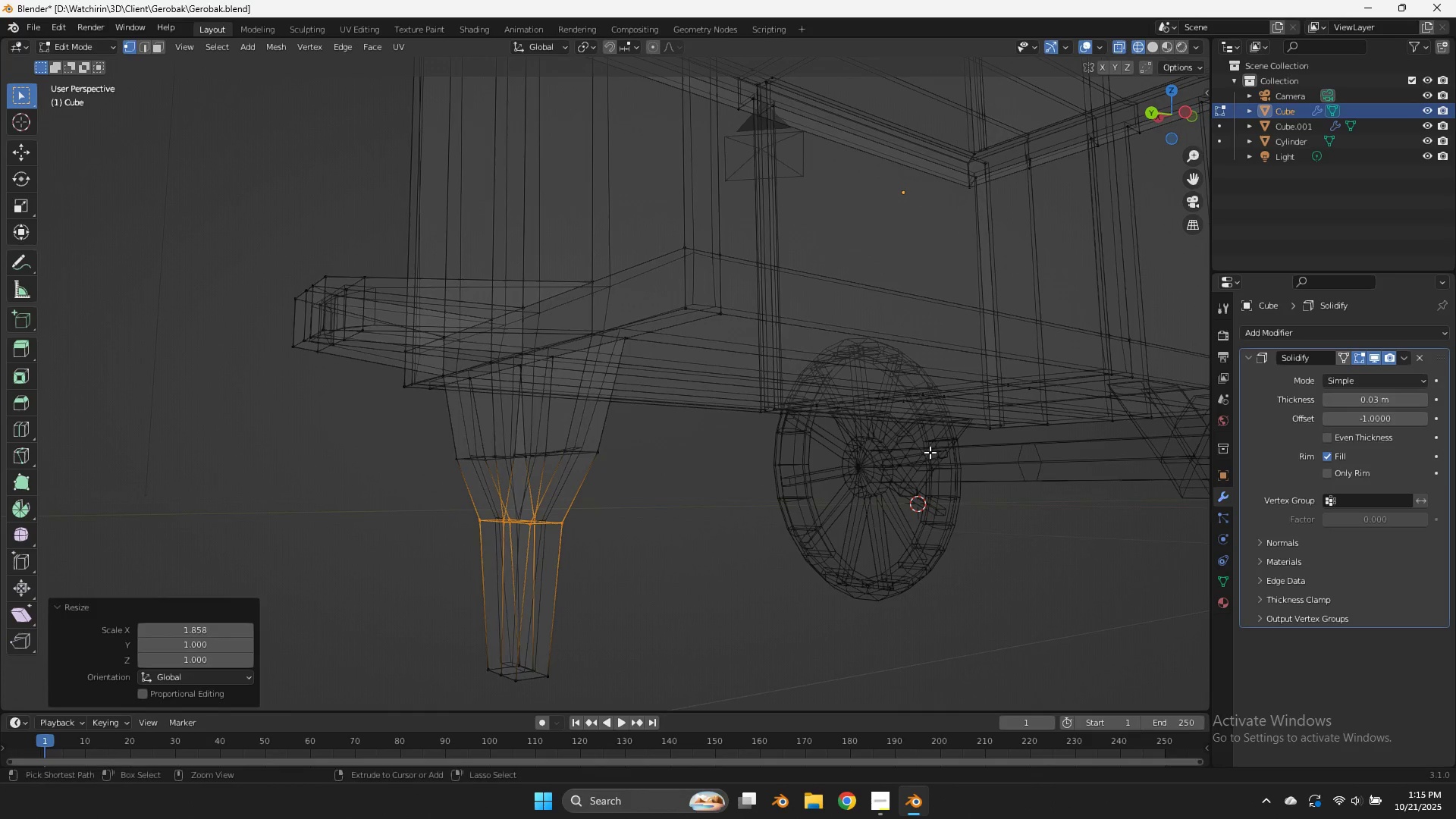 
key(Control+ControlLeft)
 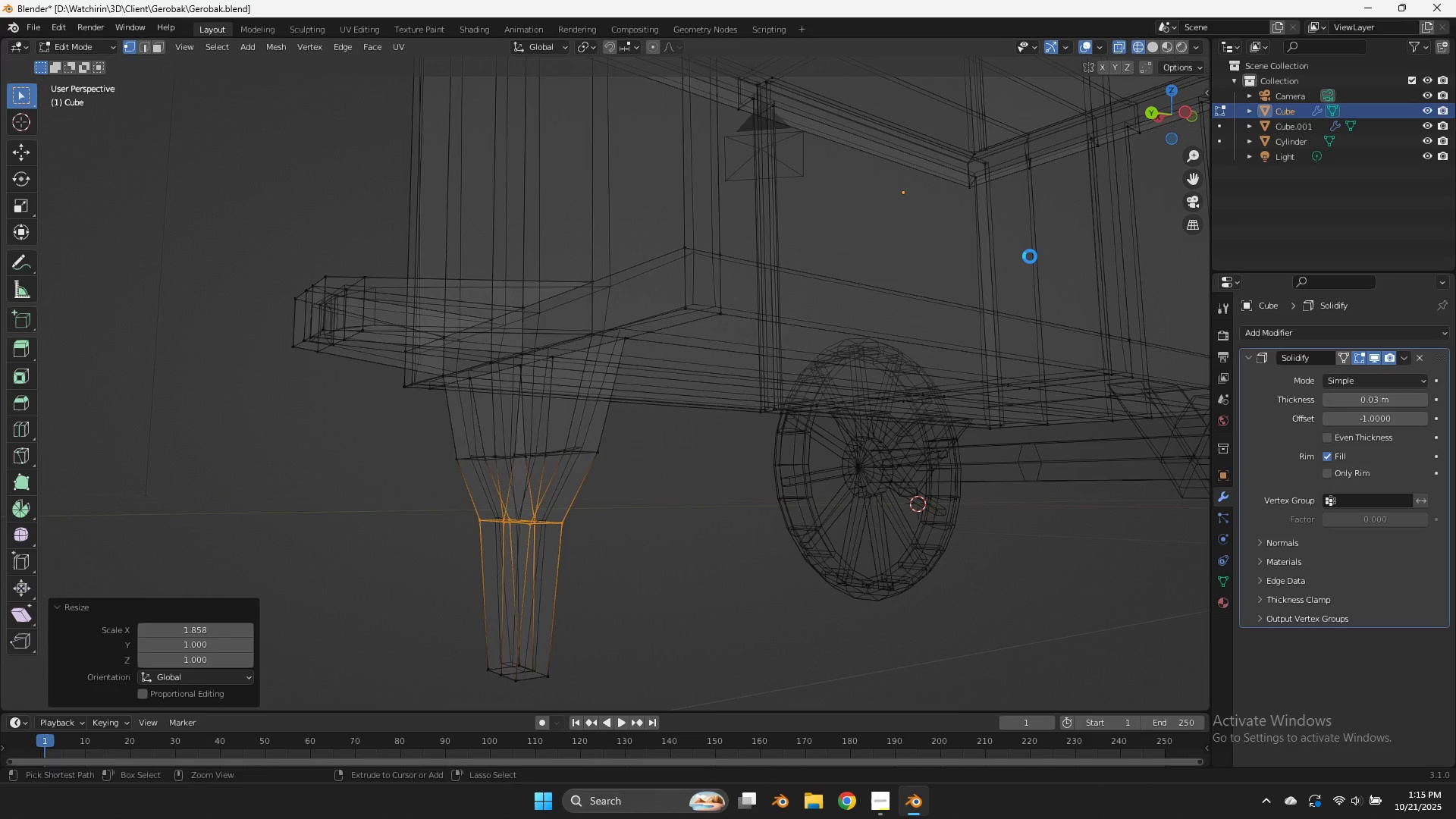 
key(Control+S)
 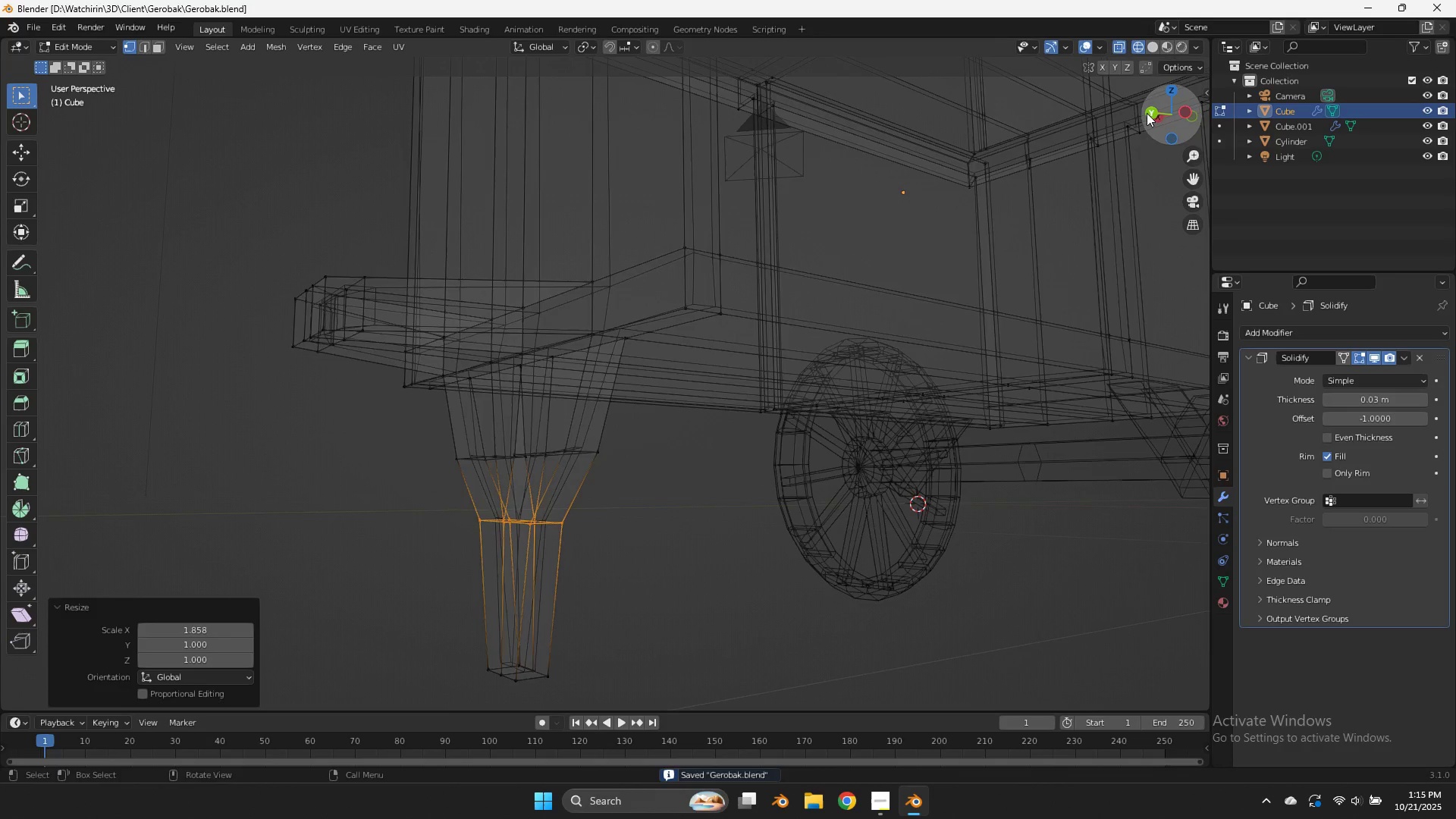 
left_click([1147, 113])
 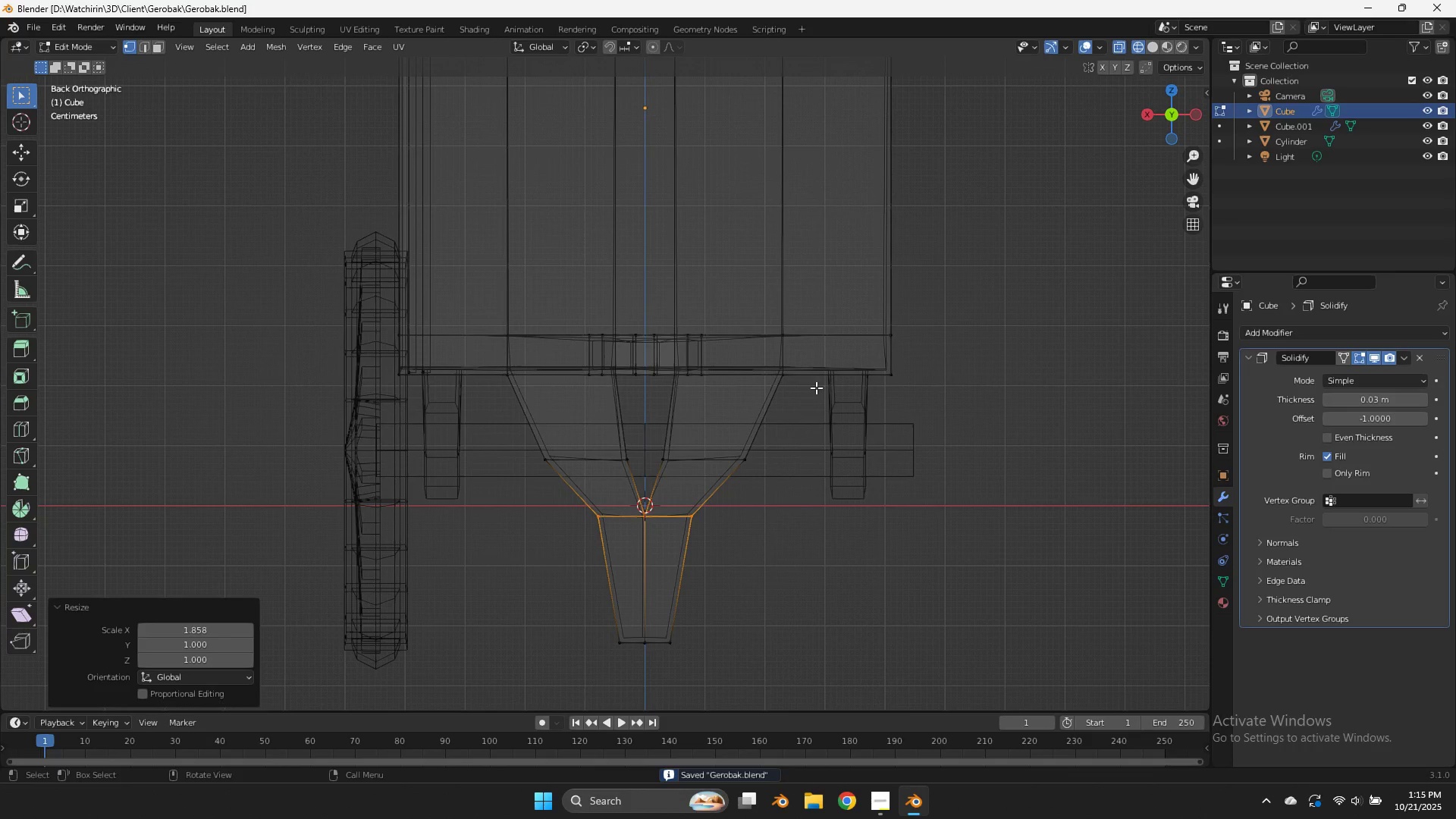 
key(Tab)
 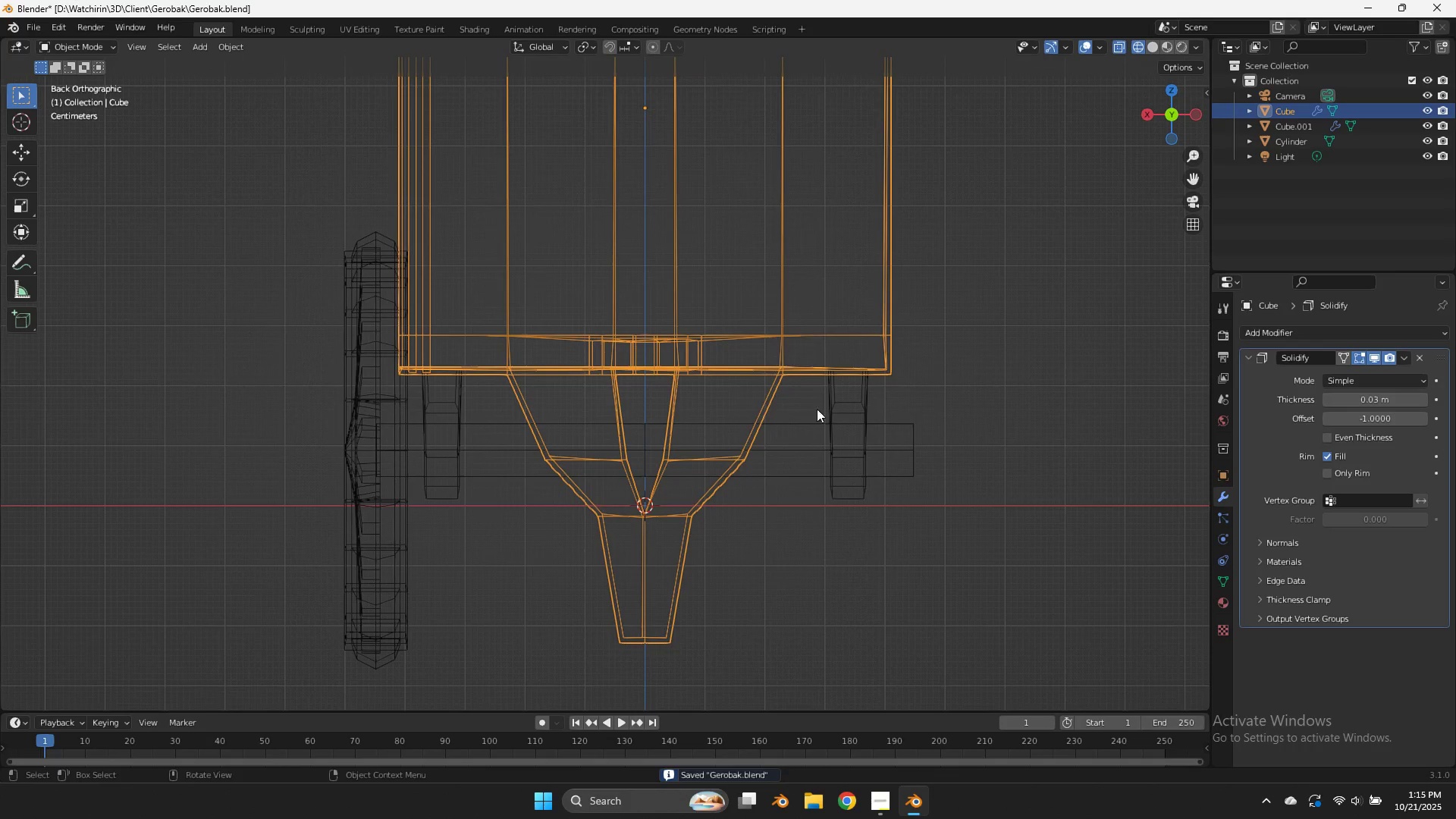 
key(Z)
 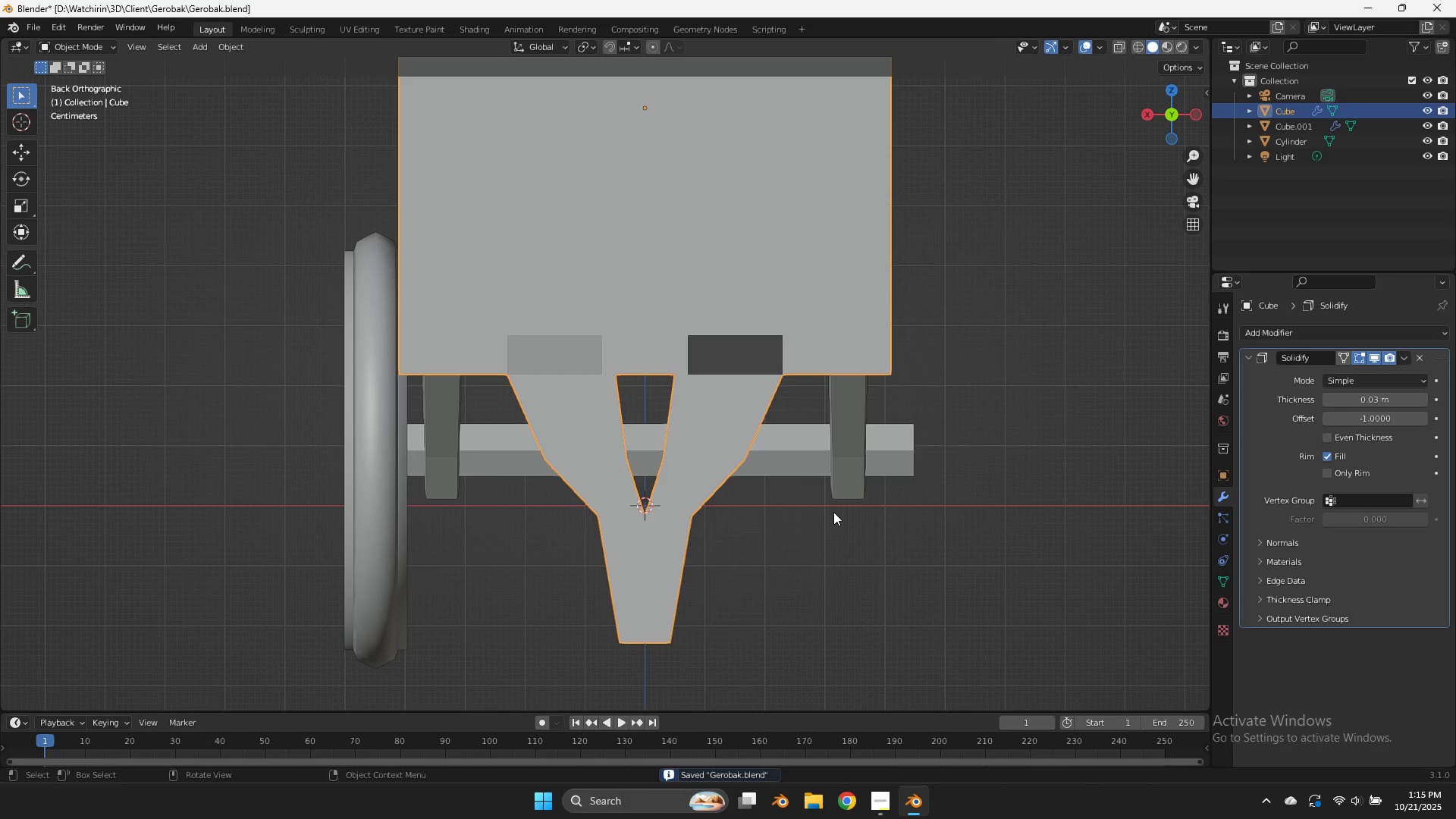 
key(Control+ControlLeft)
 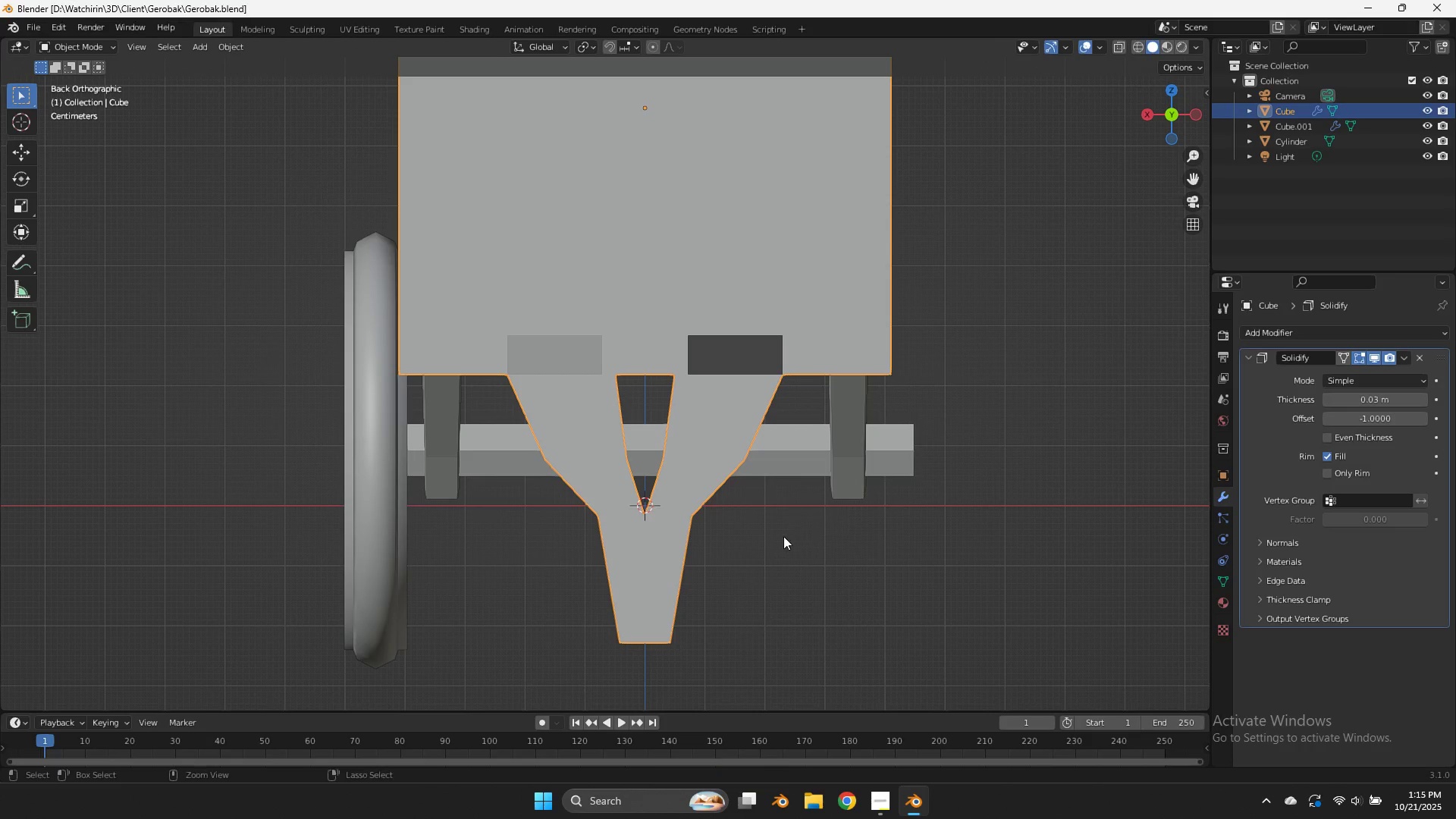 
key(Control+S)
 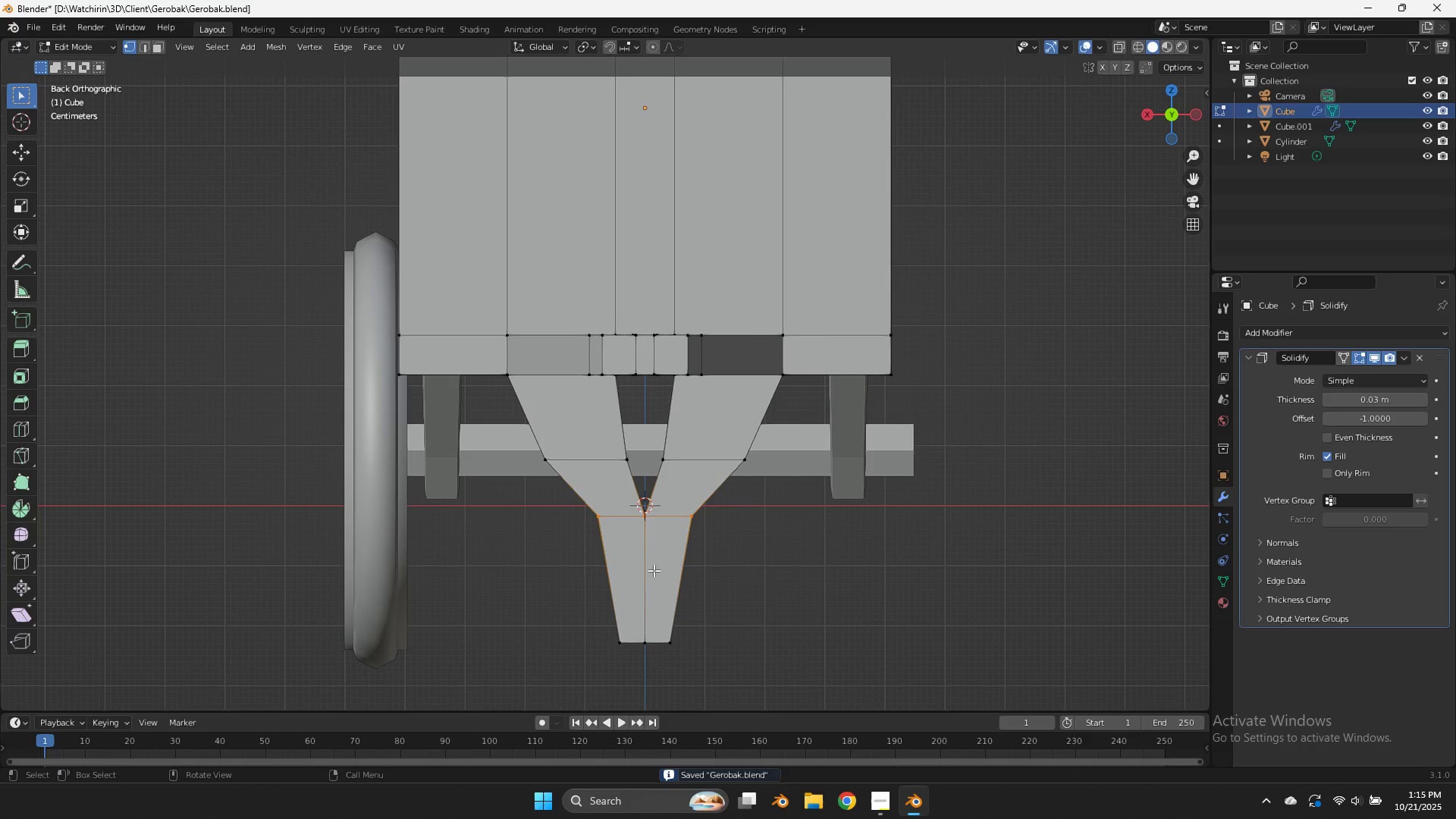 
key(Tab)
type(zsx)
 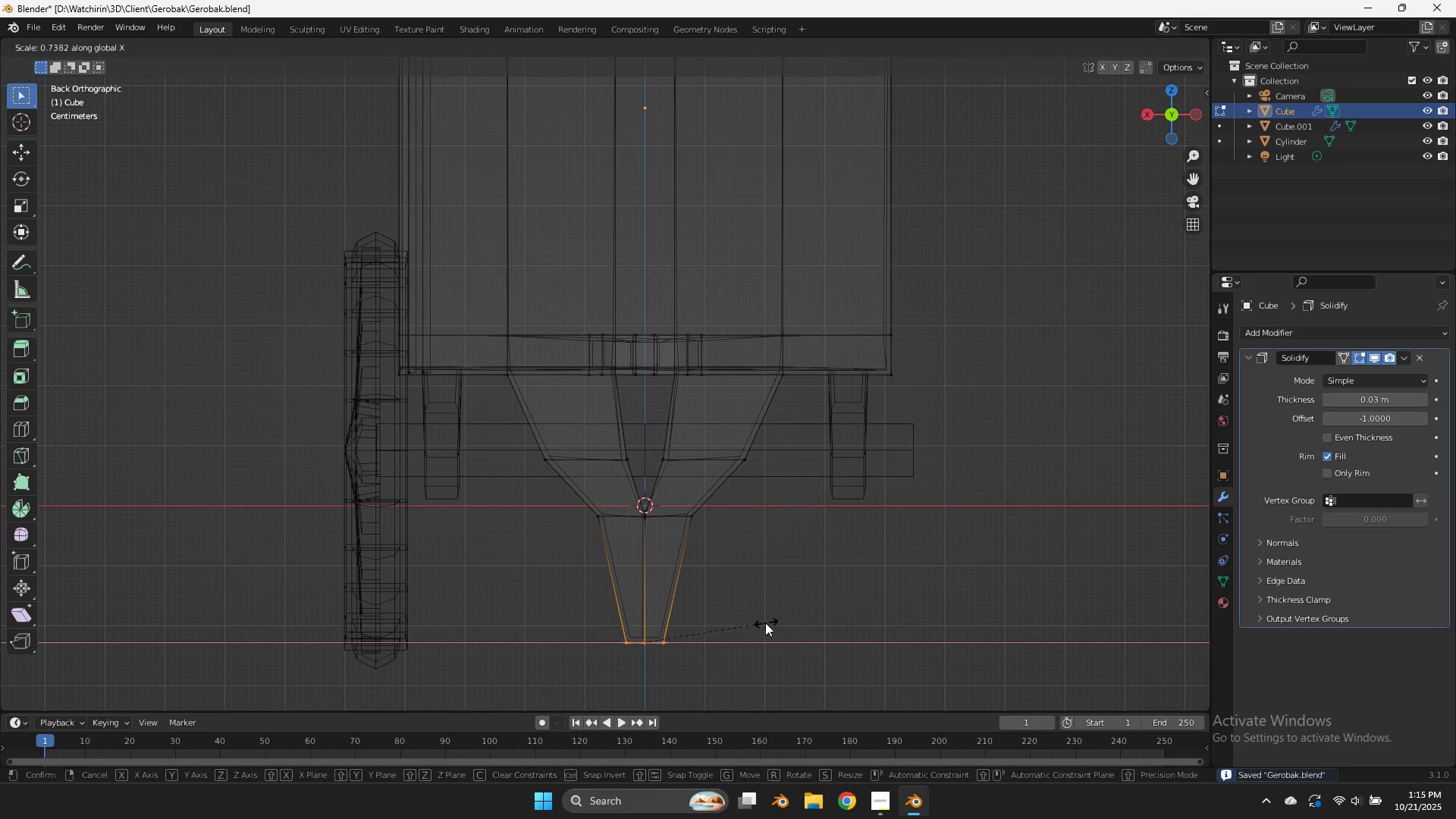 
left_click_drag(start_coordinate=[693, 613], to_coordinate=[548, 661])
 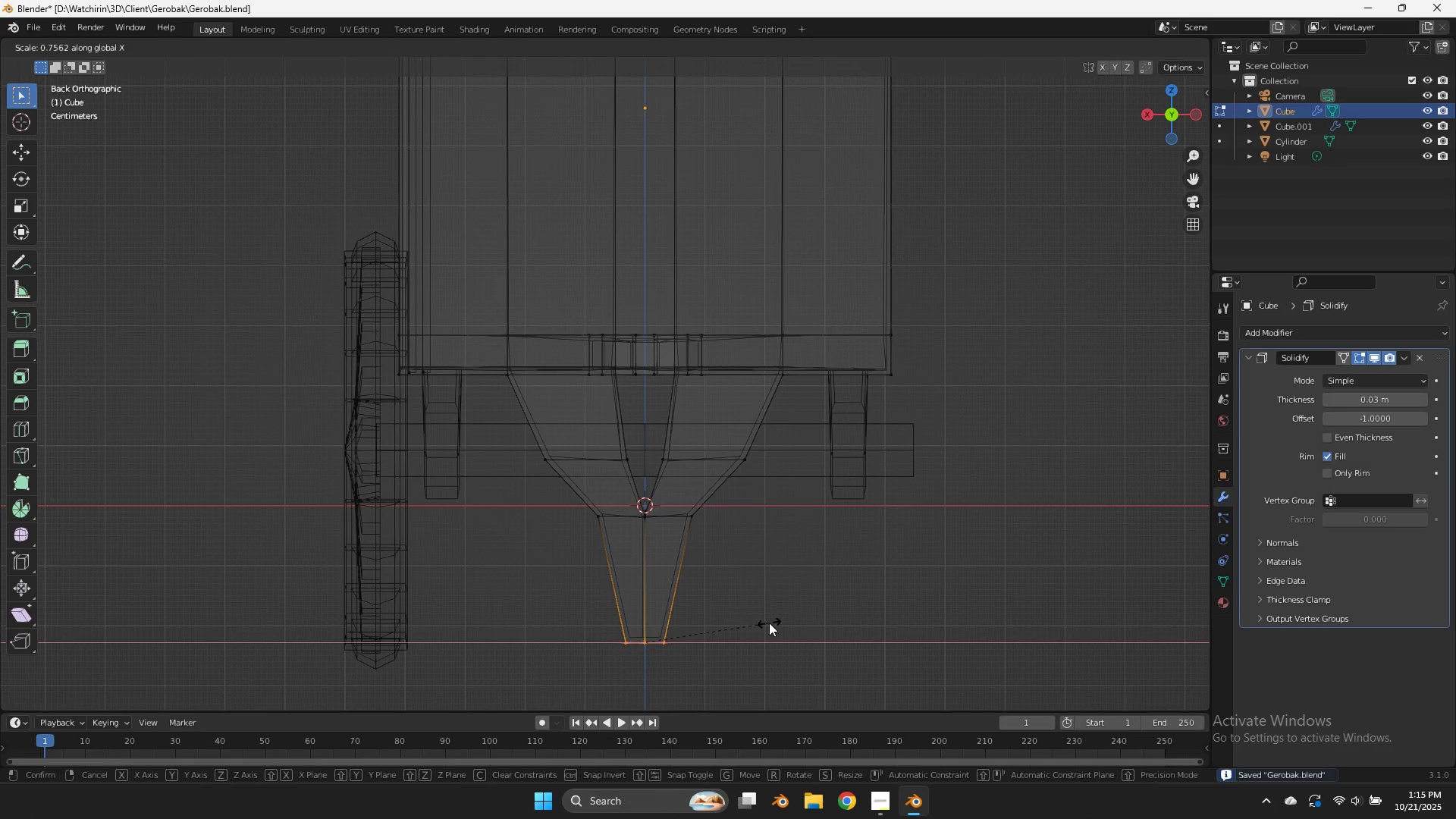 
left_click([763, 623])
 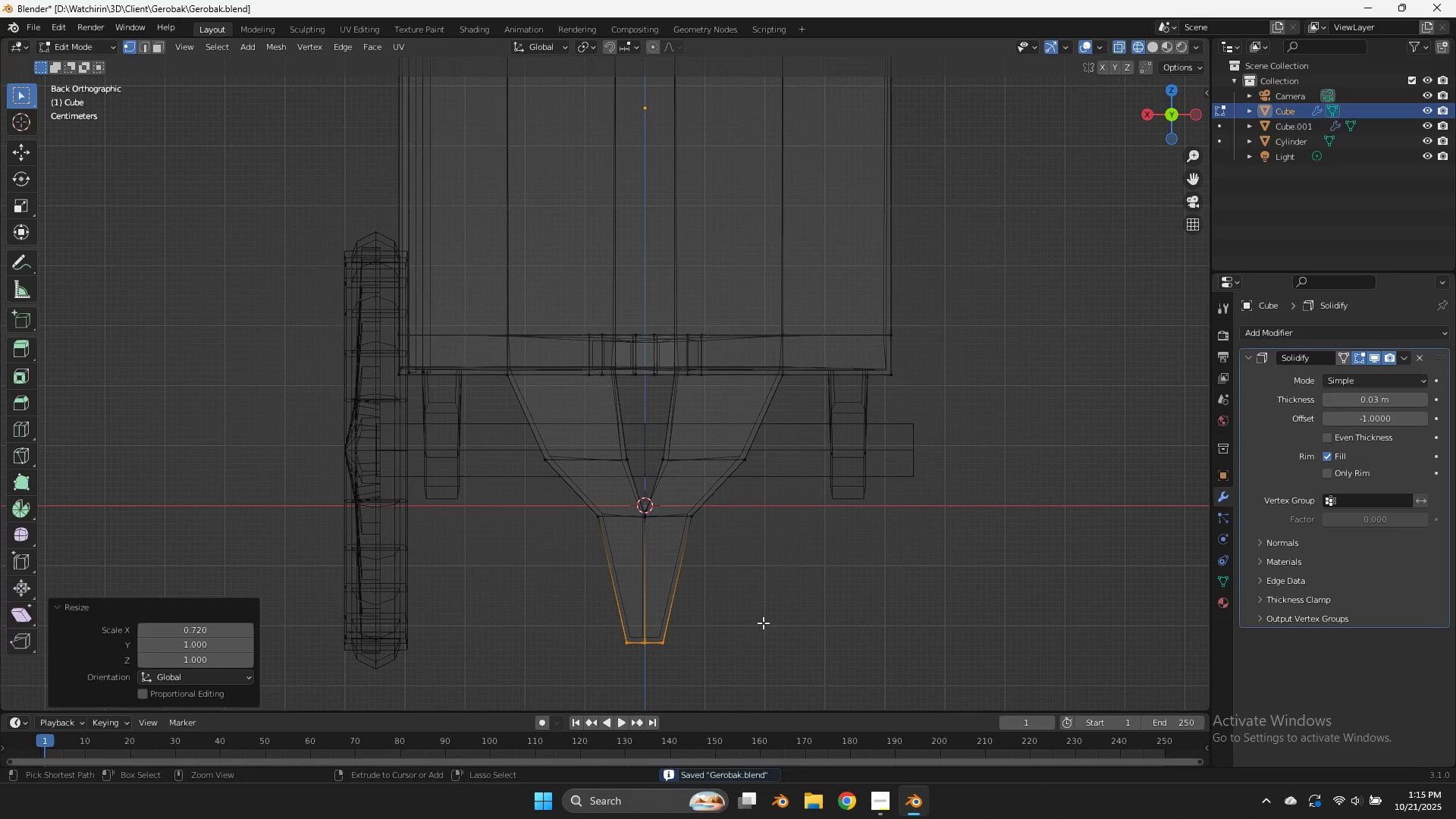 
key(Control+S)
 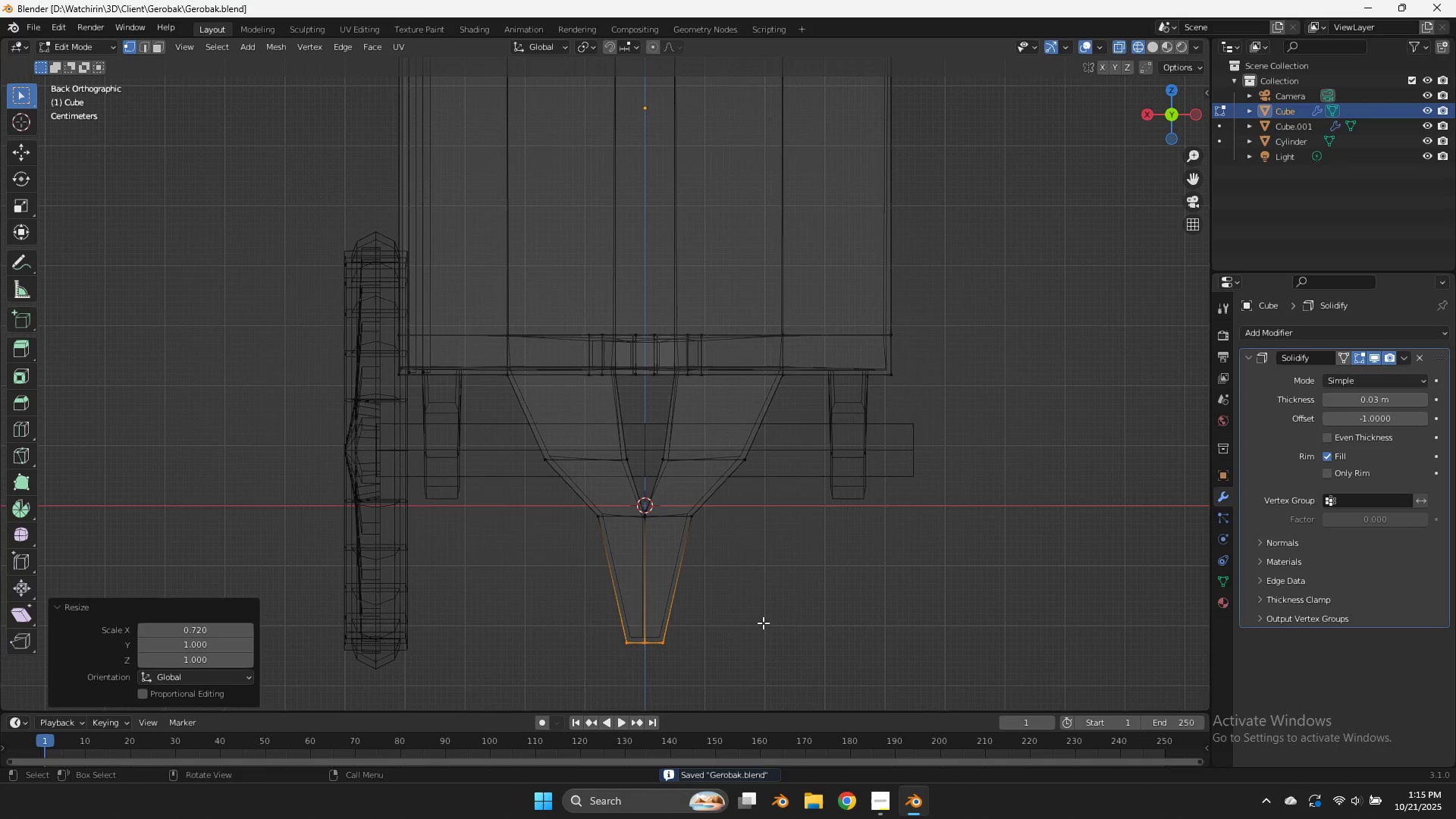 
type(gze)
 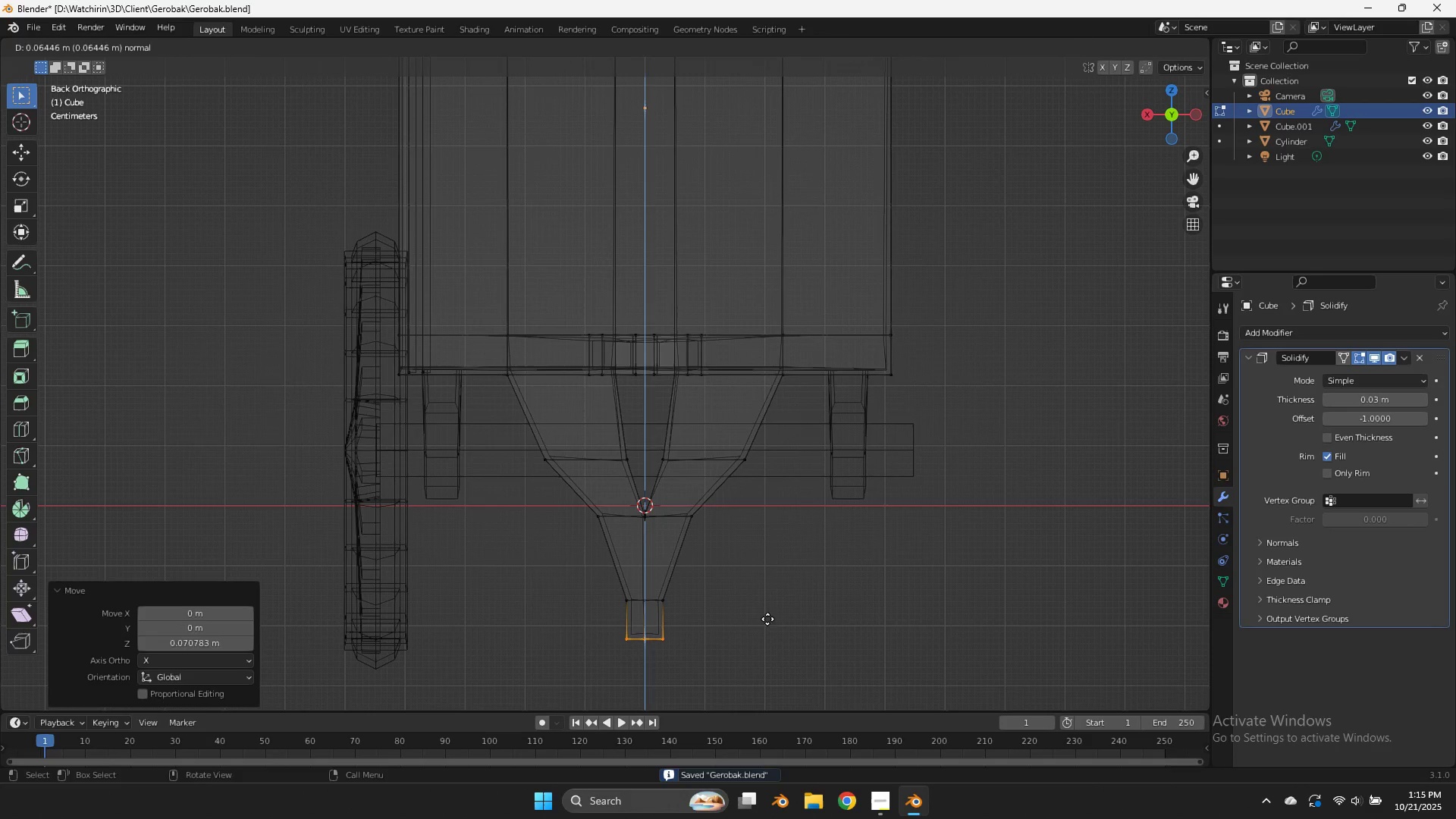 
left_click([767, 619])
 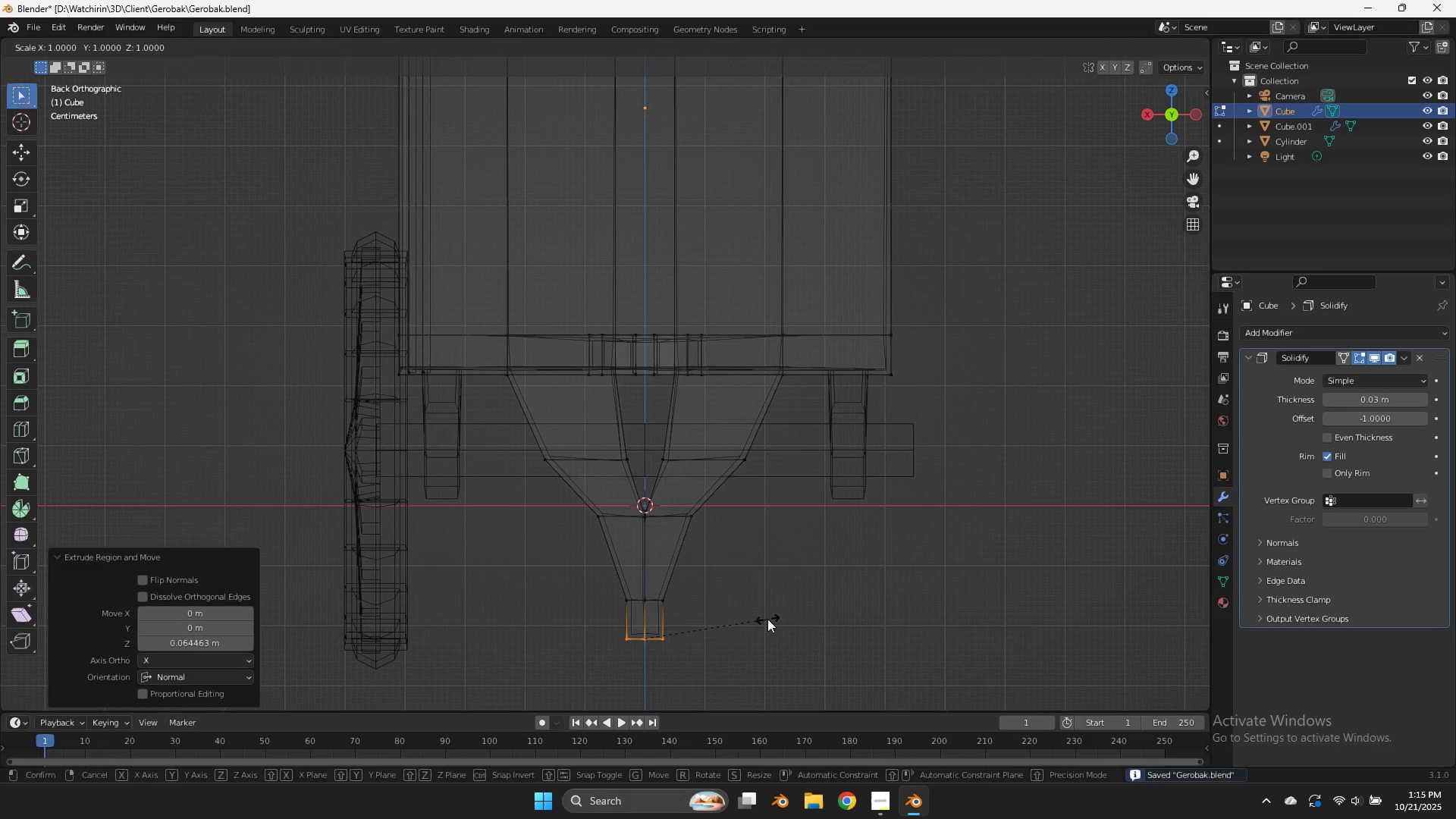 
type(sx)
 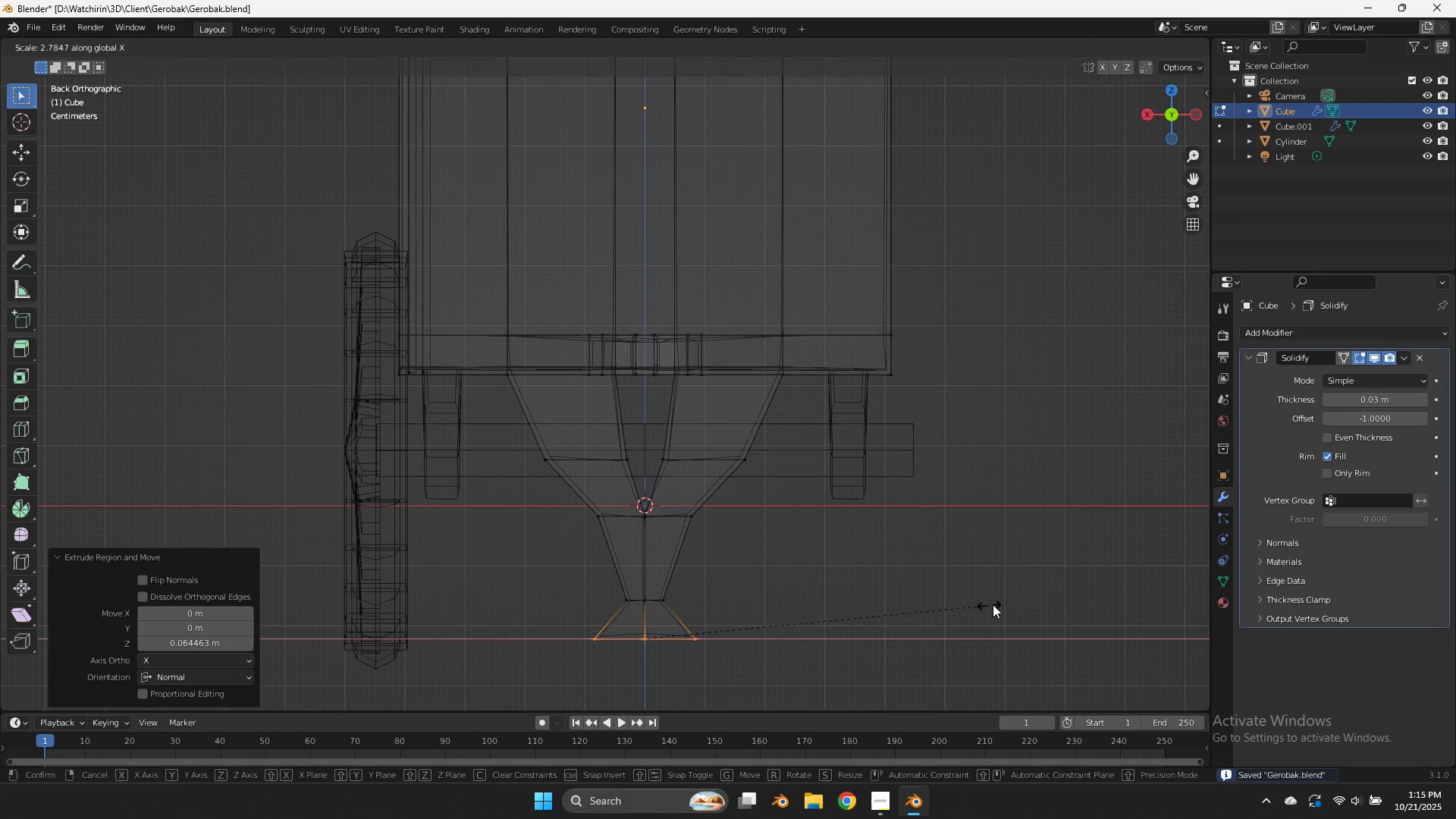 
left_click([996, 604])
 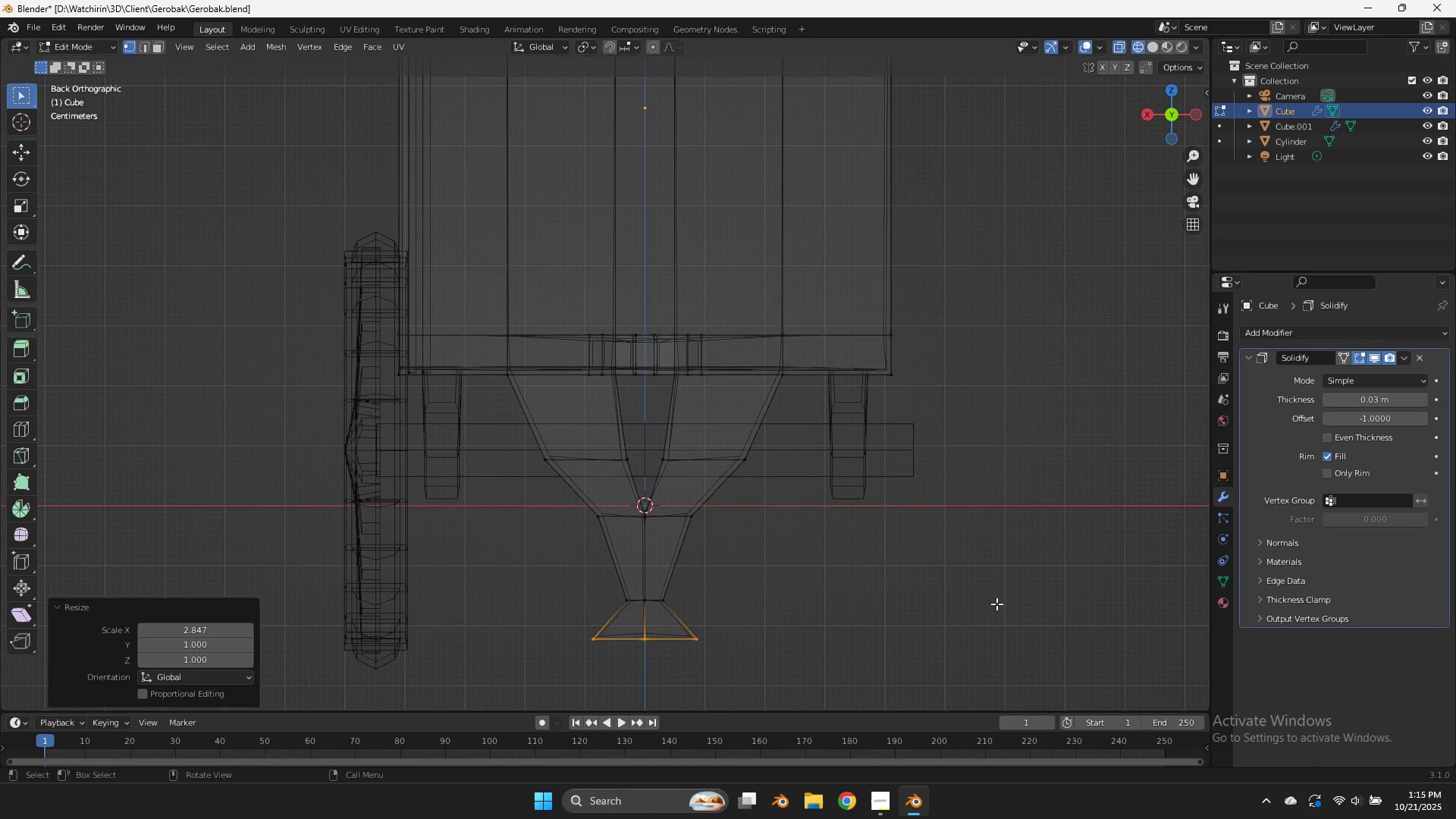 
type(gz)
 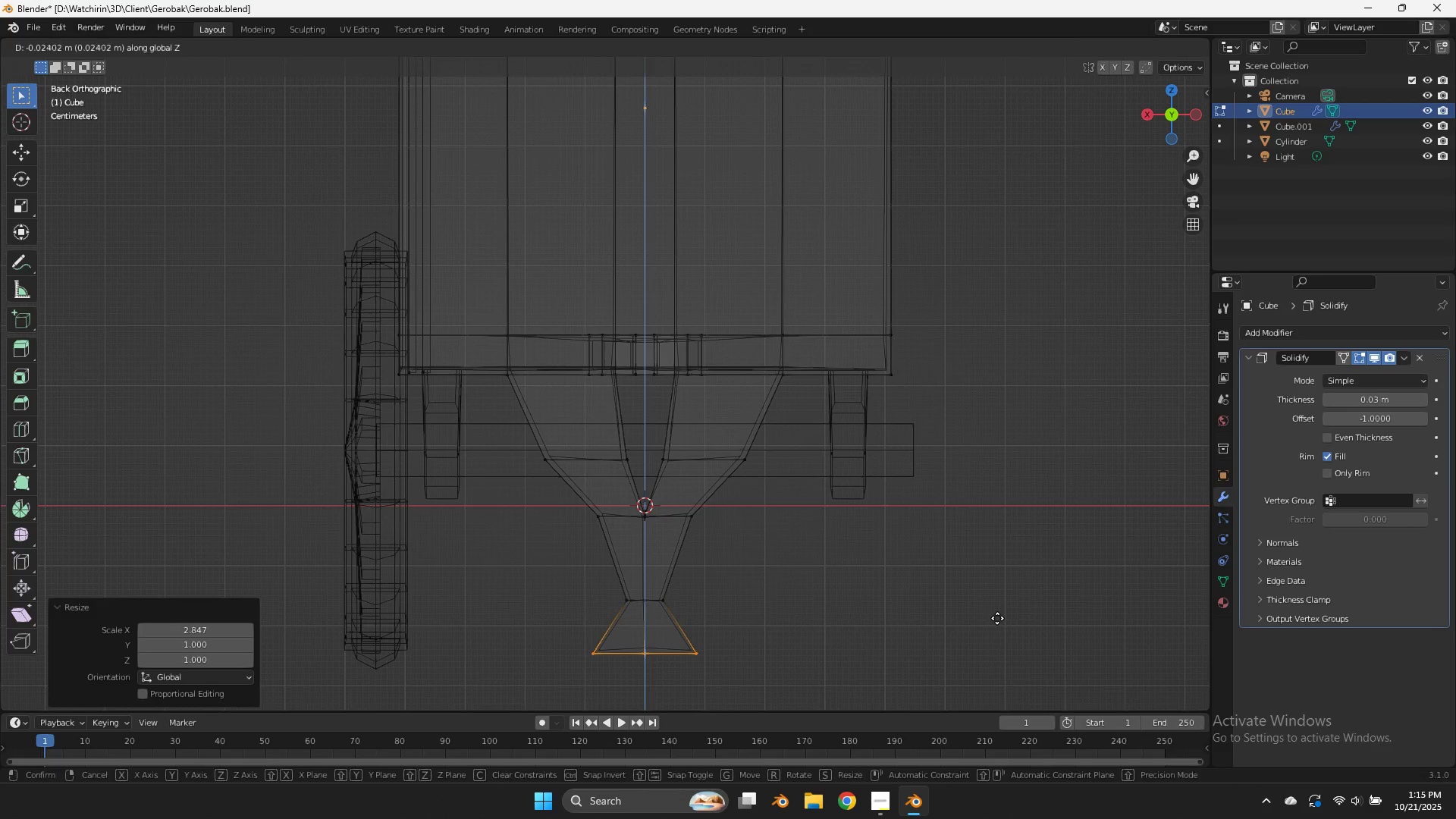 
left_click([997, 619])
 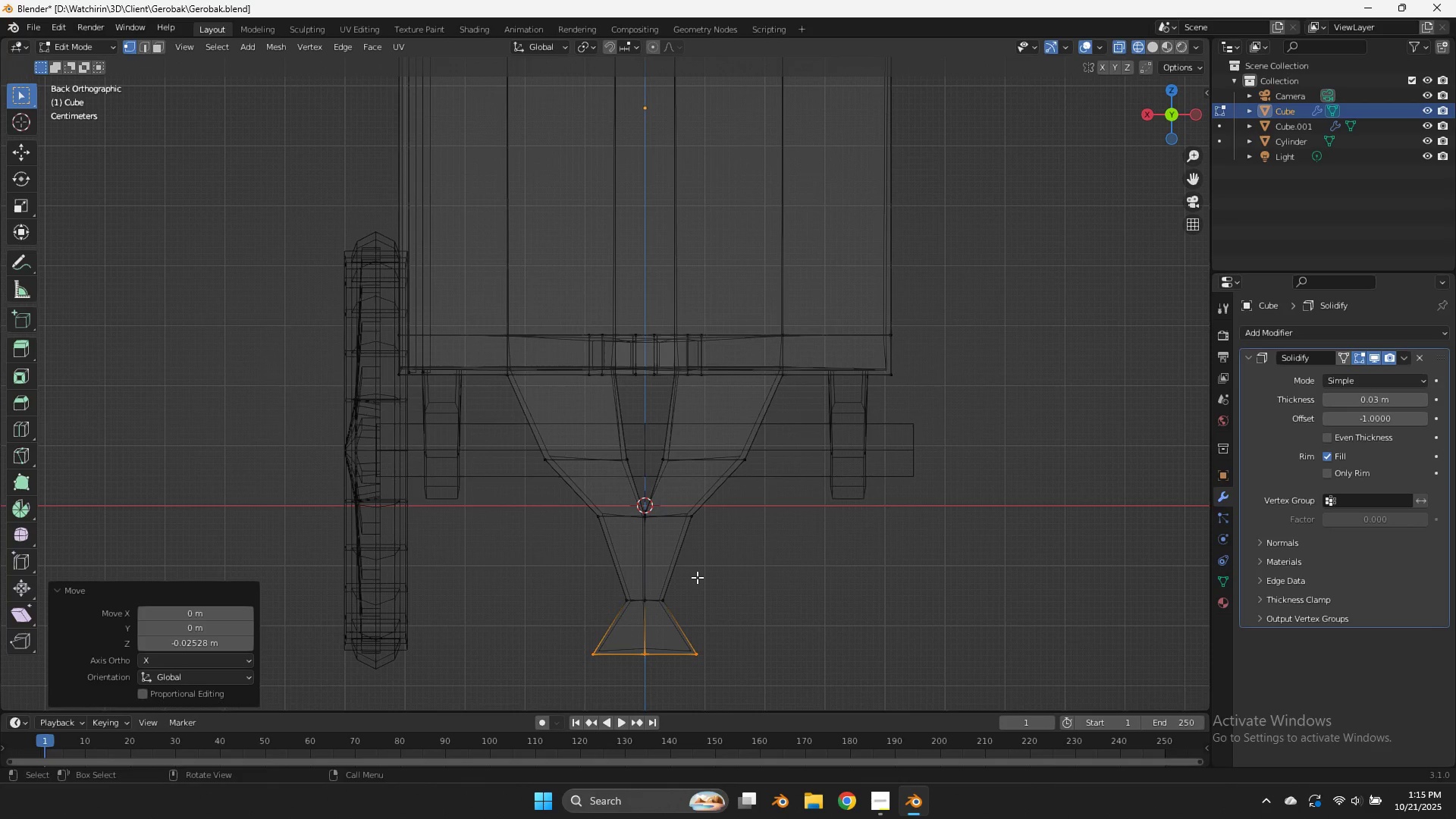 
key(Control+R)
 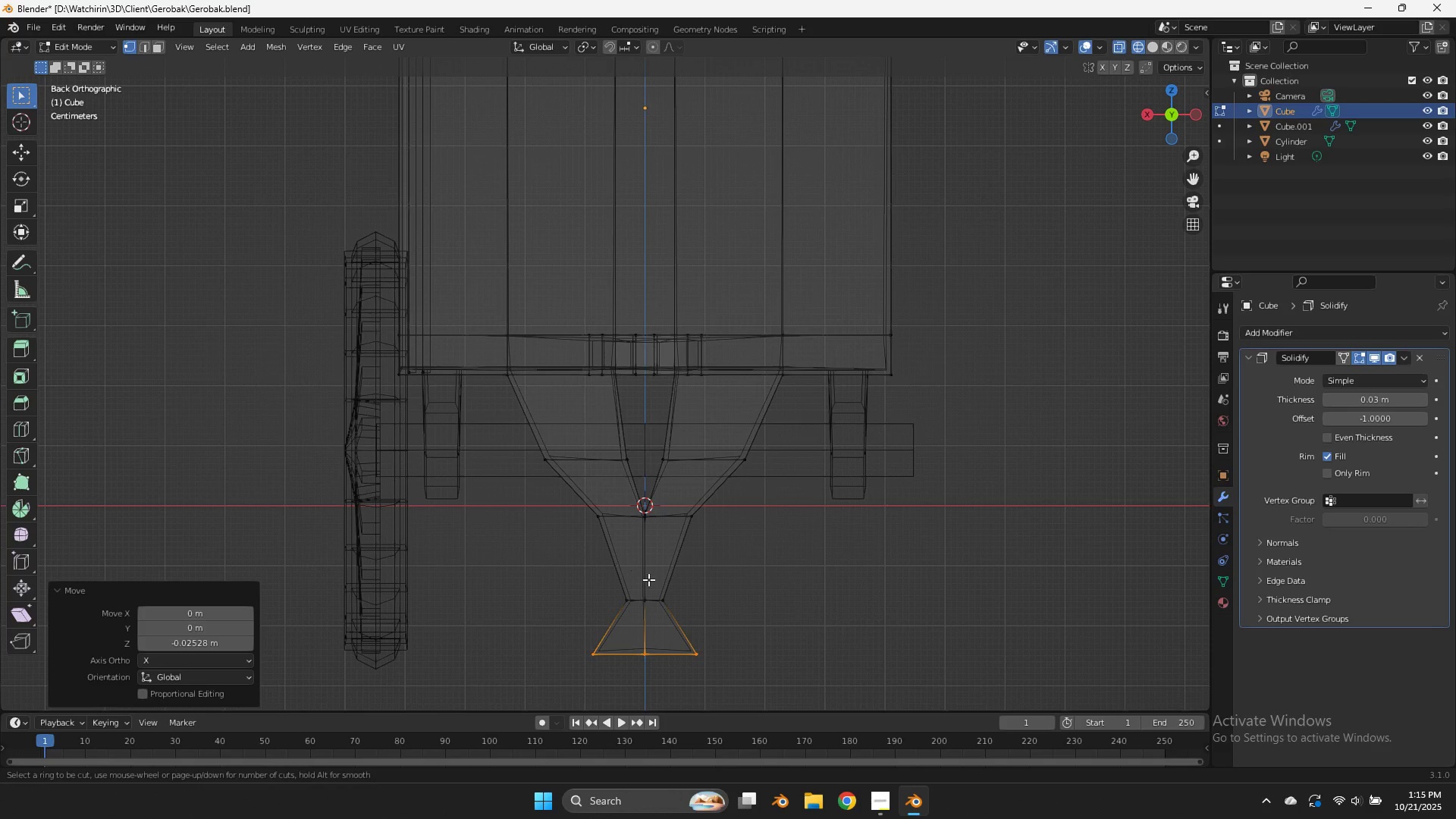 
left_click([646, 570])
 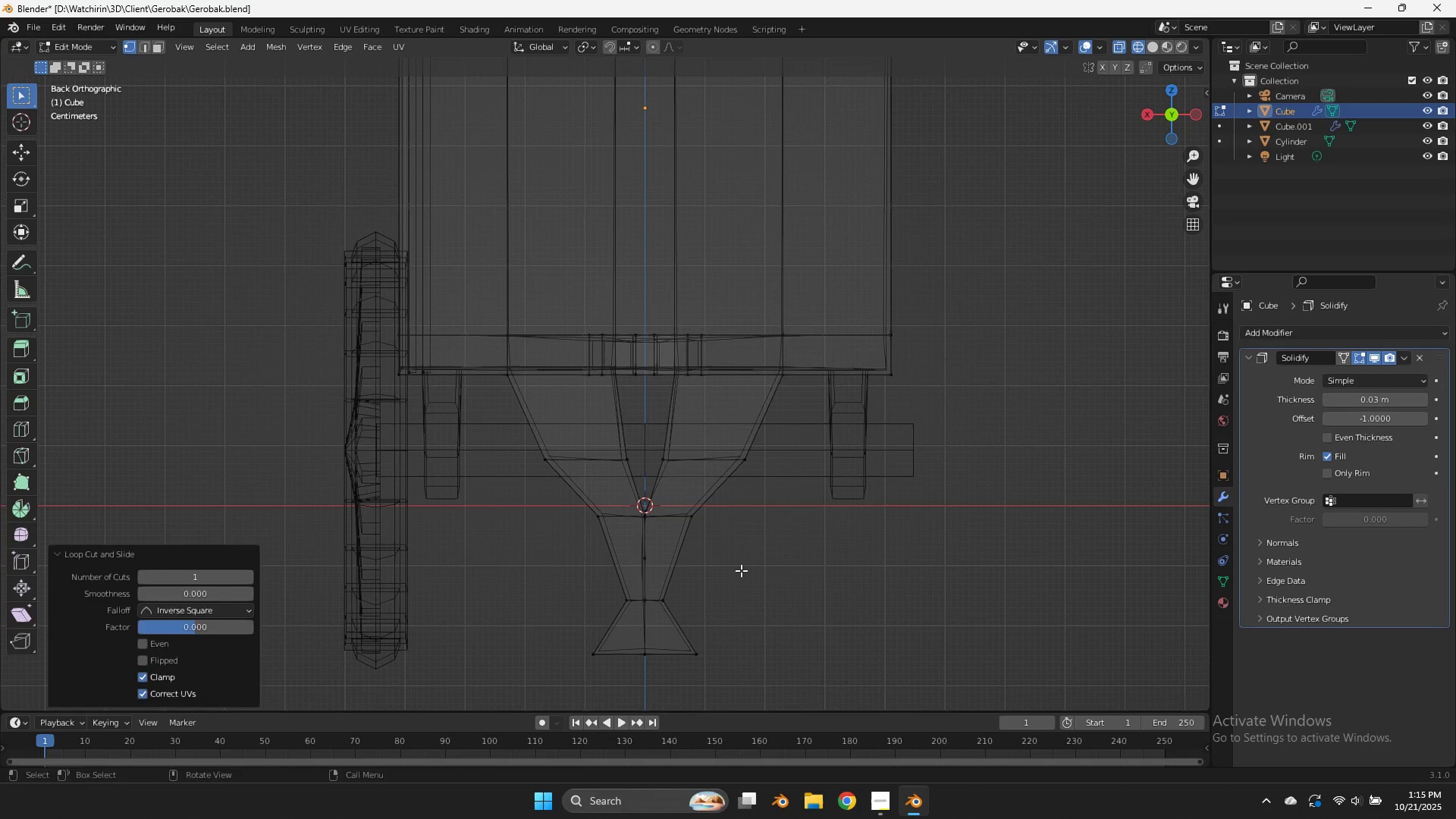 
key(Control+ControlLeft)
 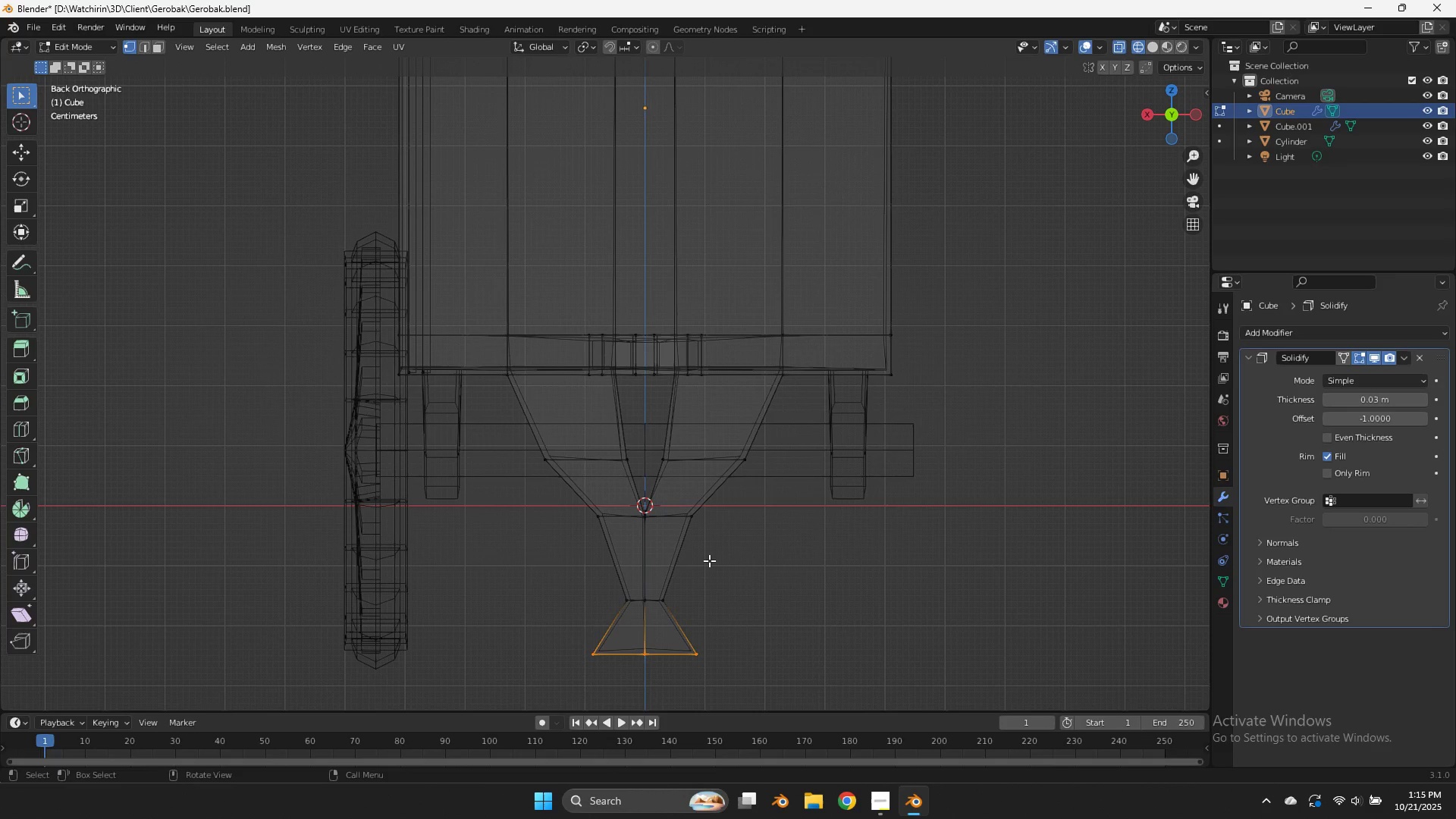 
key(Control+Z)
 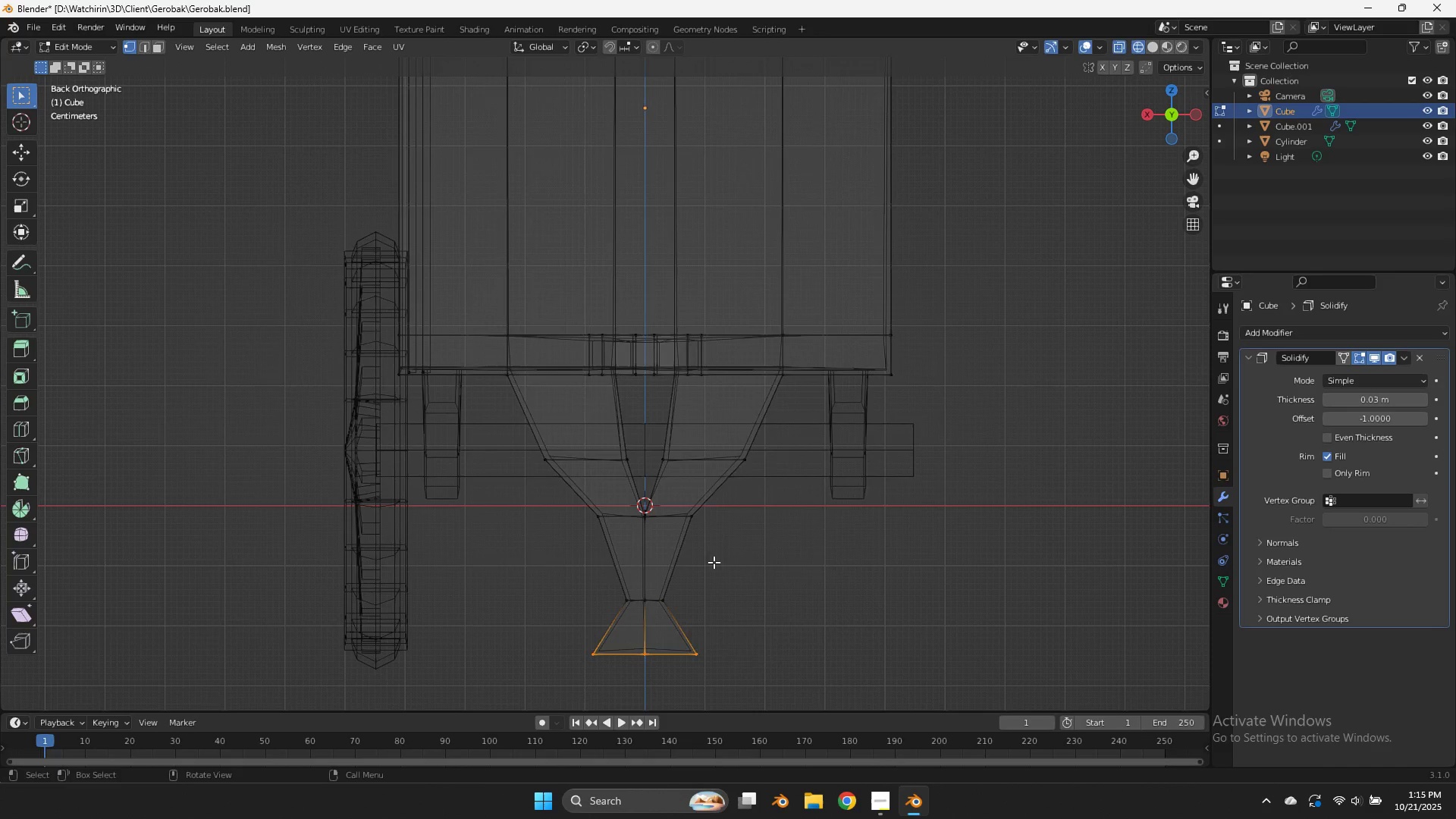 
type(zzgxgz)
 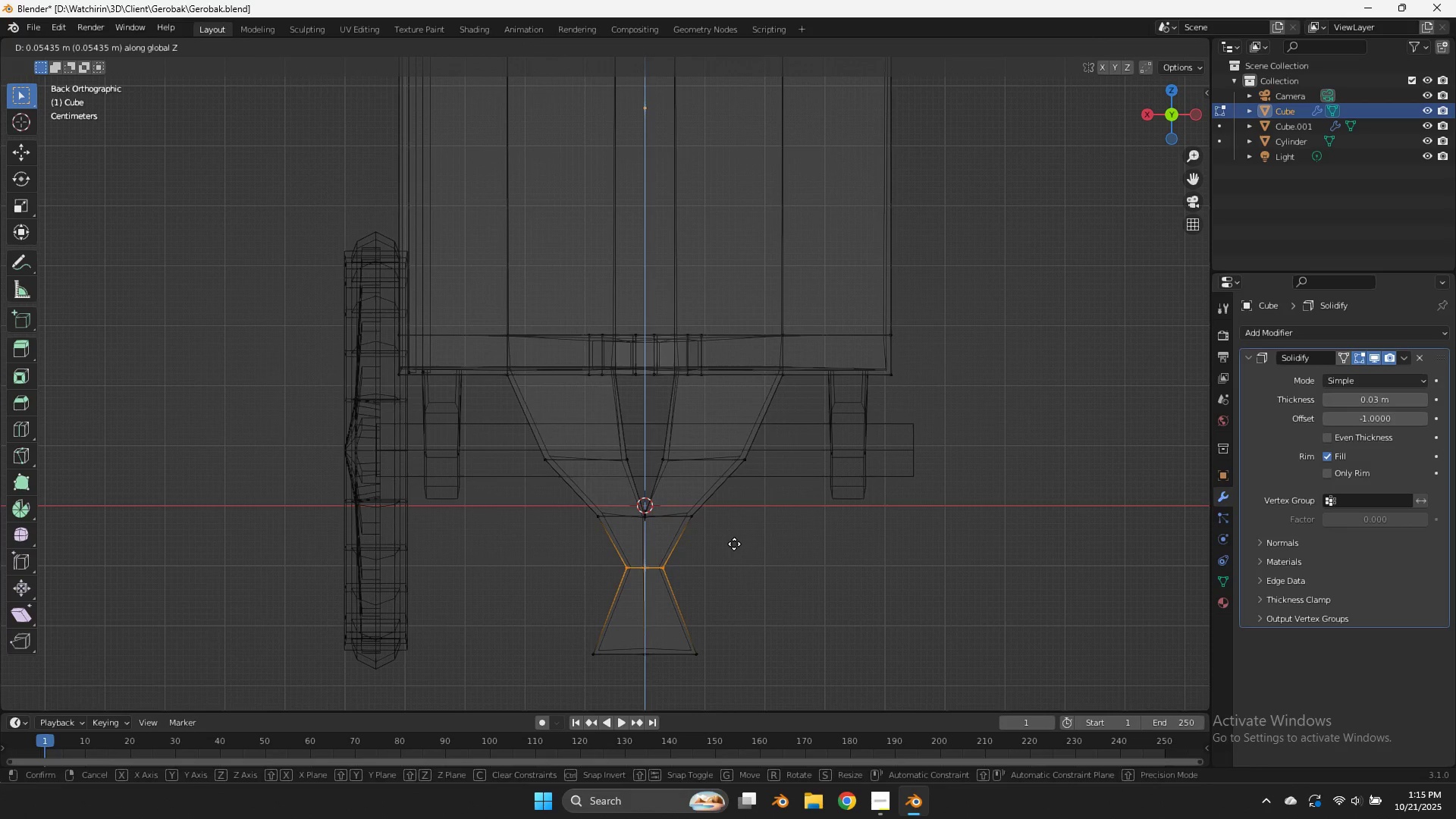 
left_click_drag(start_coordinate=[715, 574], to_coordinate=[579, 610])
 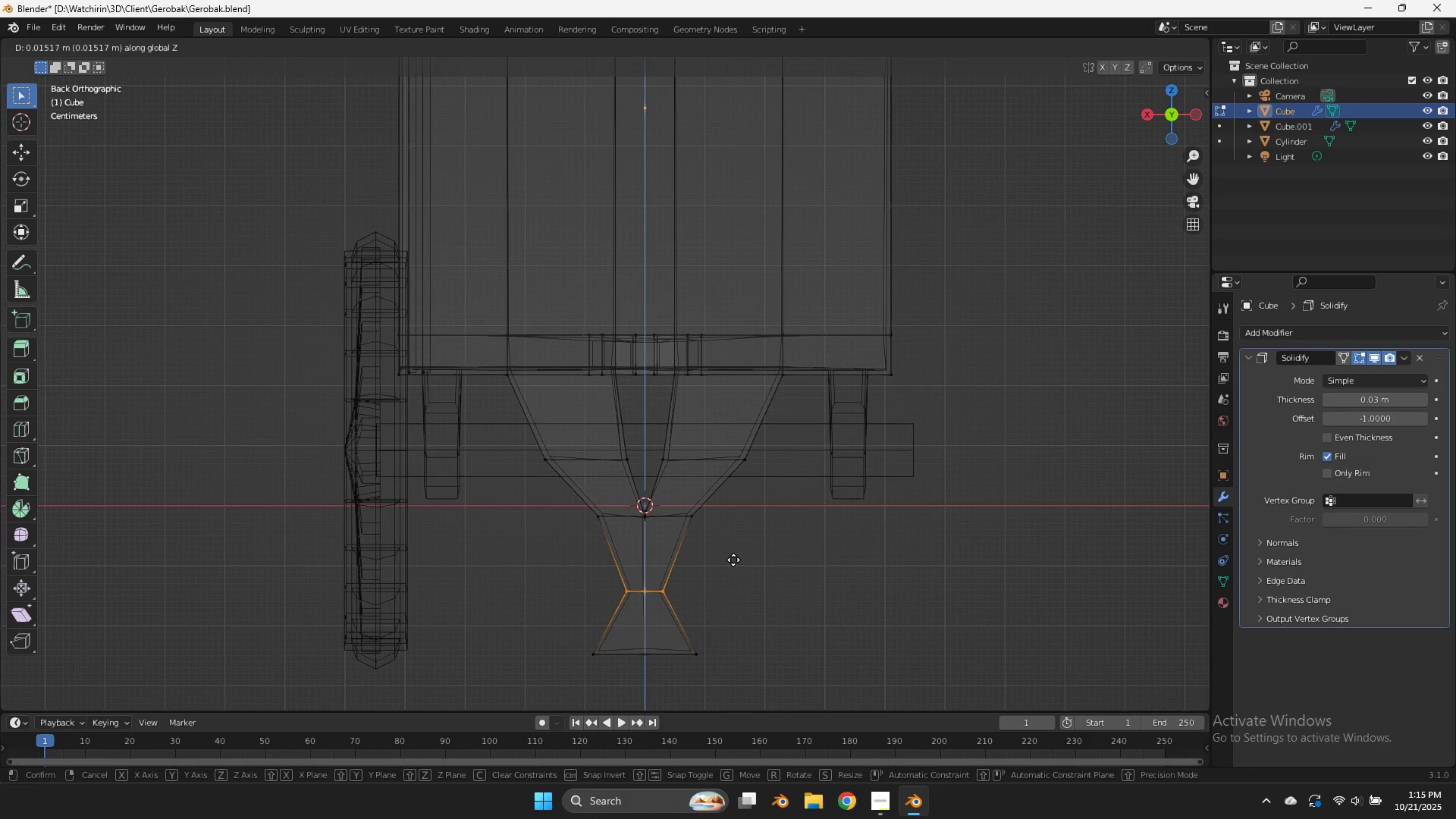 
left_click([734, 544])
 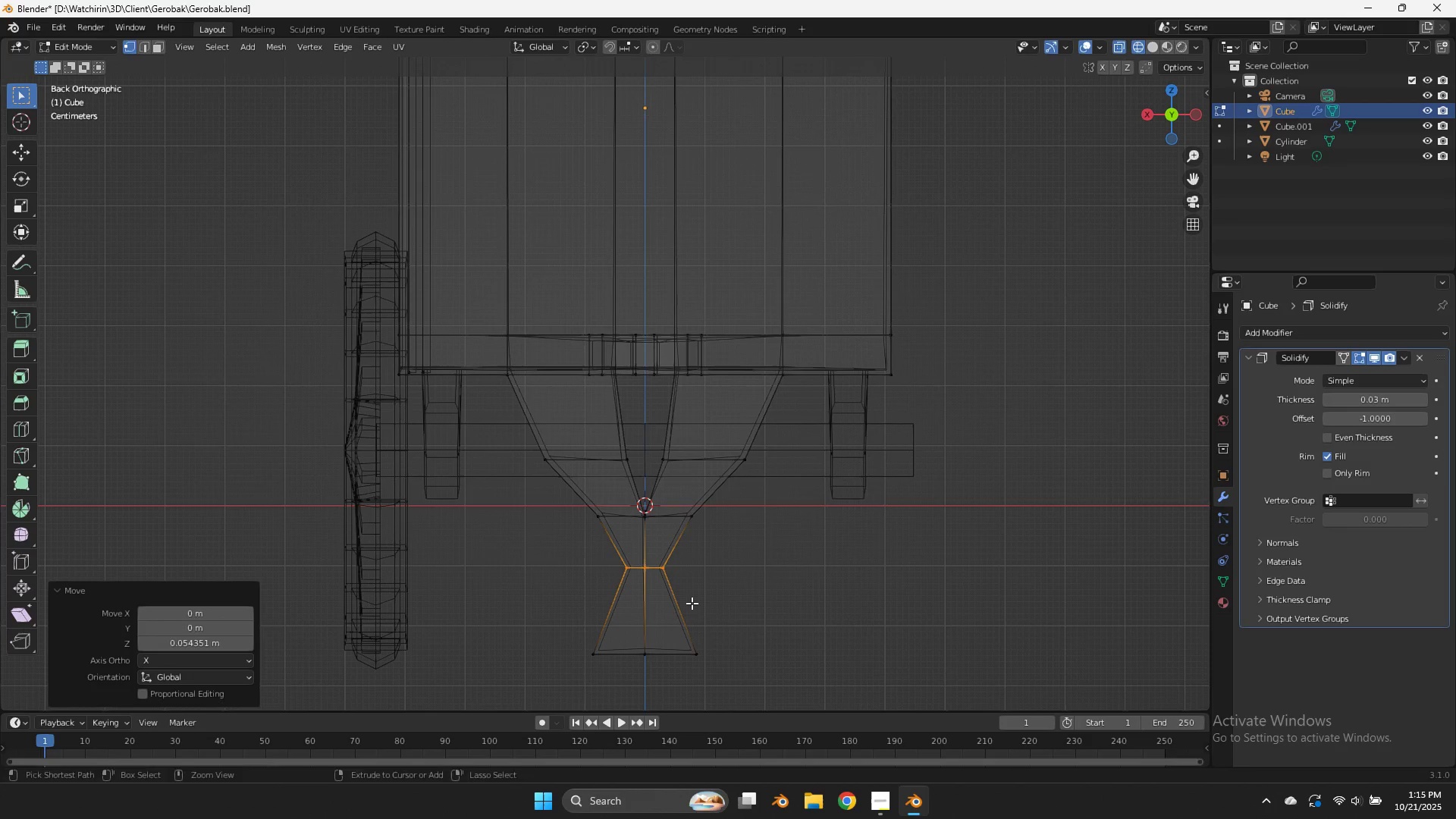 
key(Control+R)
 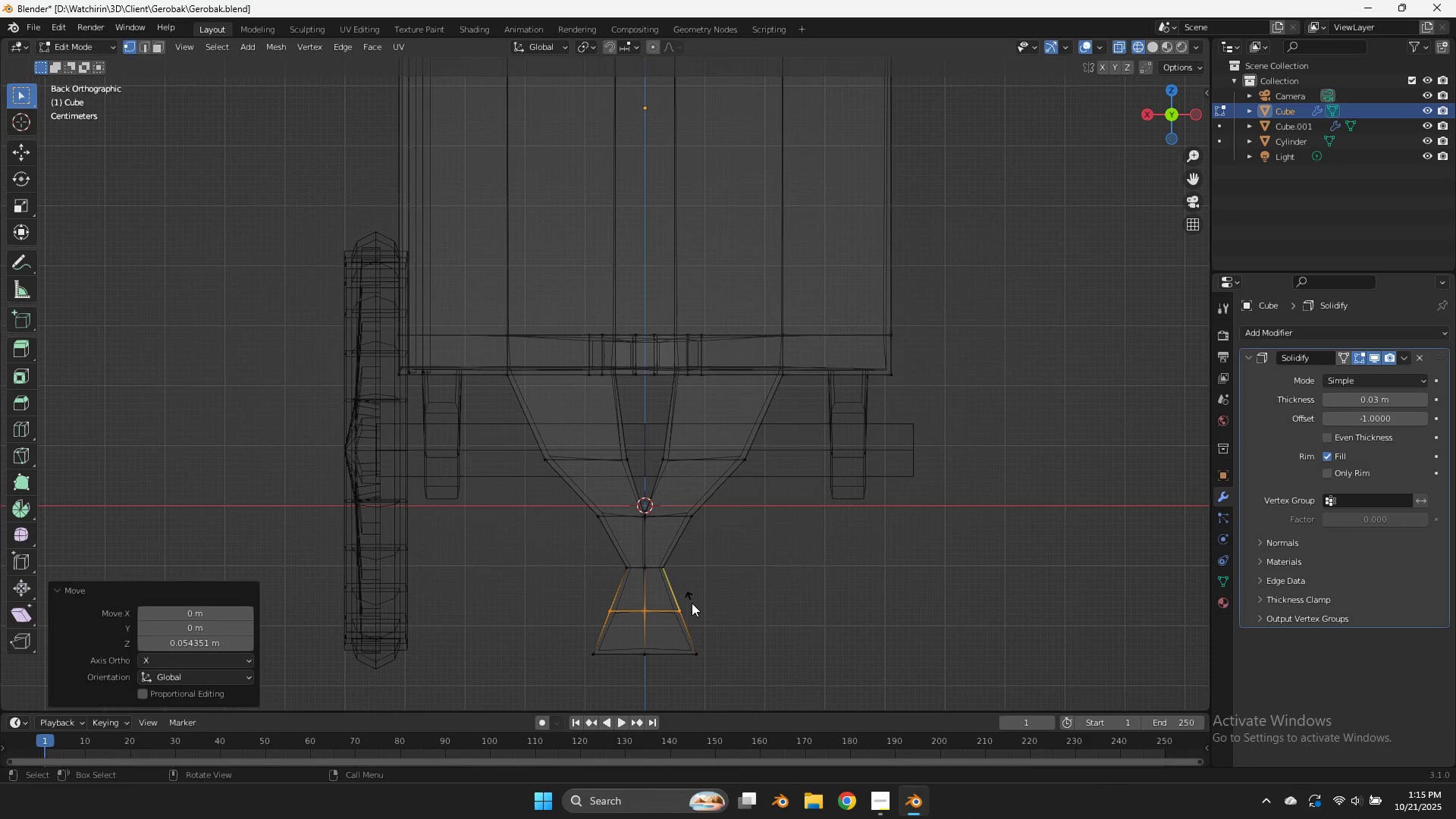 
left_click([692, 603])
 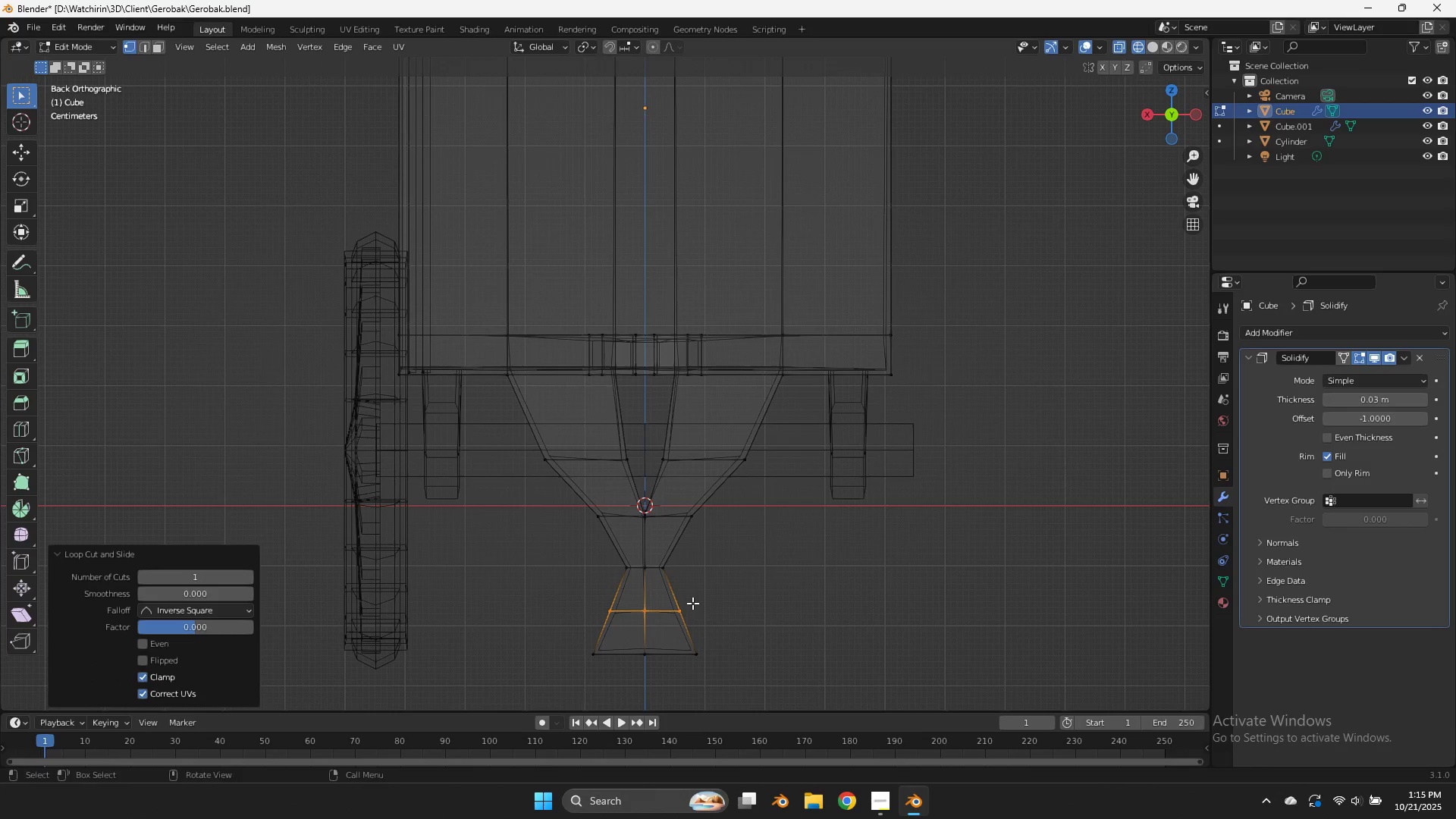 
right_click([692, 603])
 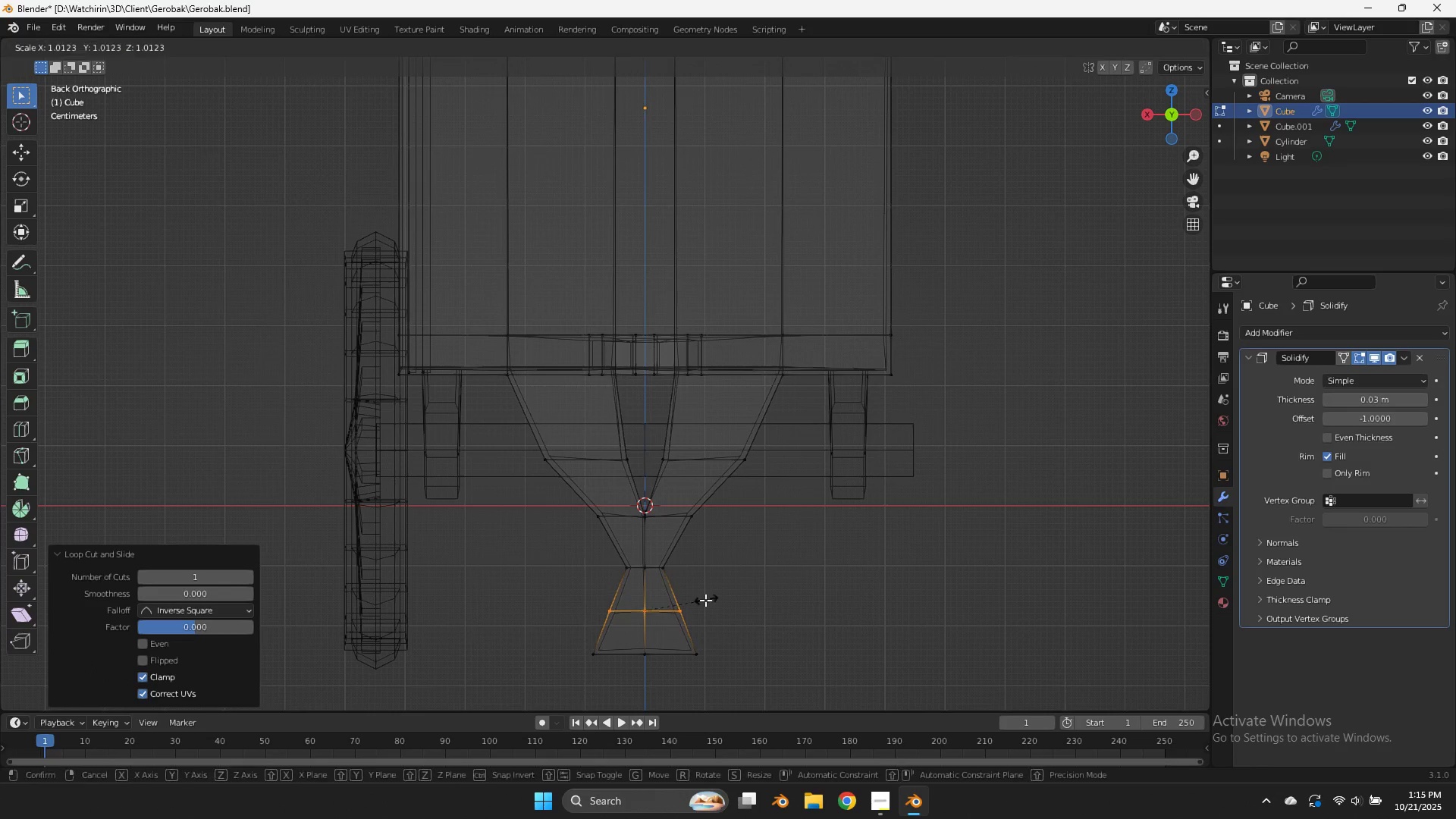 
key(S)
 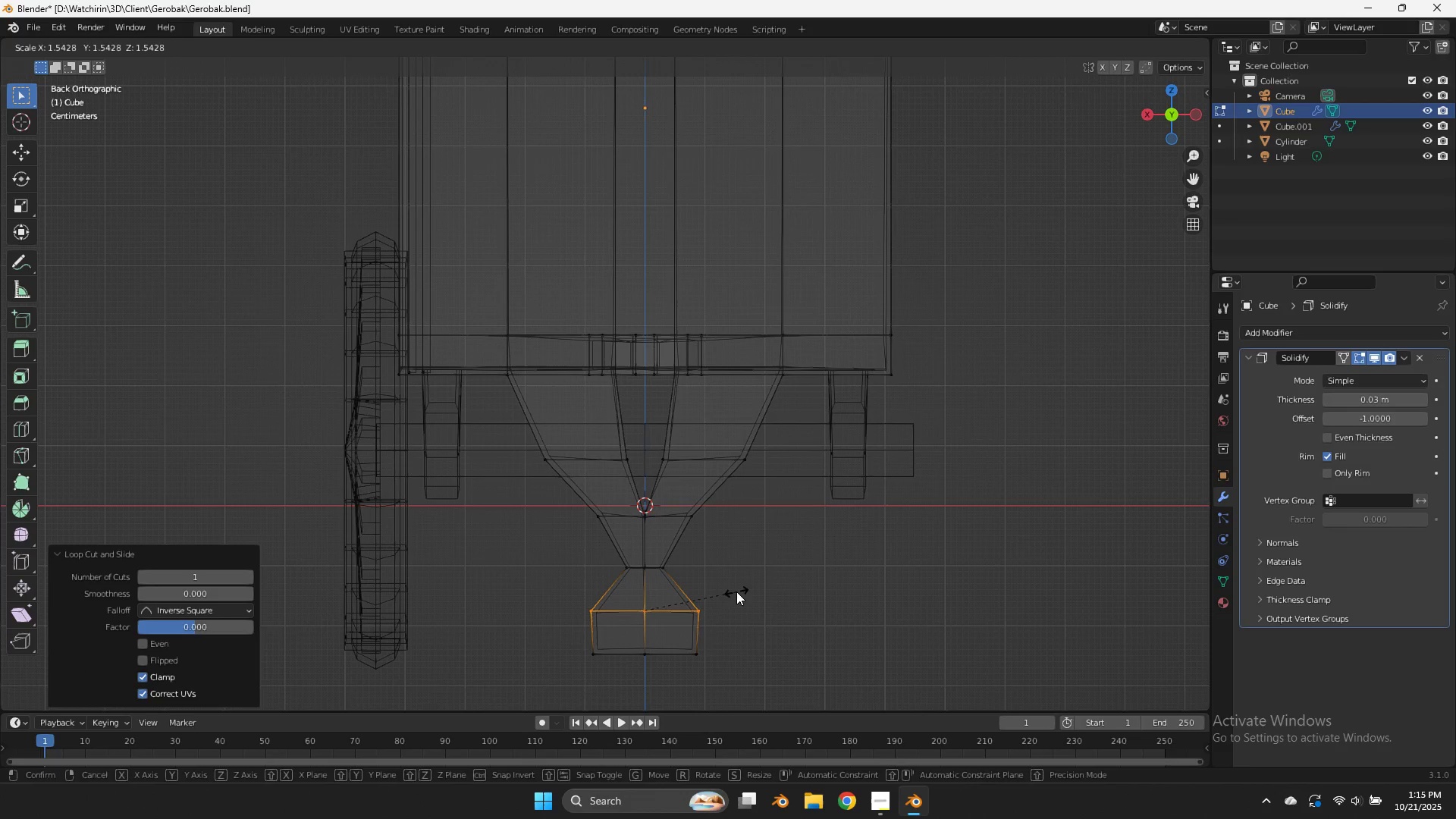 
left_click([735, 591])
 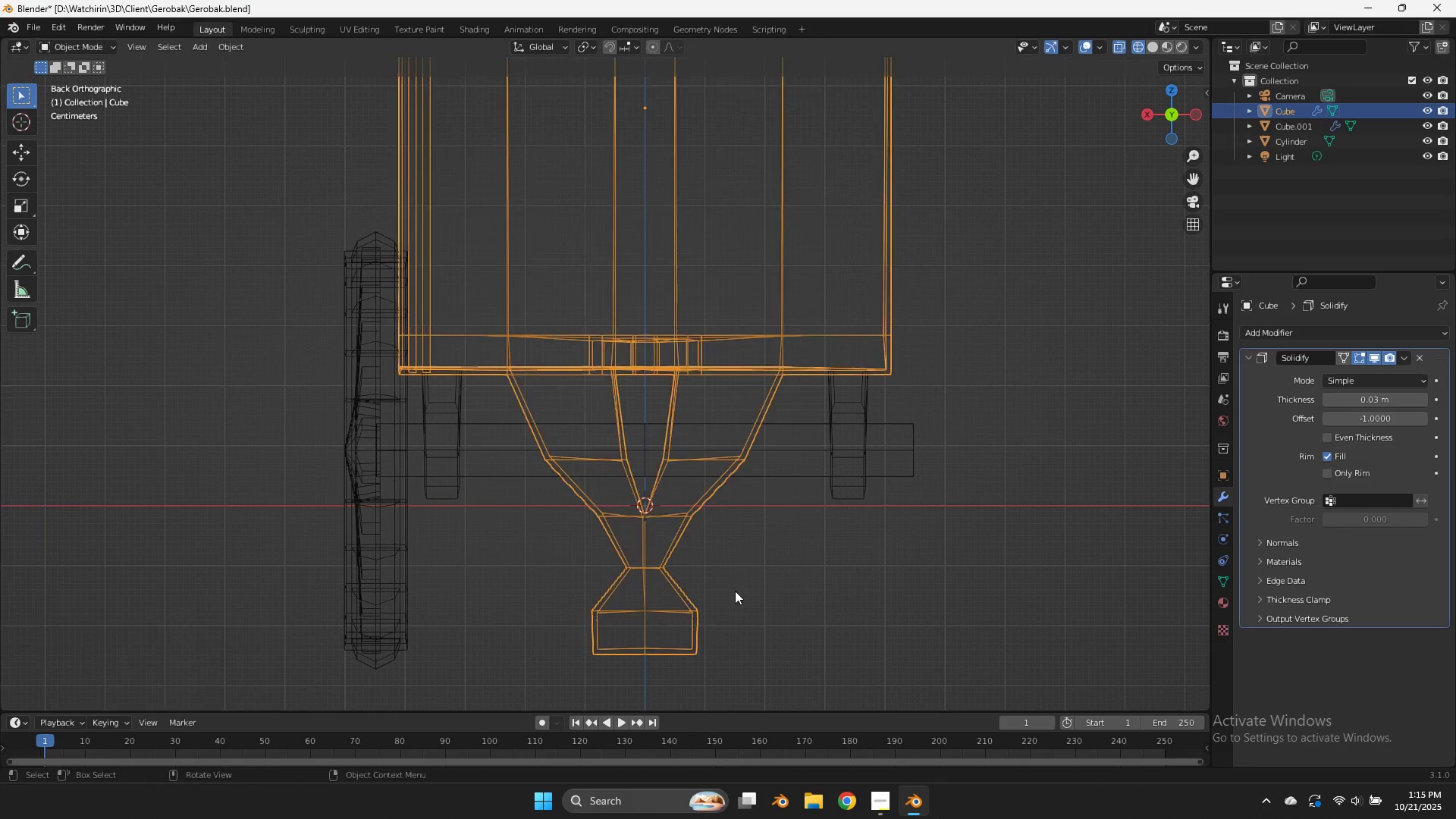 
key(Tab)
 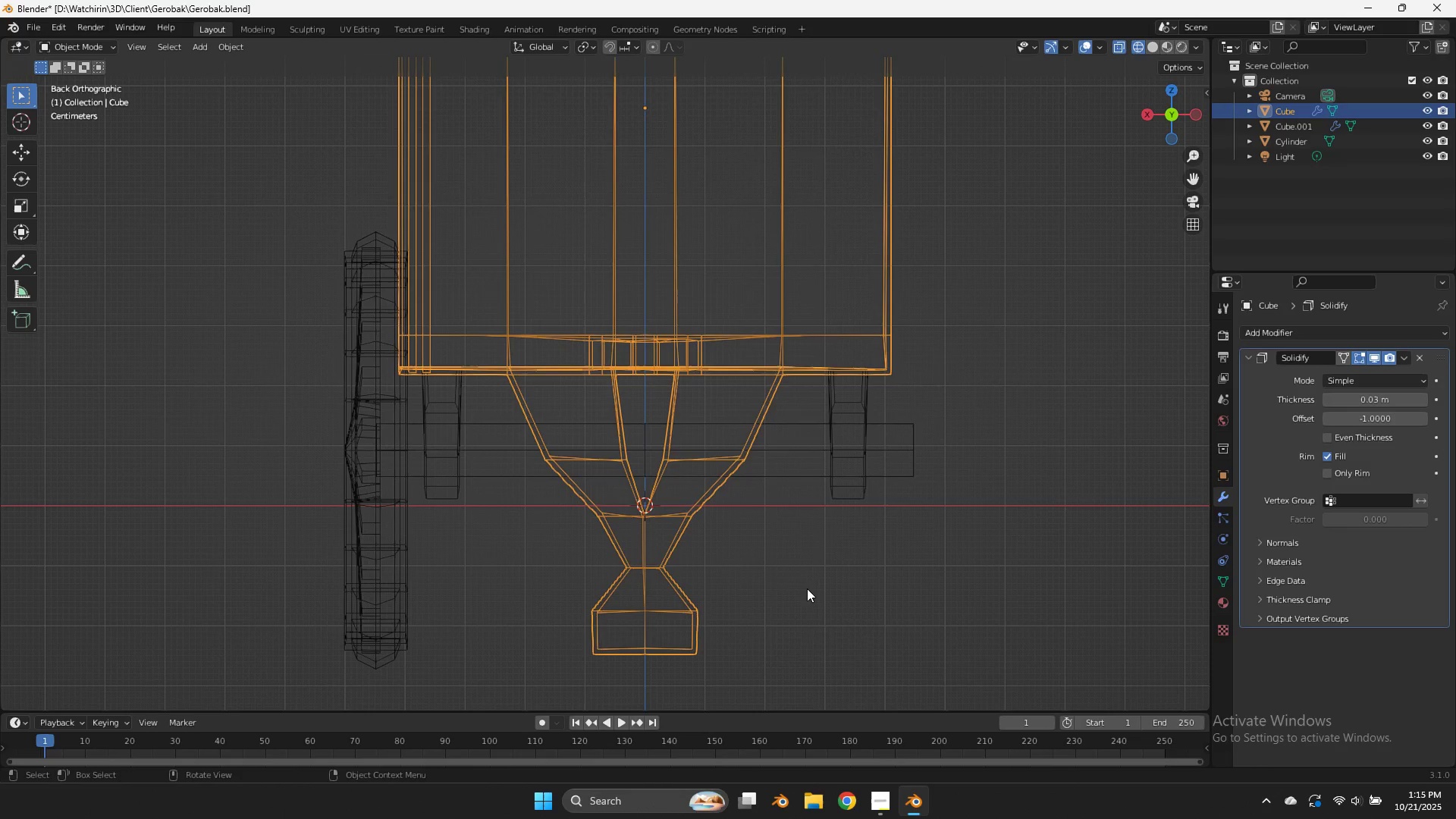 
key(Z)
 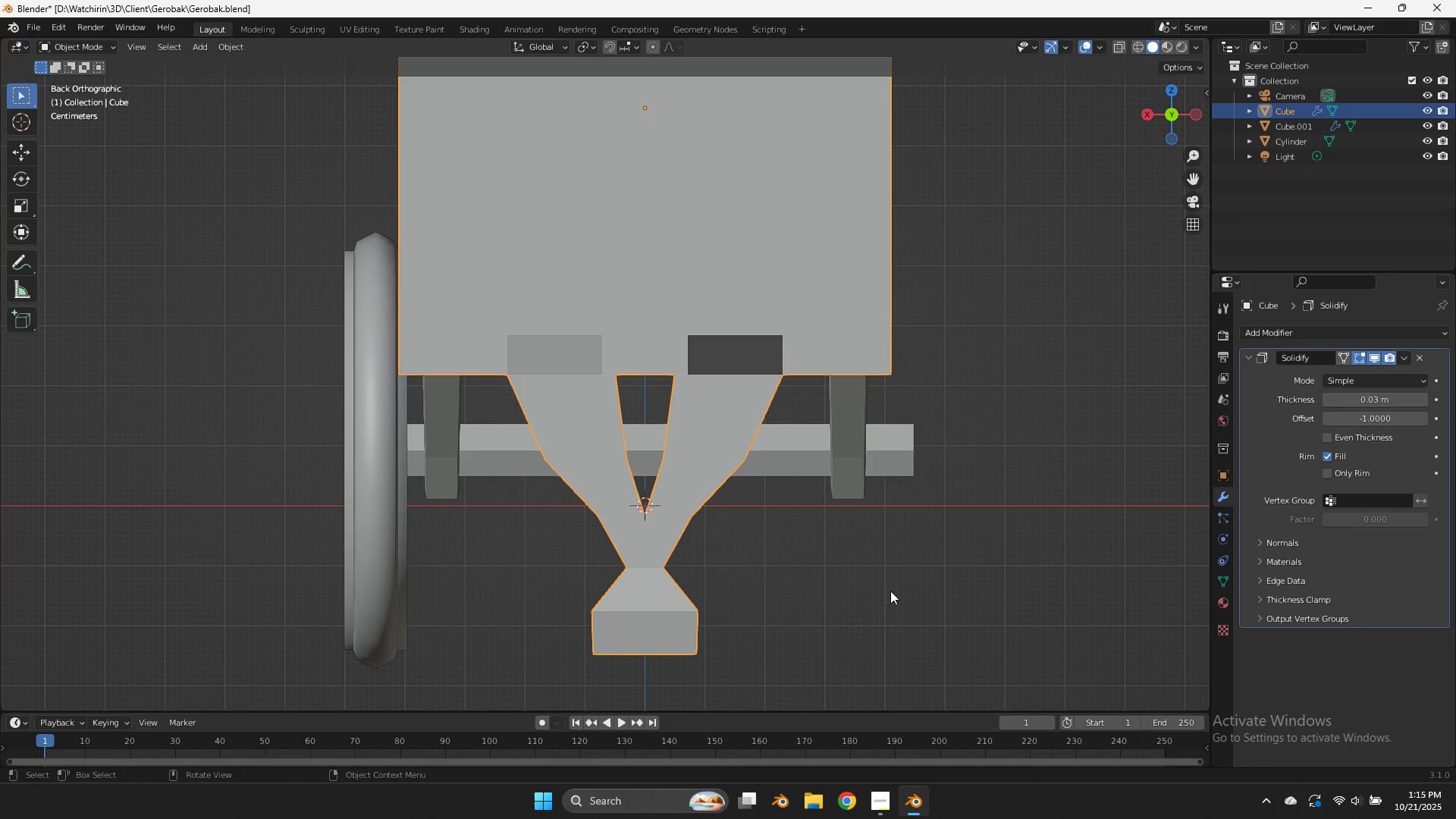 
scroll: coordinate [890, 591], scroll_direction: down, amount: 6.0
 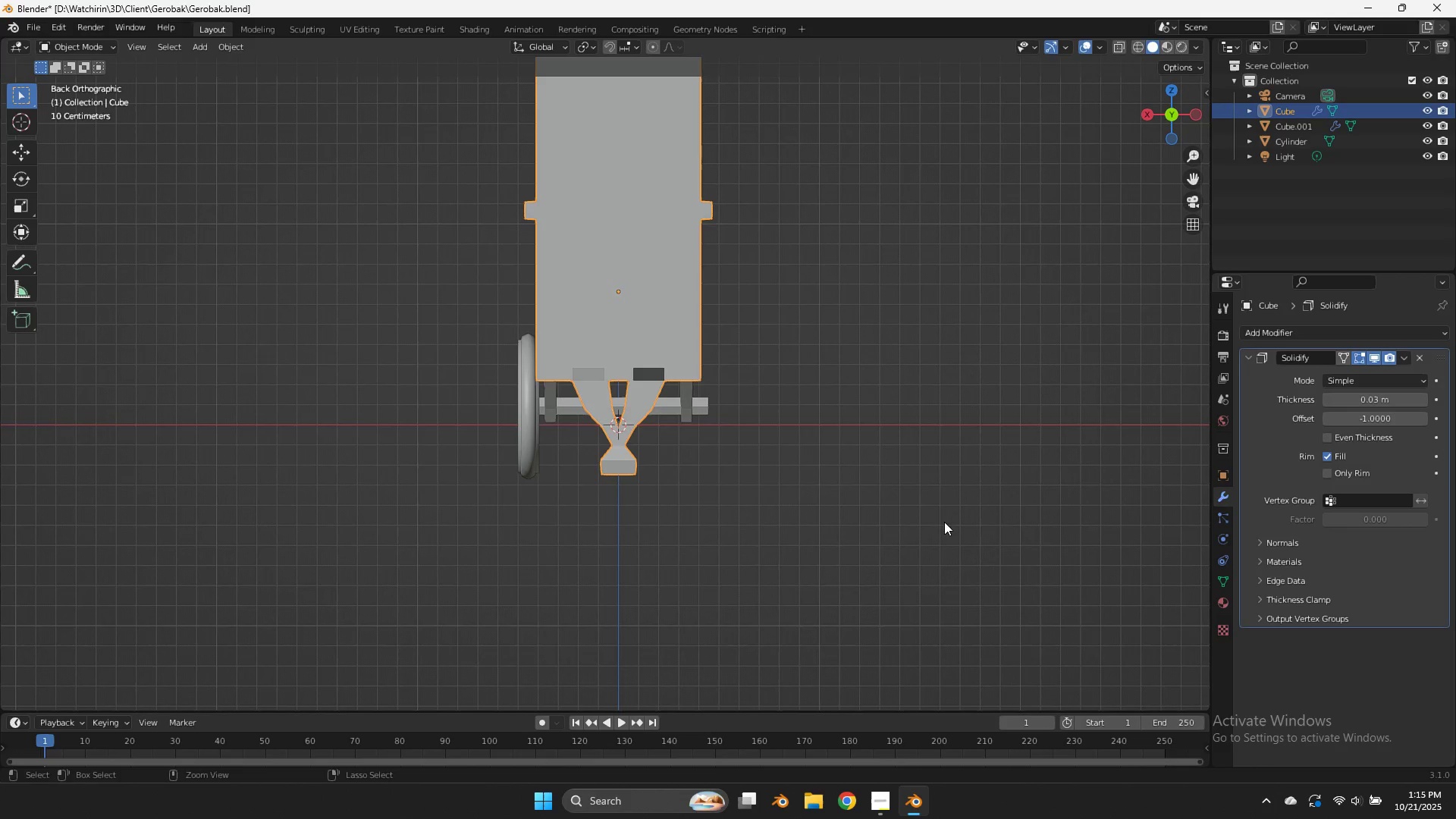 
key(Control+ControlLeft)
 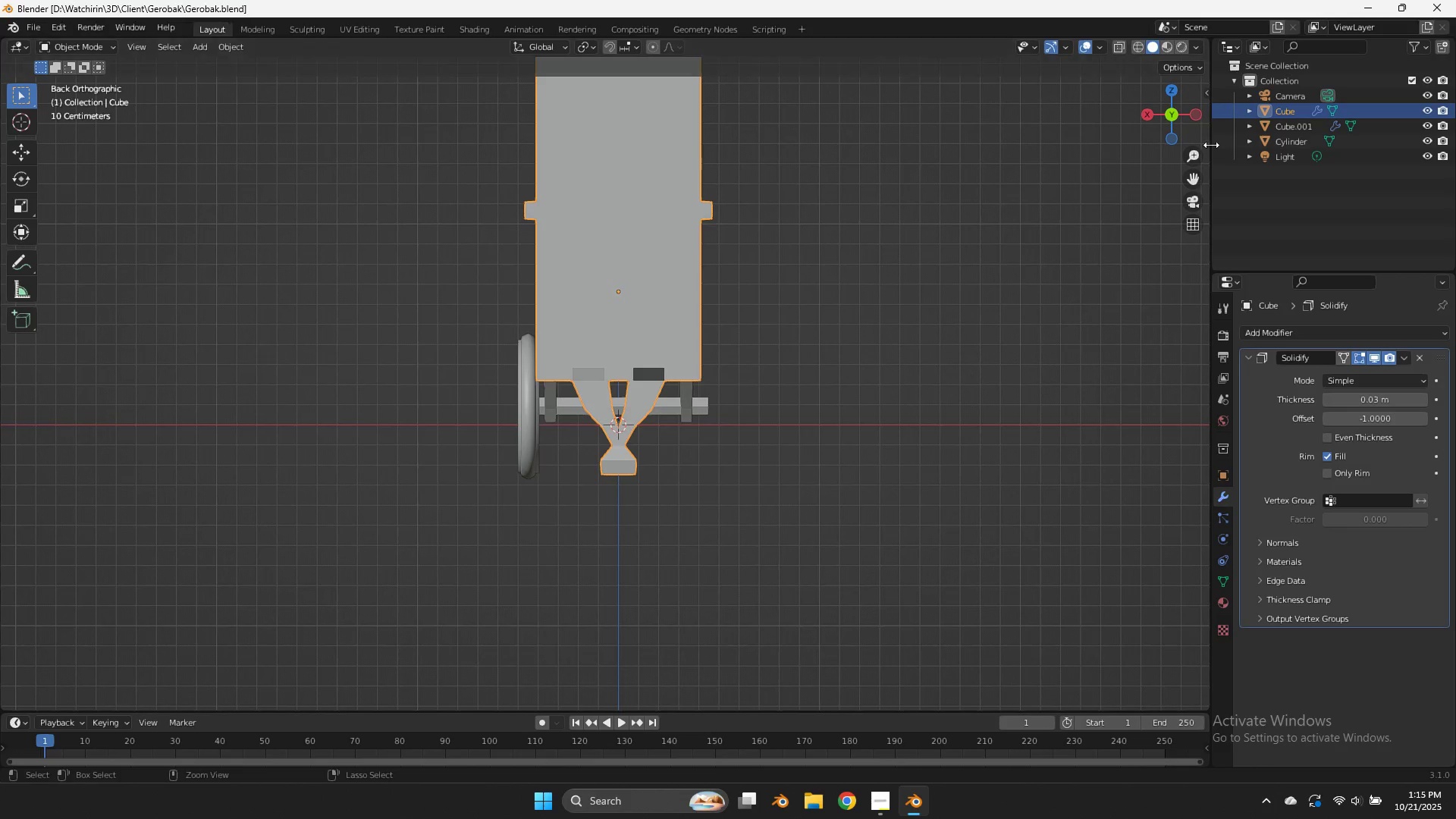 
key(Control+S)
 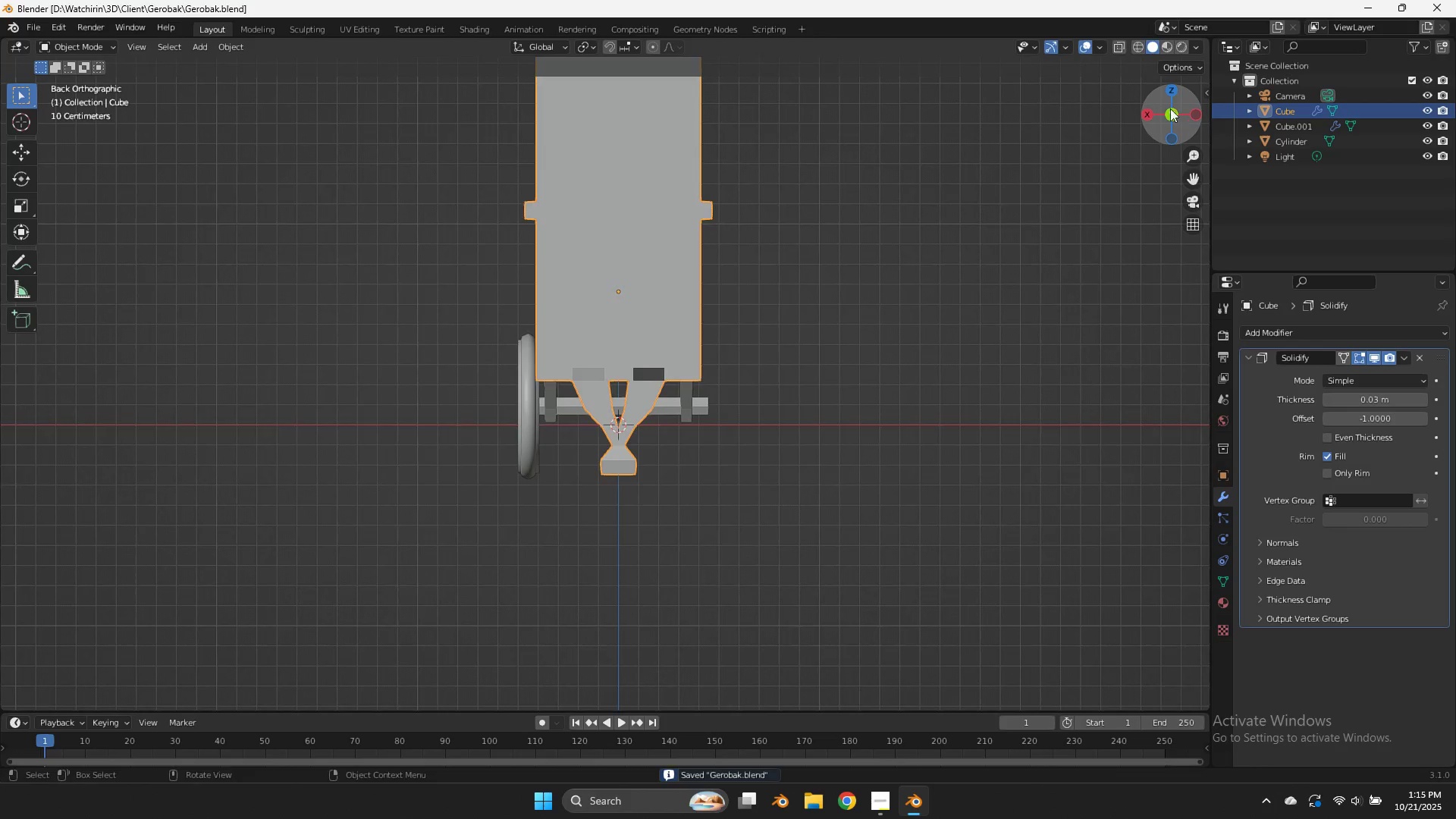 
left_click_drag(start_coordinate=[1170, 108], to_coordinate=[115, 118])
 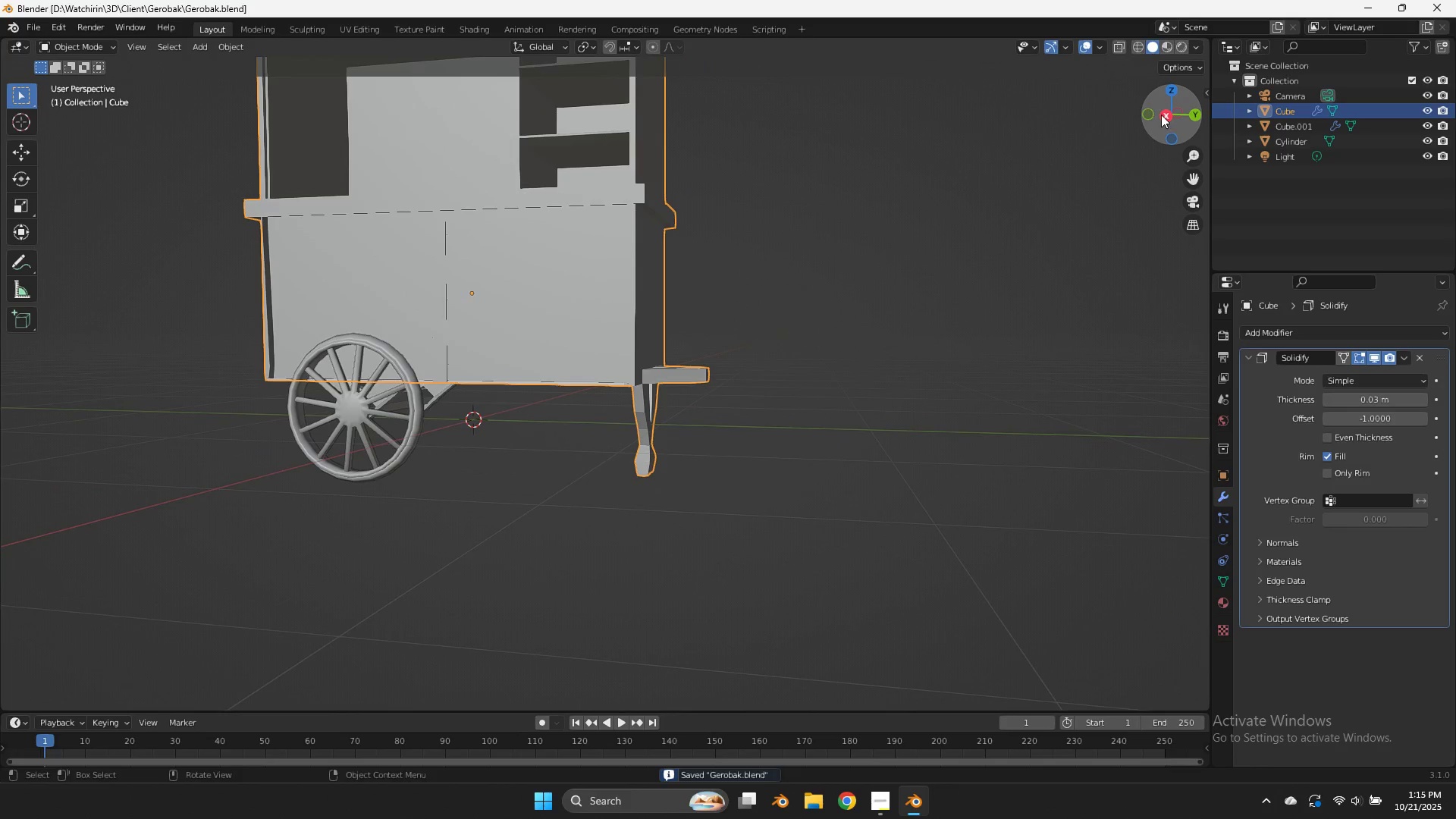 
left_click([1161, 115])
 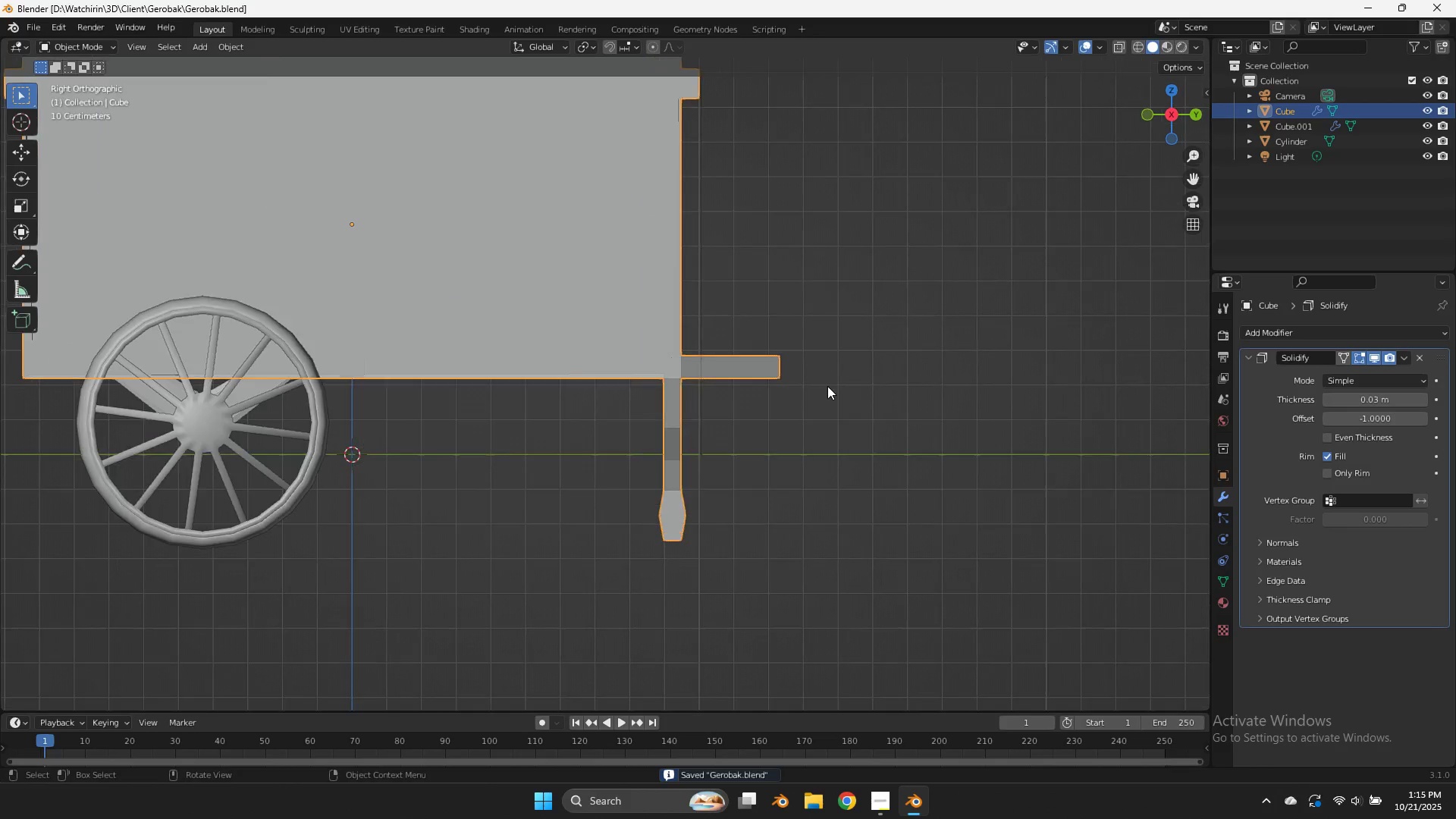 
scroll: coordinate [827, 386], scroll_direction: up, amount: 3.0
 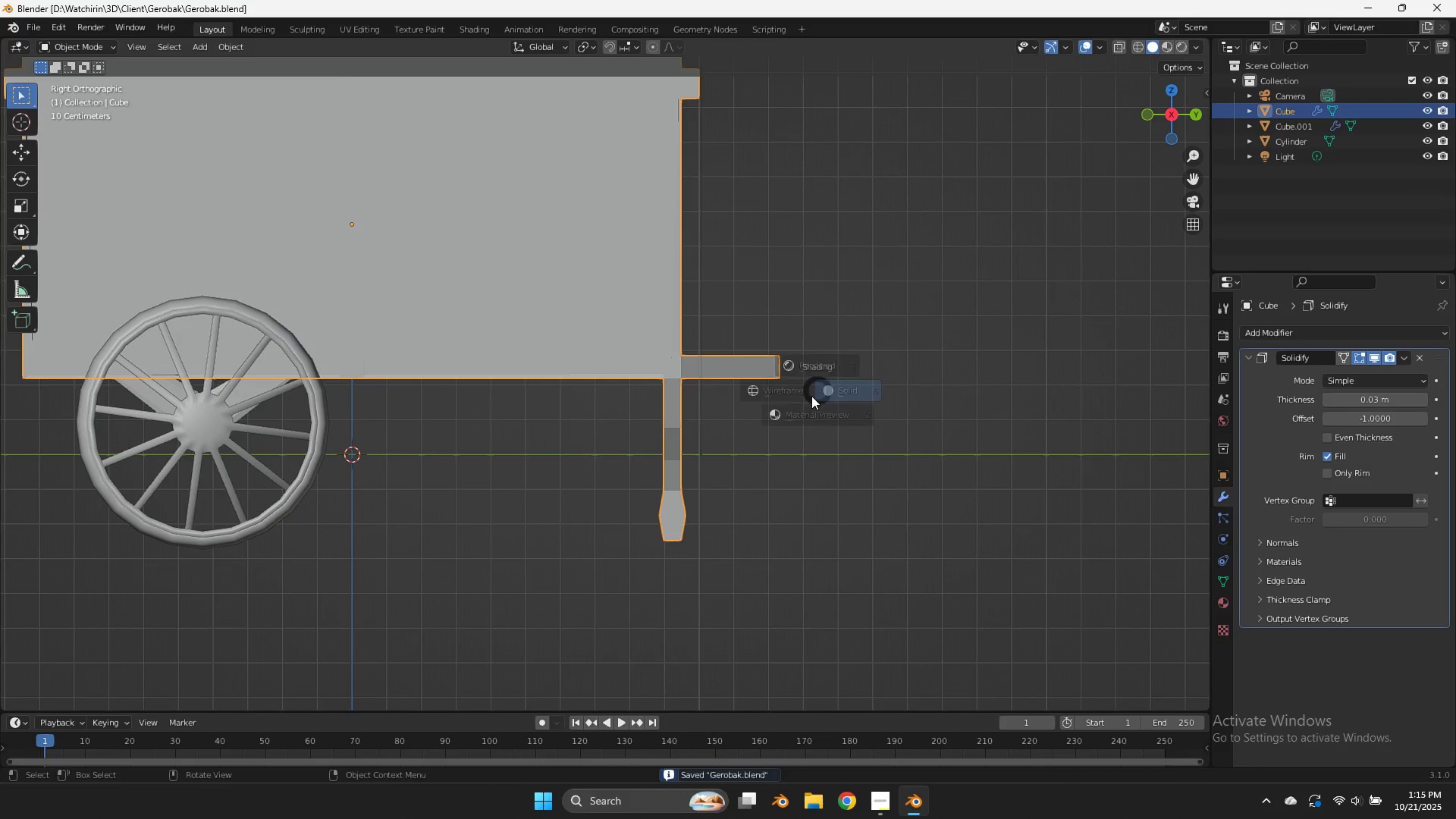 
key(Z)
 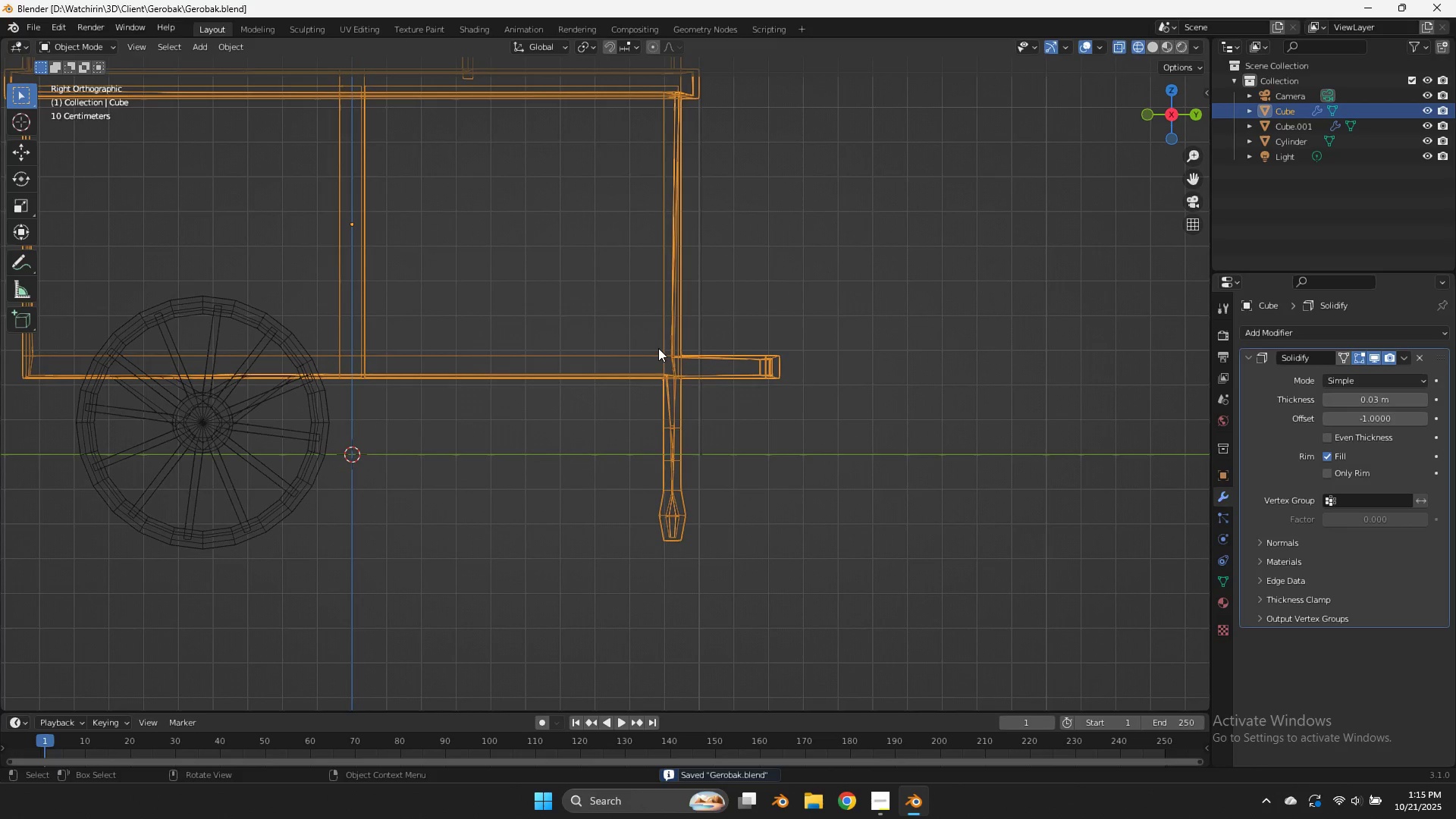 
key(Tab)
 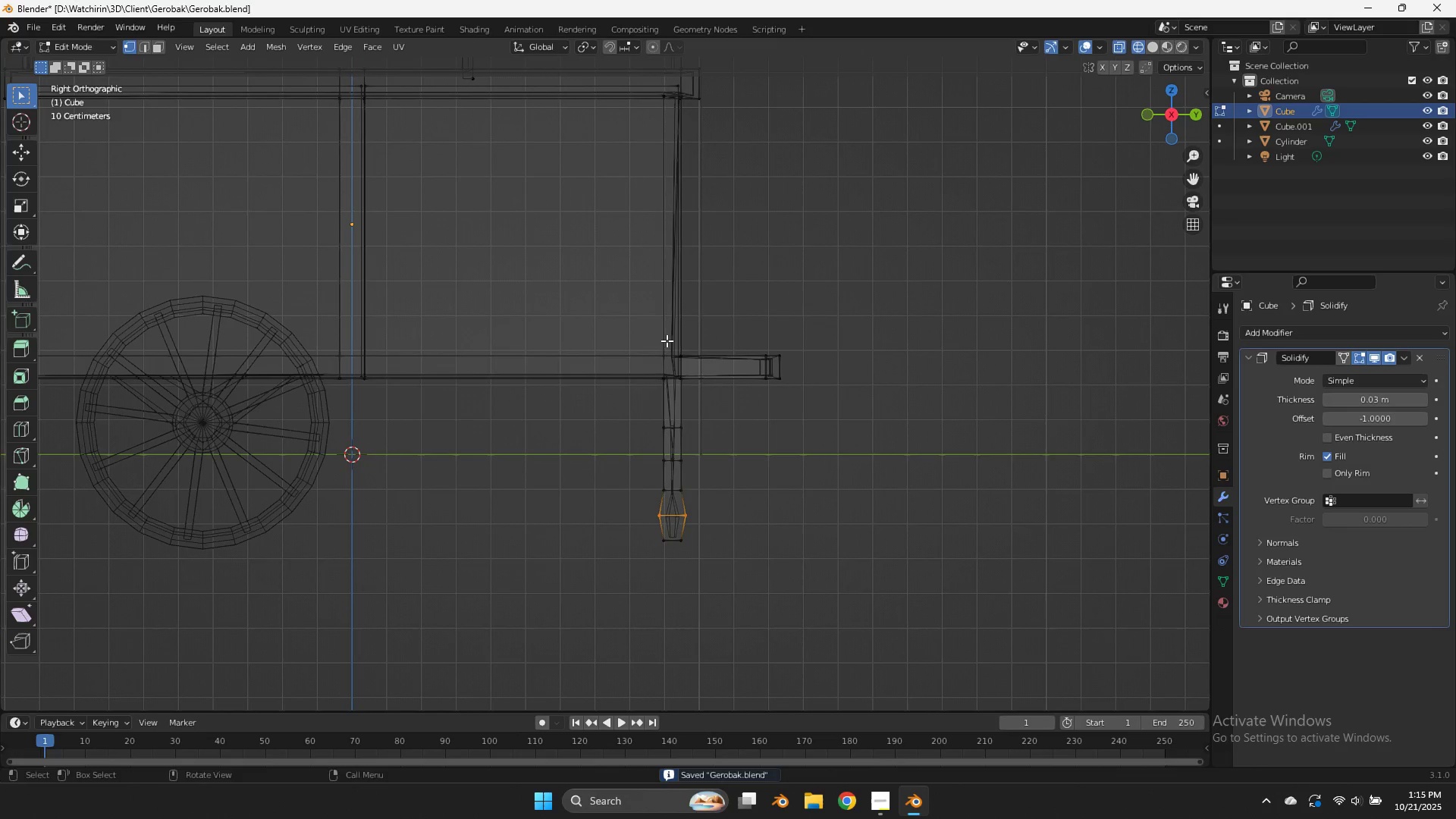 
left_click_drag(start_coordinate=[667, 340], to_coordinate=[622, 572])
 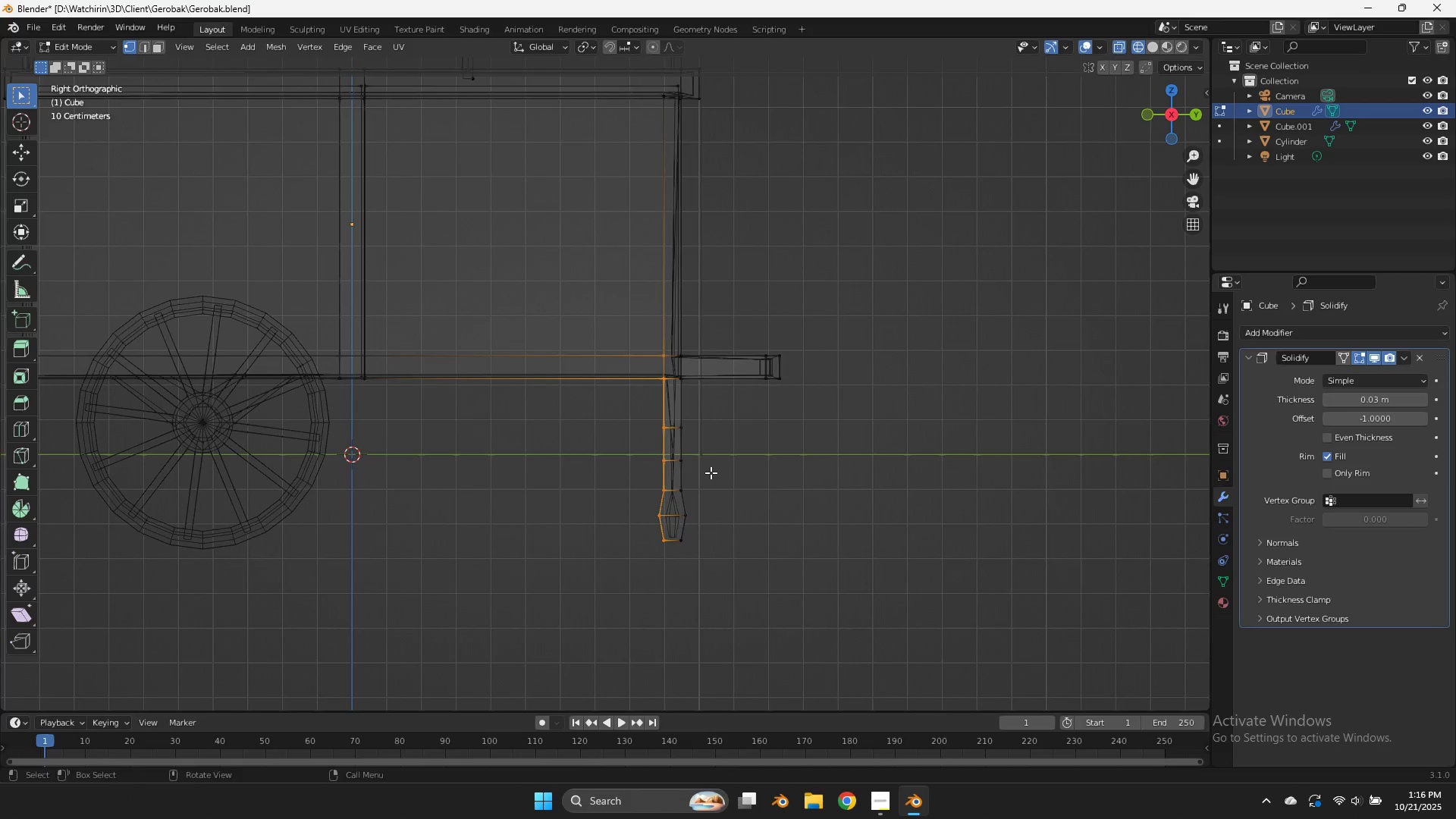 
type(sy0)
 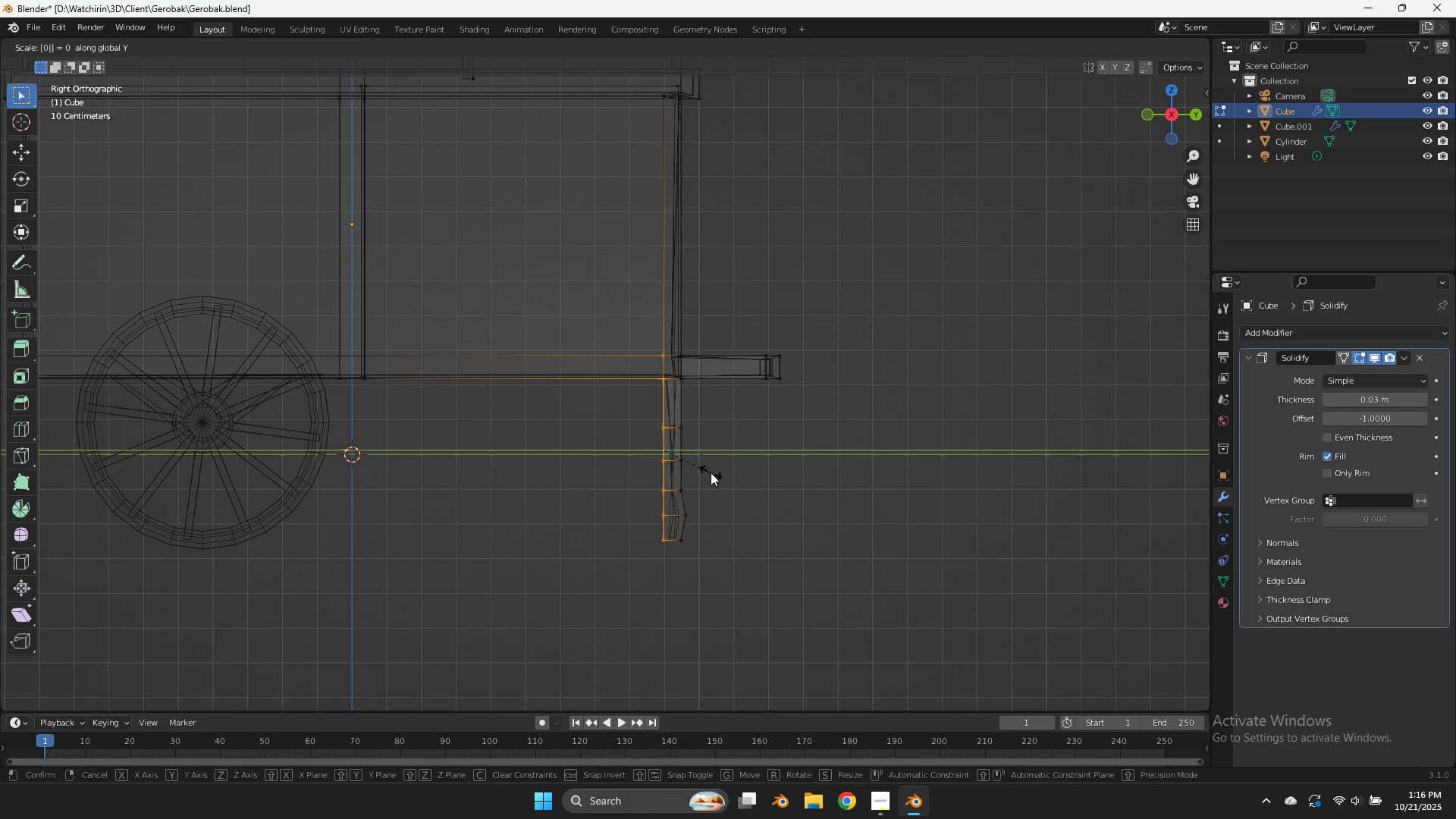 
key(Enter)
 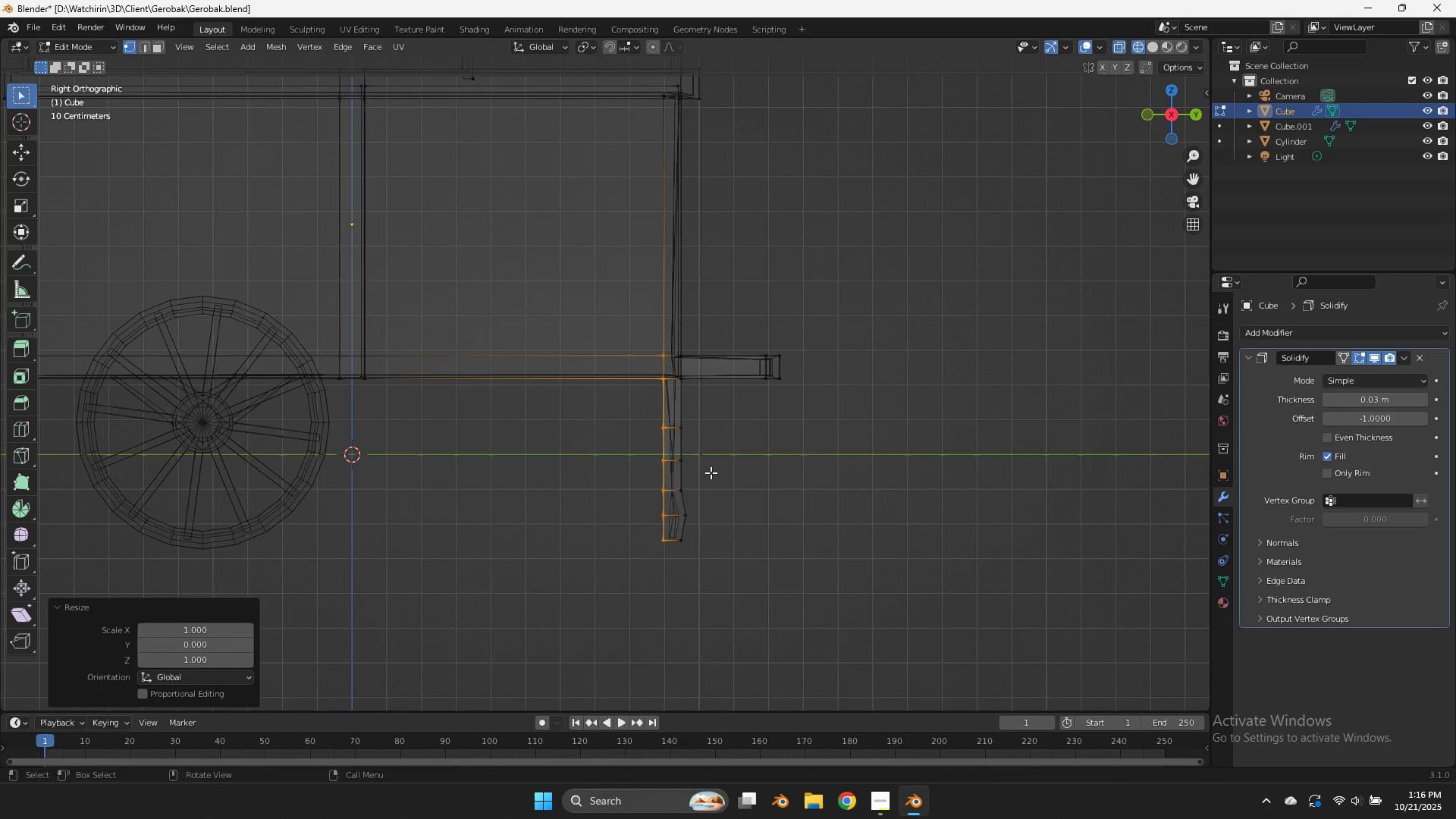 
scroll: coordinate [715, 448], scroll_direction: down, amount: 3.0
 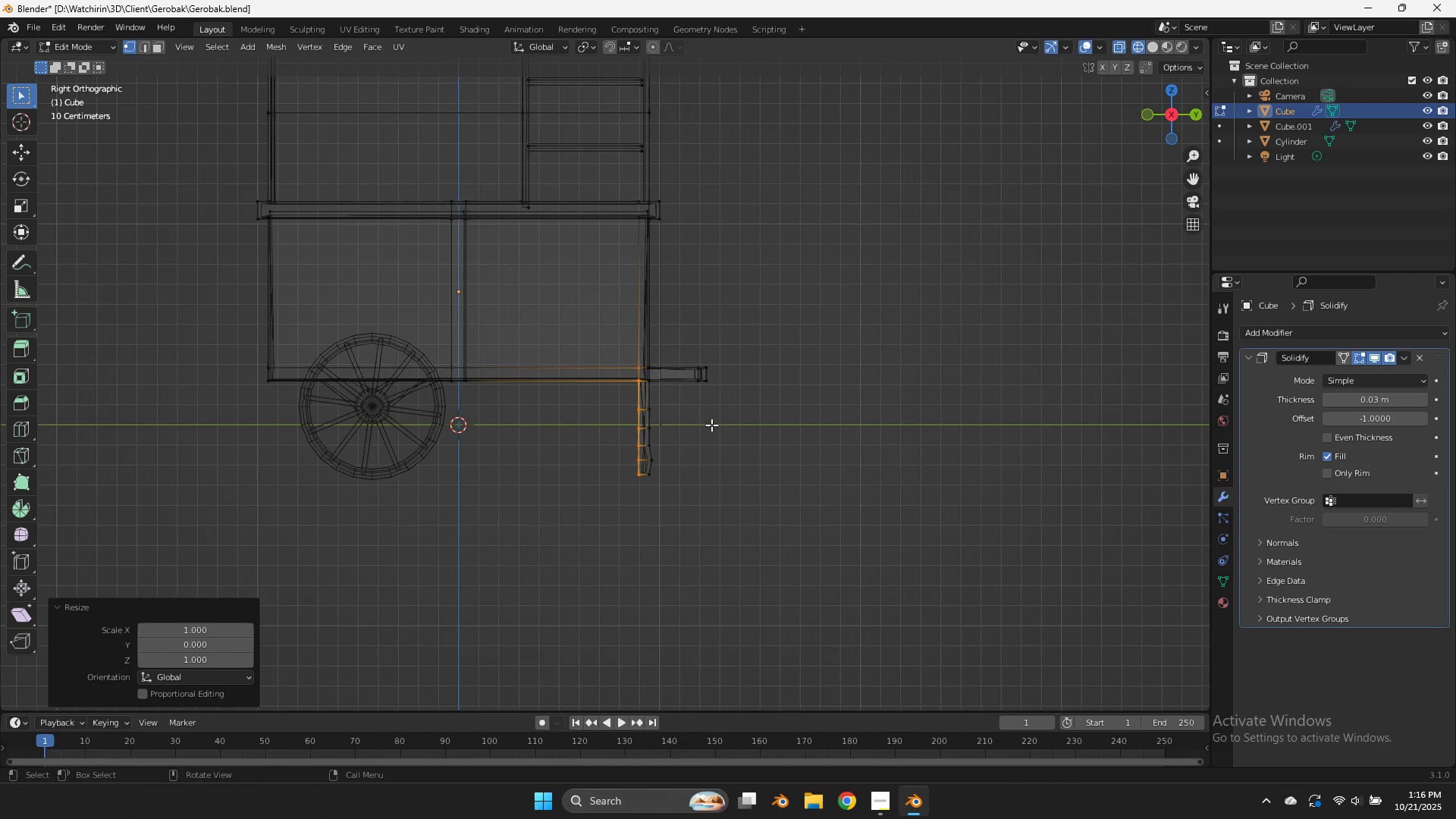 
key(Control+ControlLeft)
 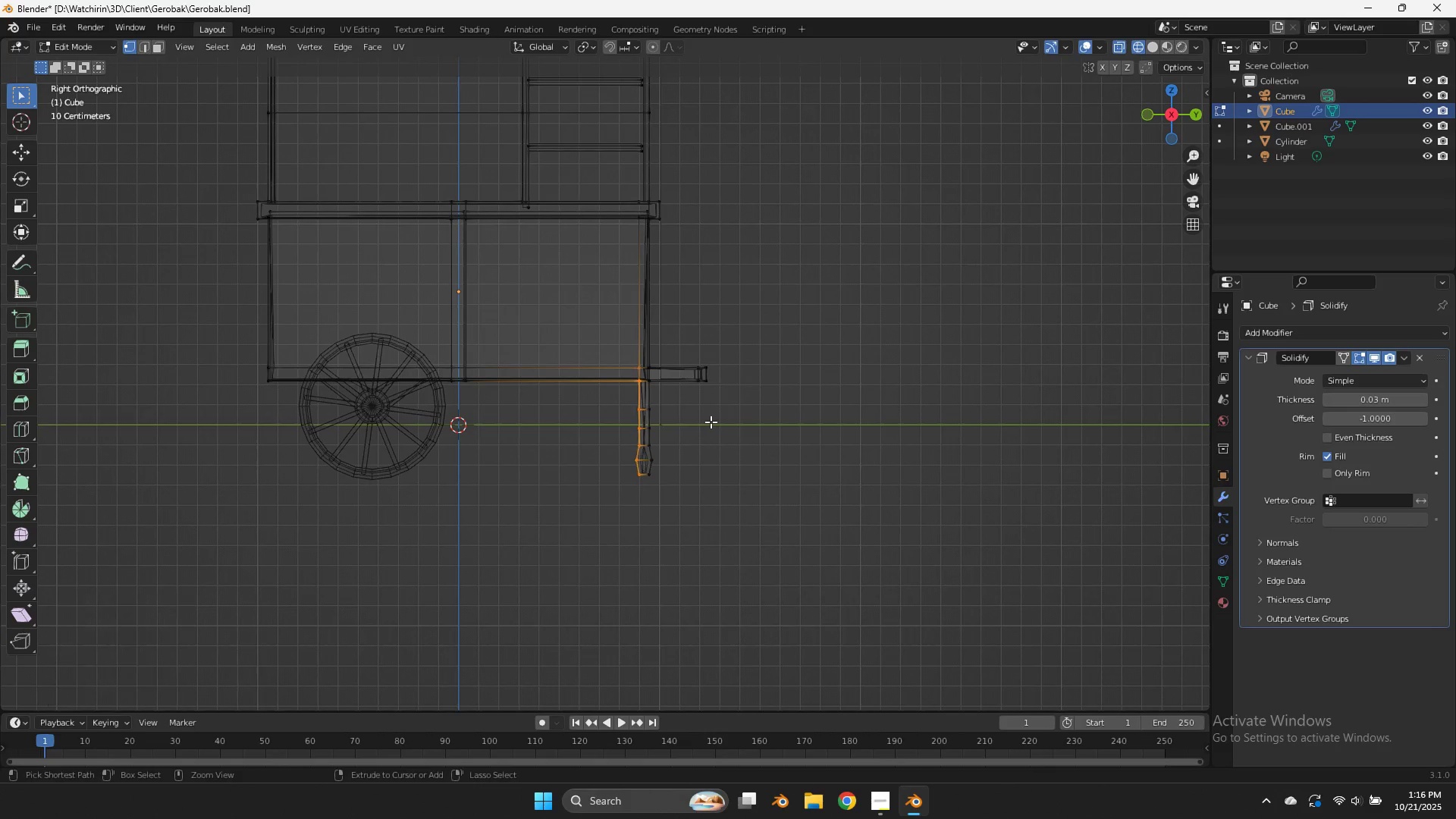 
key(Control+Z)
 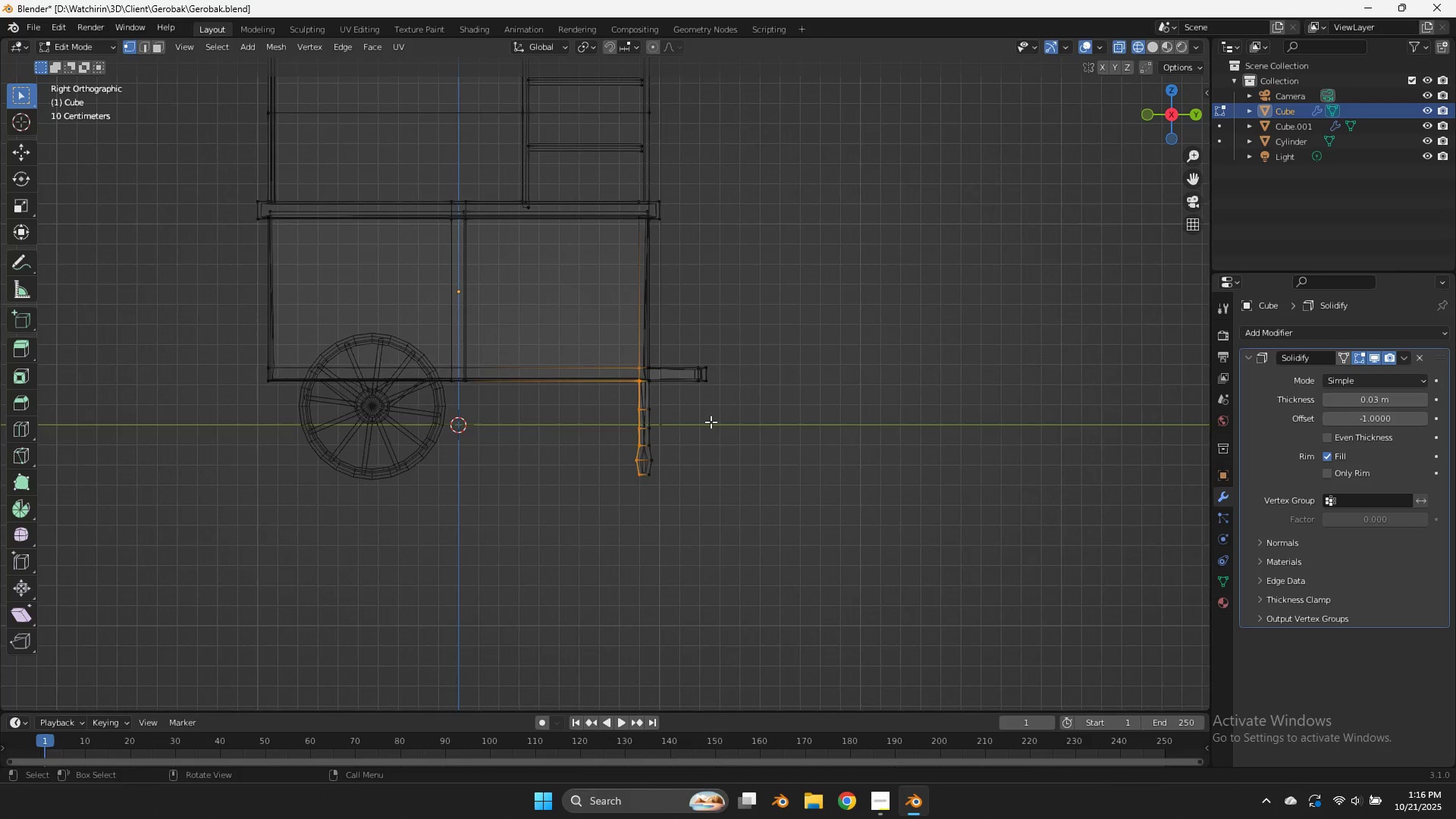 
scroll: coordinate [711, 422], scroll_direction: up, amount: 5.0
 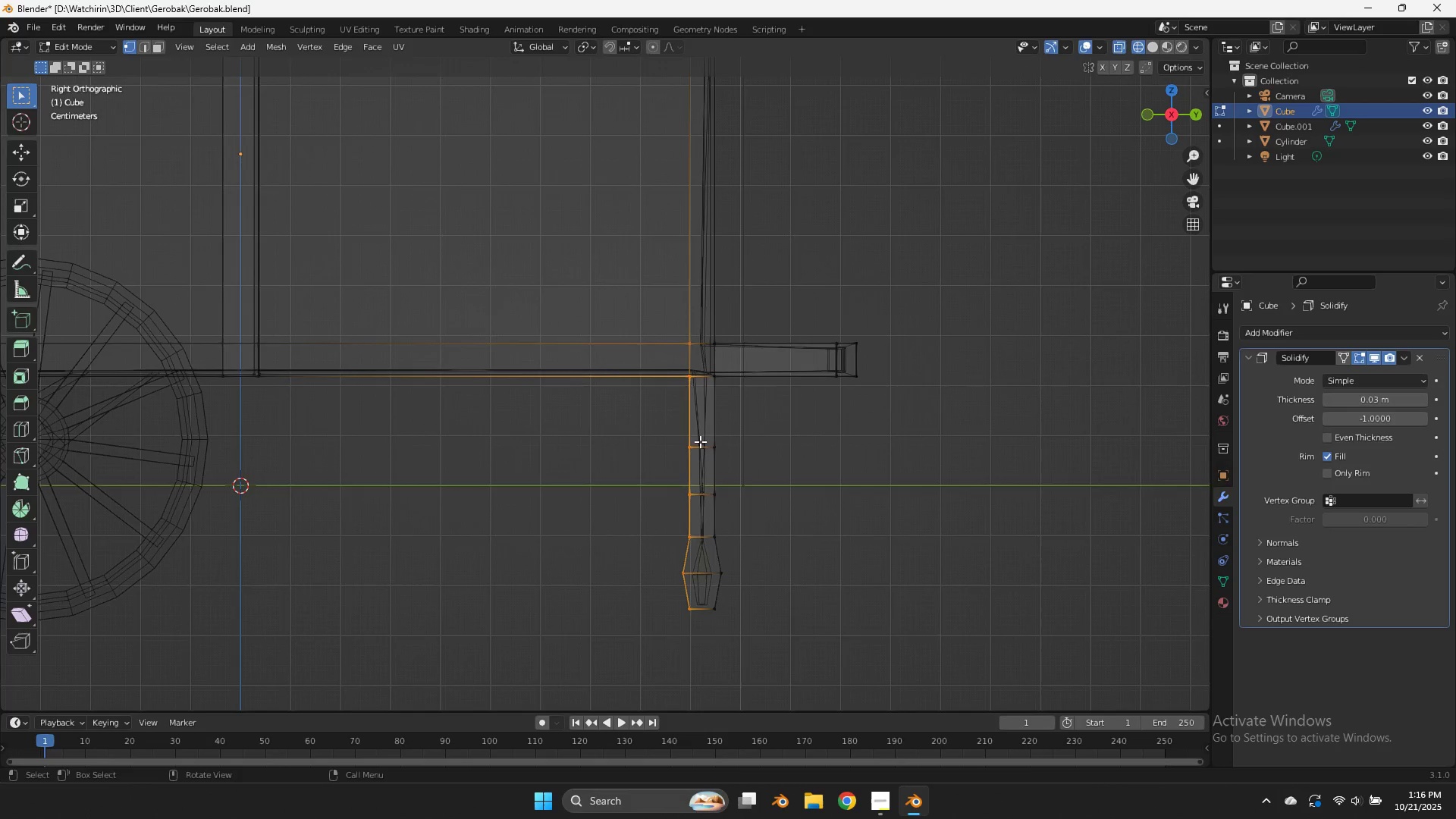 
left_click_drag(start_coordinate=[698, 430], to_coordinate=[645, 663])
 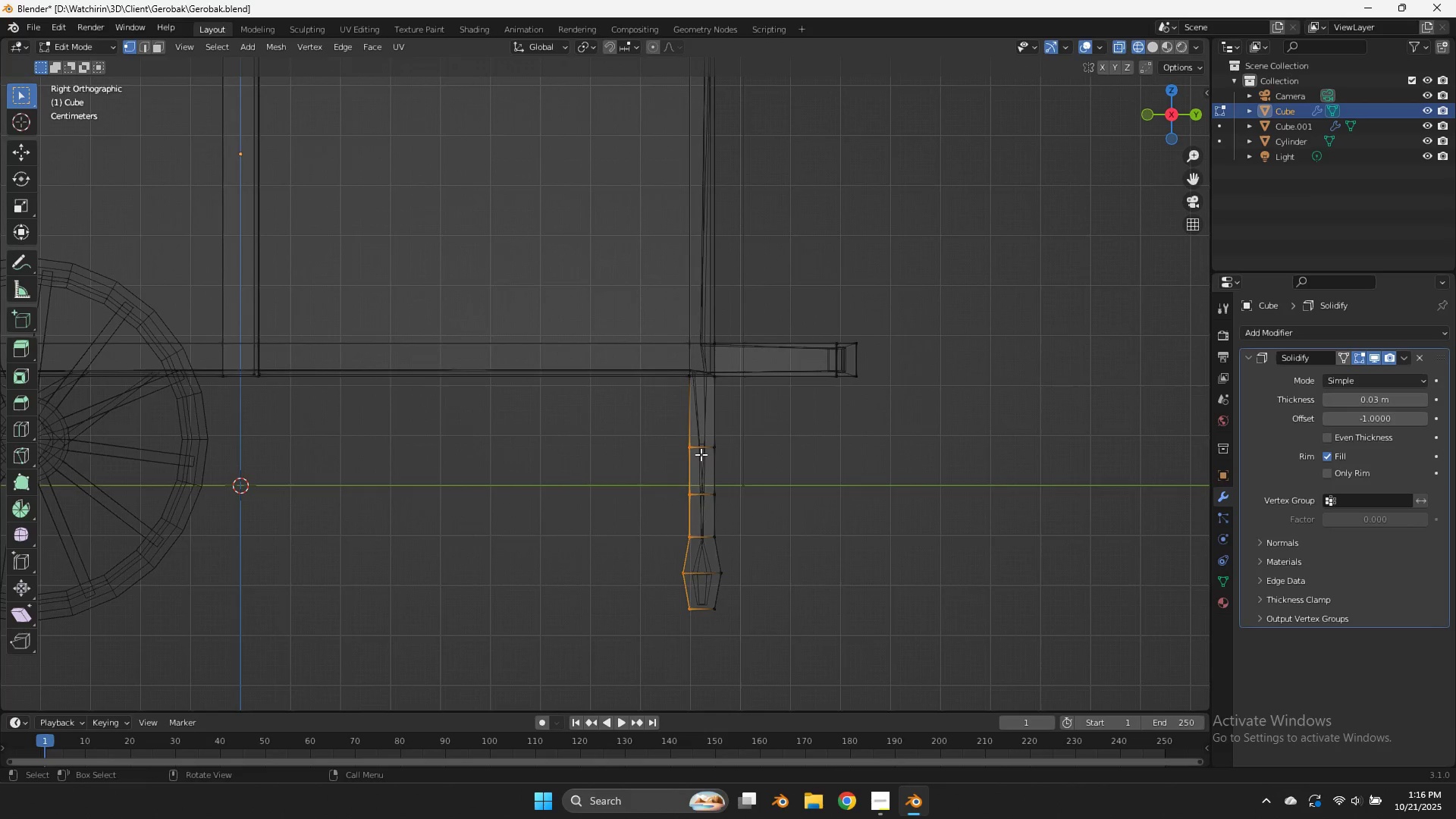 
type(sy0)
 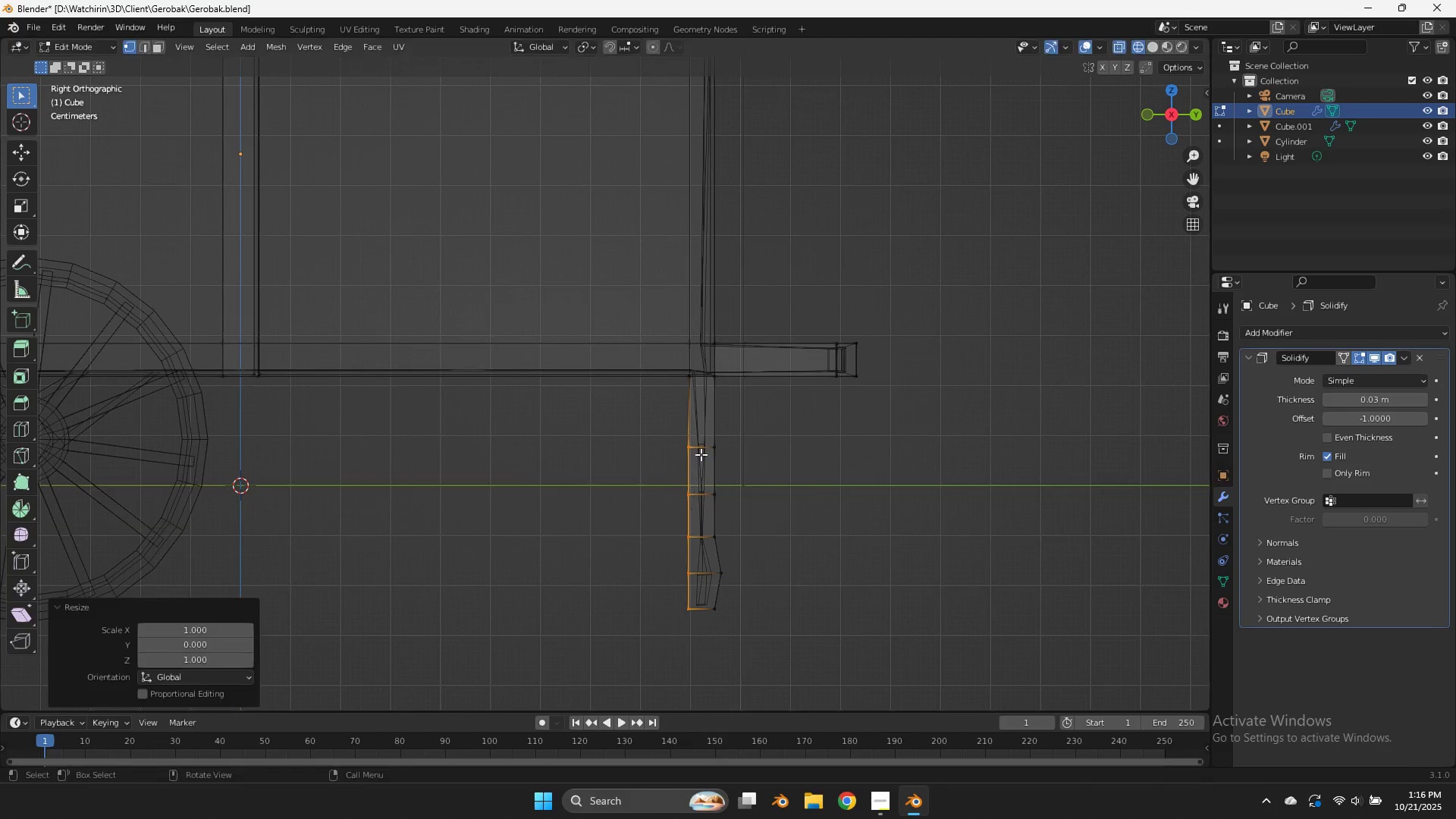 
key(Enter)
 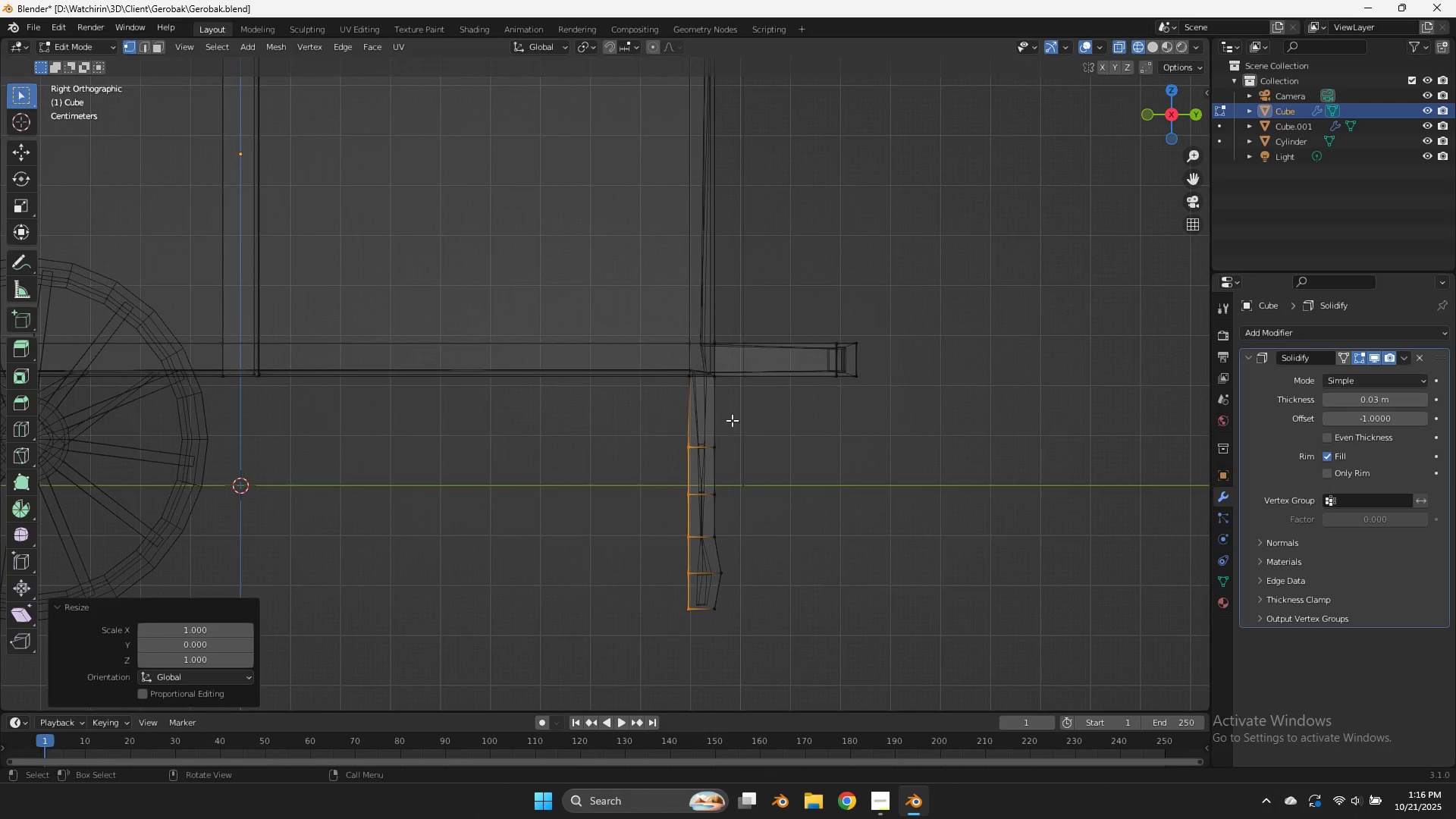 
left_click_drag(start_coordinate=[736, 408], to_coordinate=[702, 666])
 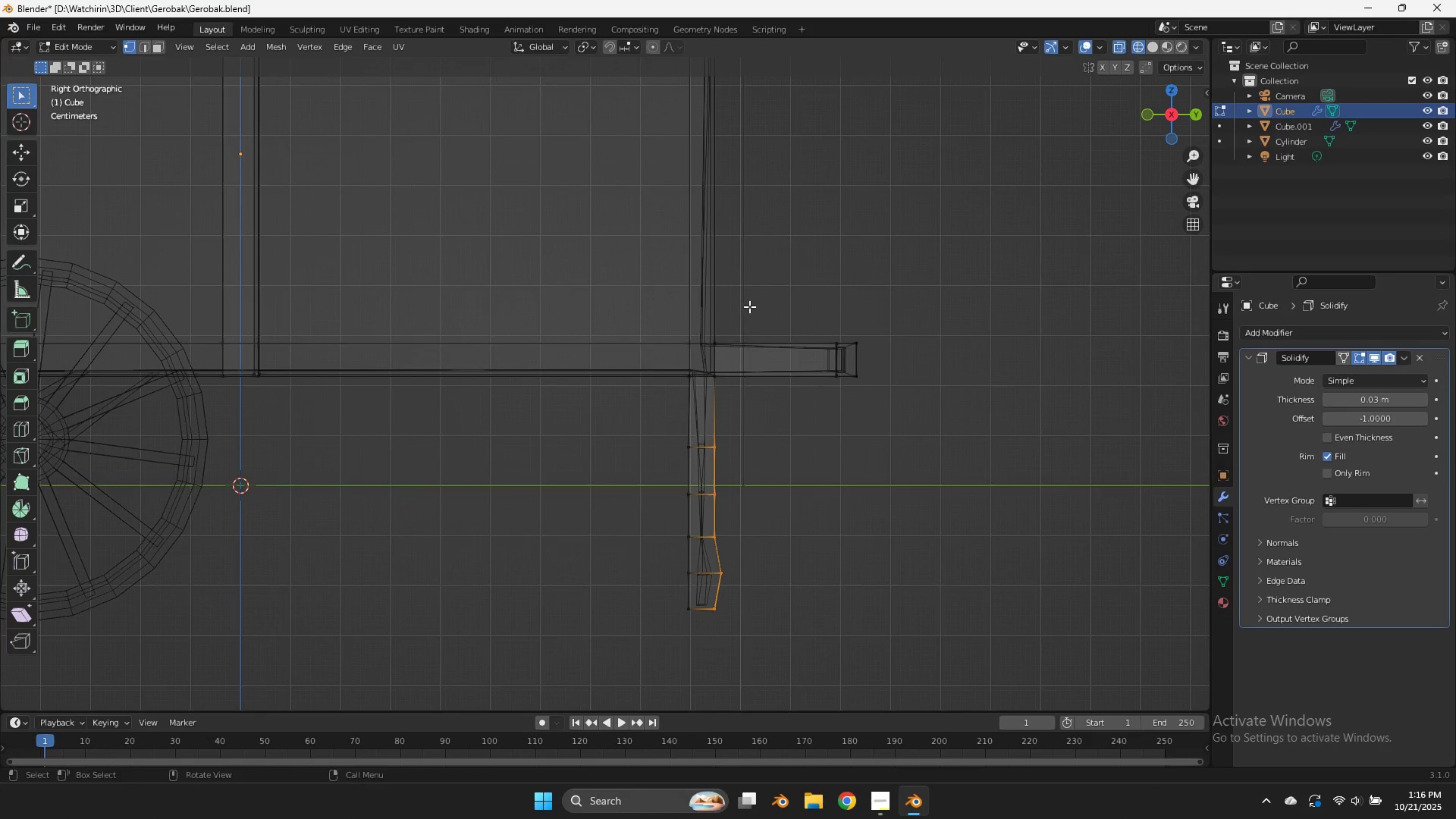 
left_click_drag(start_coordinate=[749, 306], to_coordinate=[708, 654])
 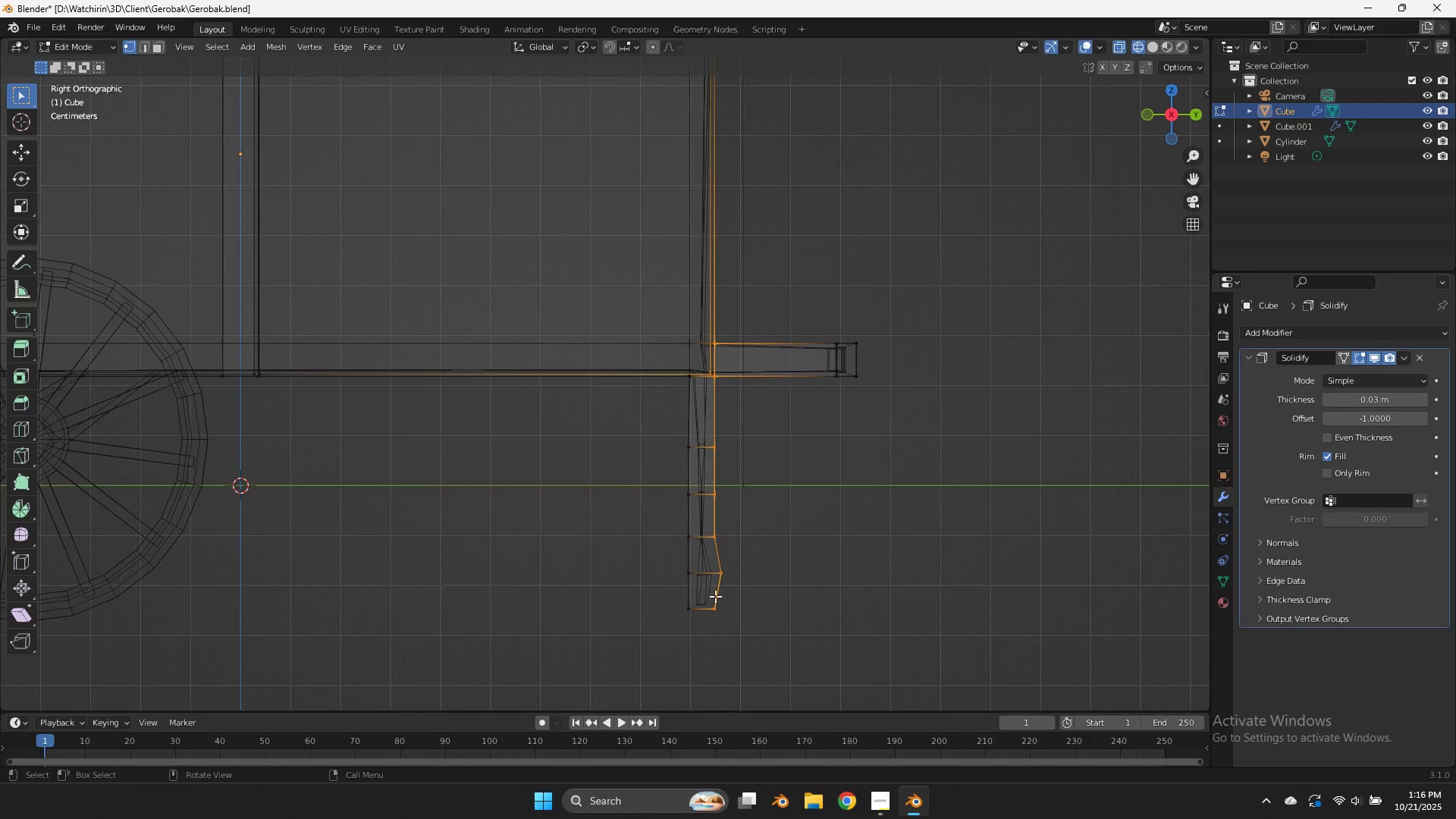 
type(sy0)
 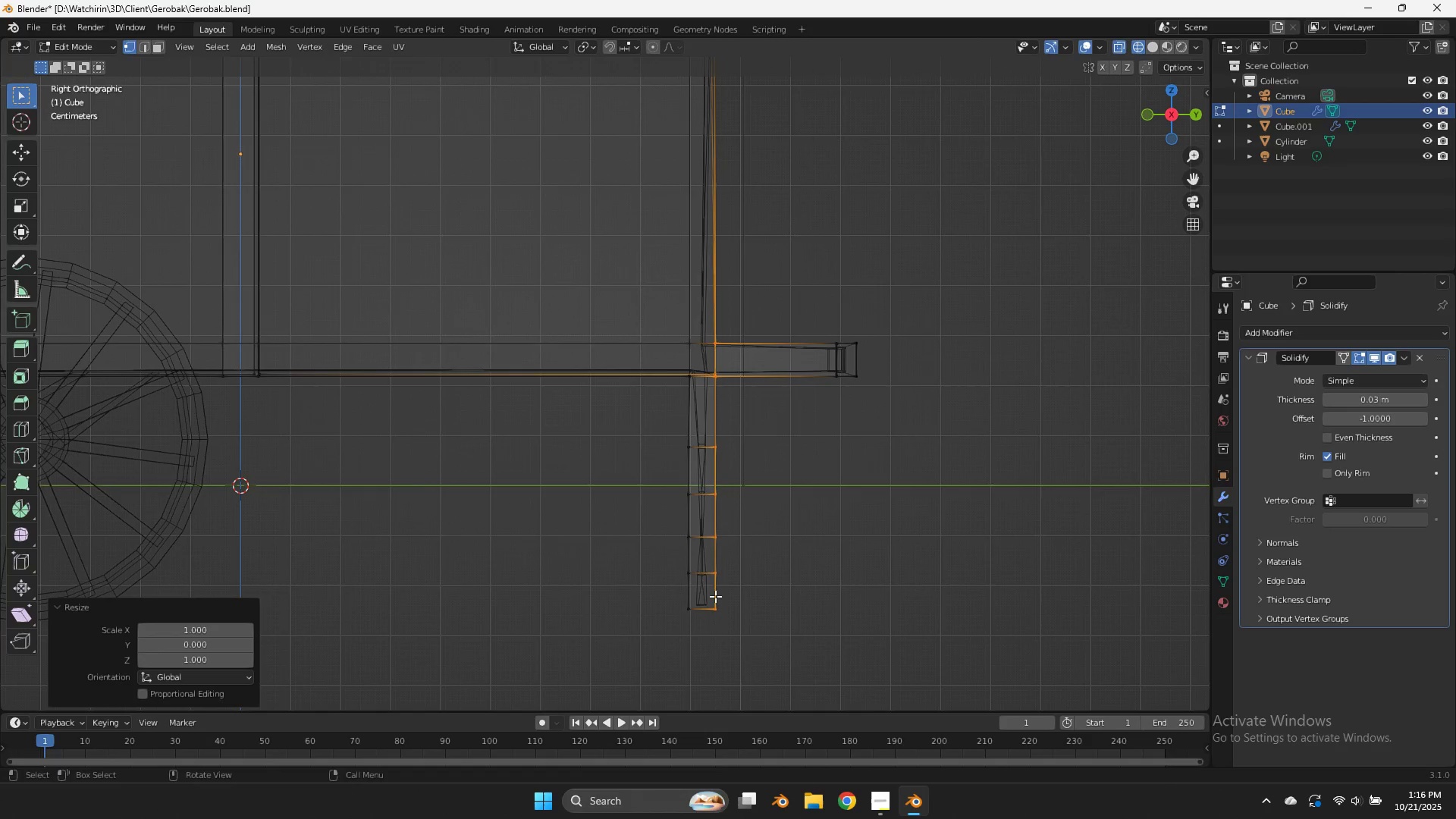 
key(Enter)
 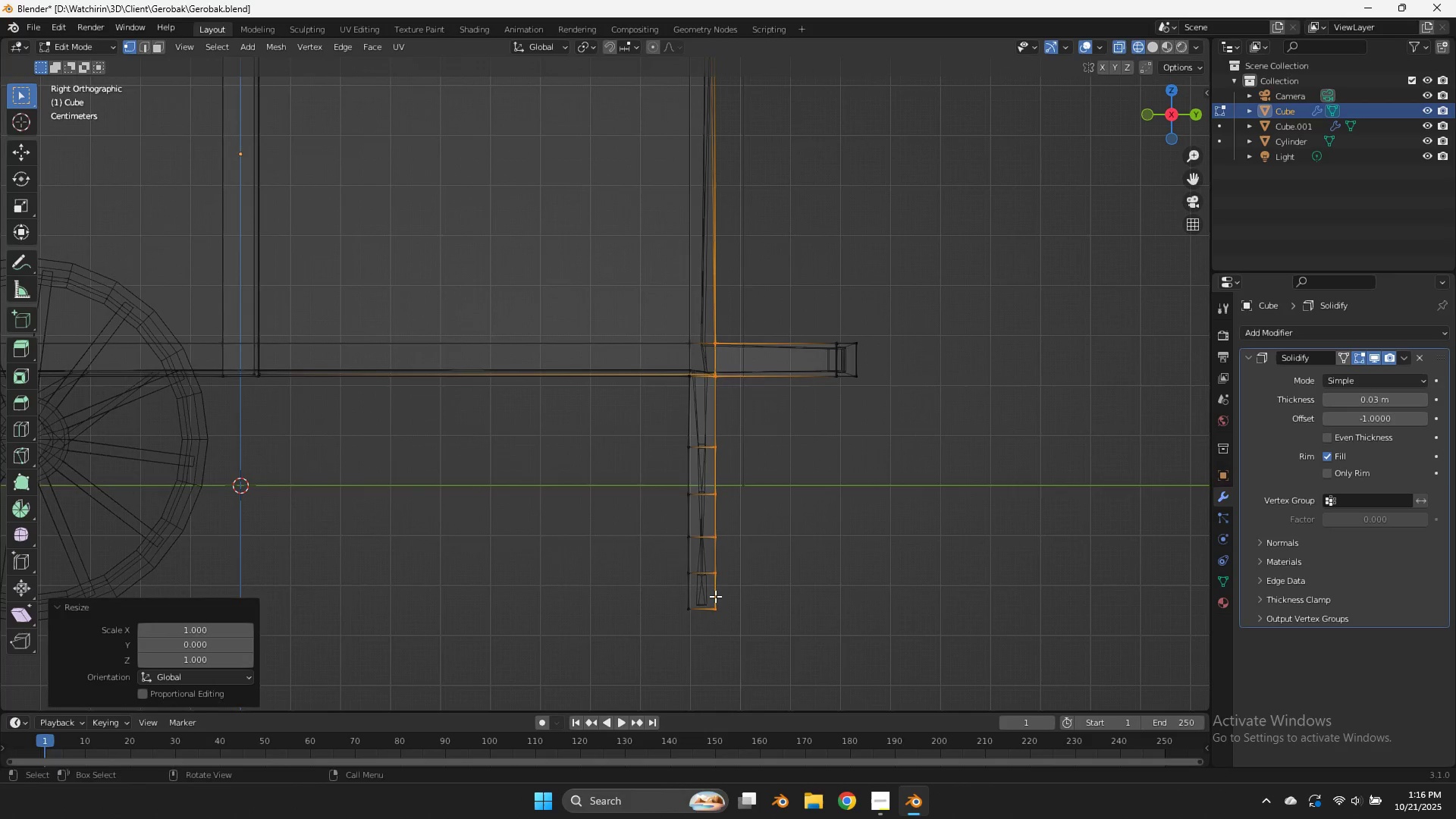 
key(Control+ControlLeft)
 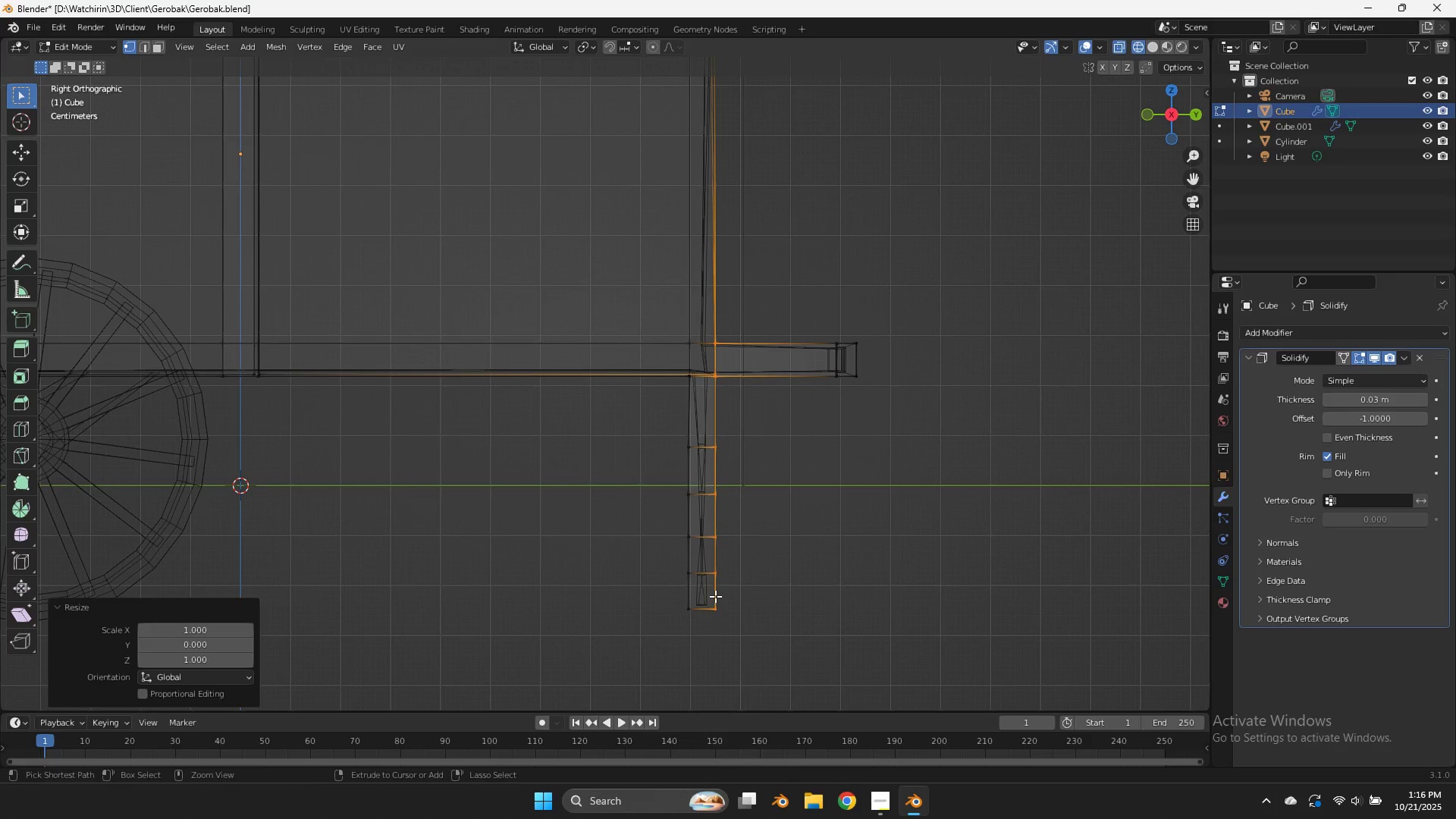 
key(Control+S)
 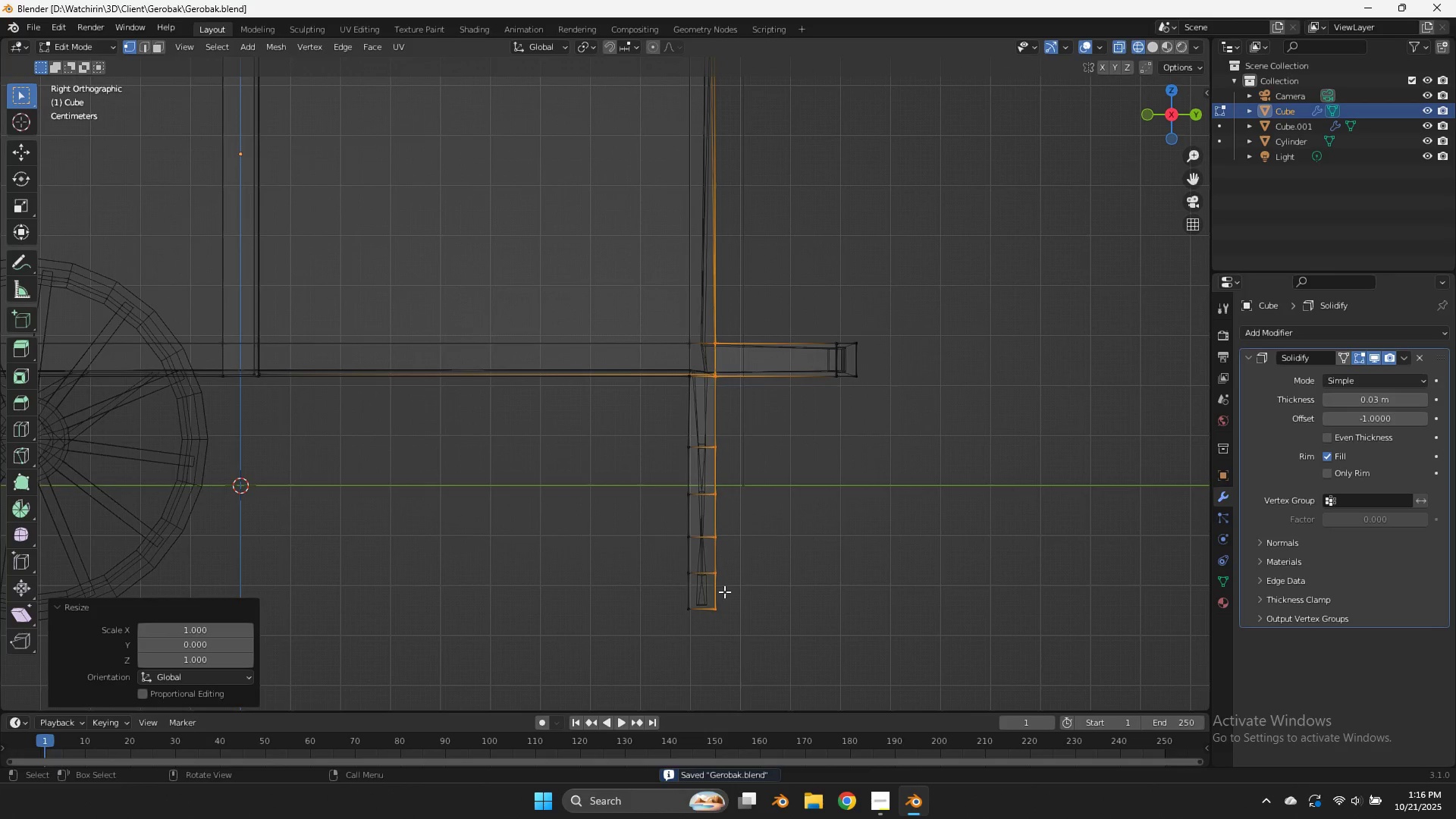 
key(Z)
 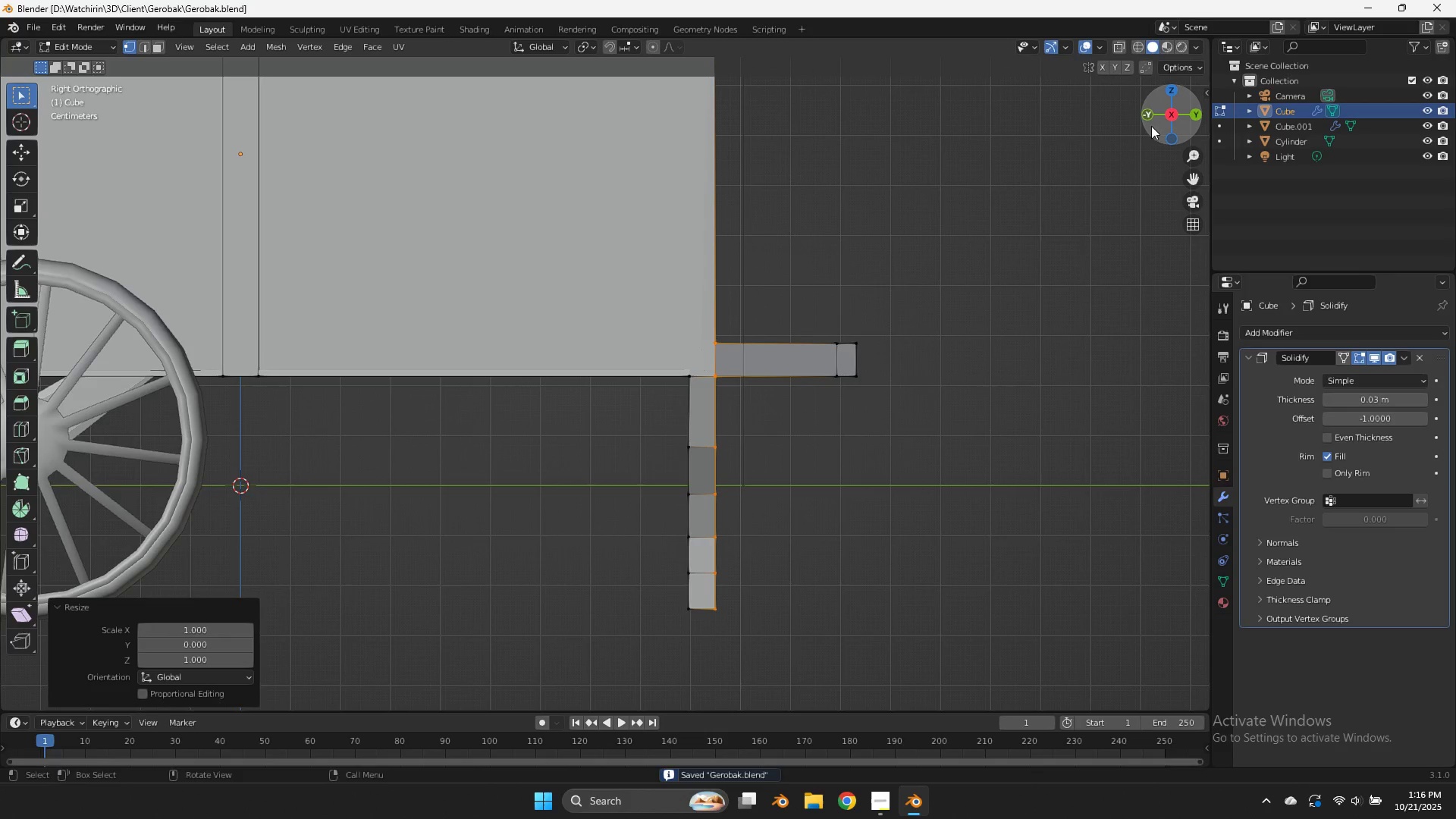 
left_click_drag(start_coordinate=[1169, 115], to_coordinate=[1060, 159])
 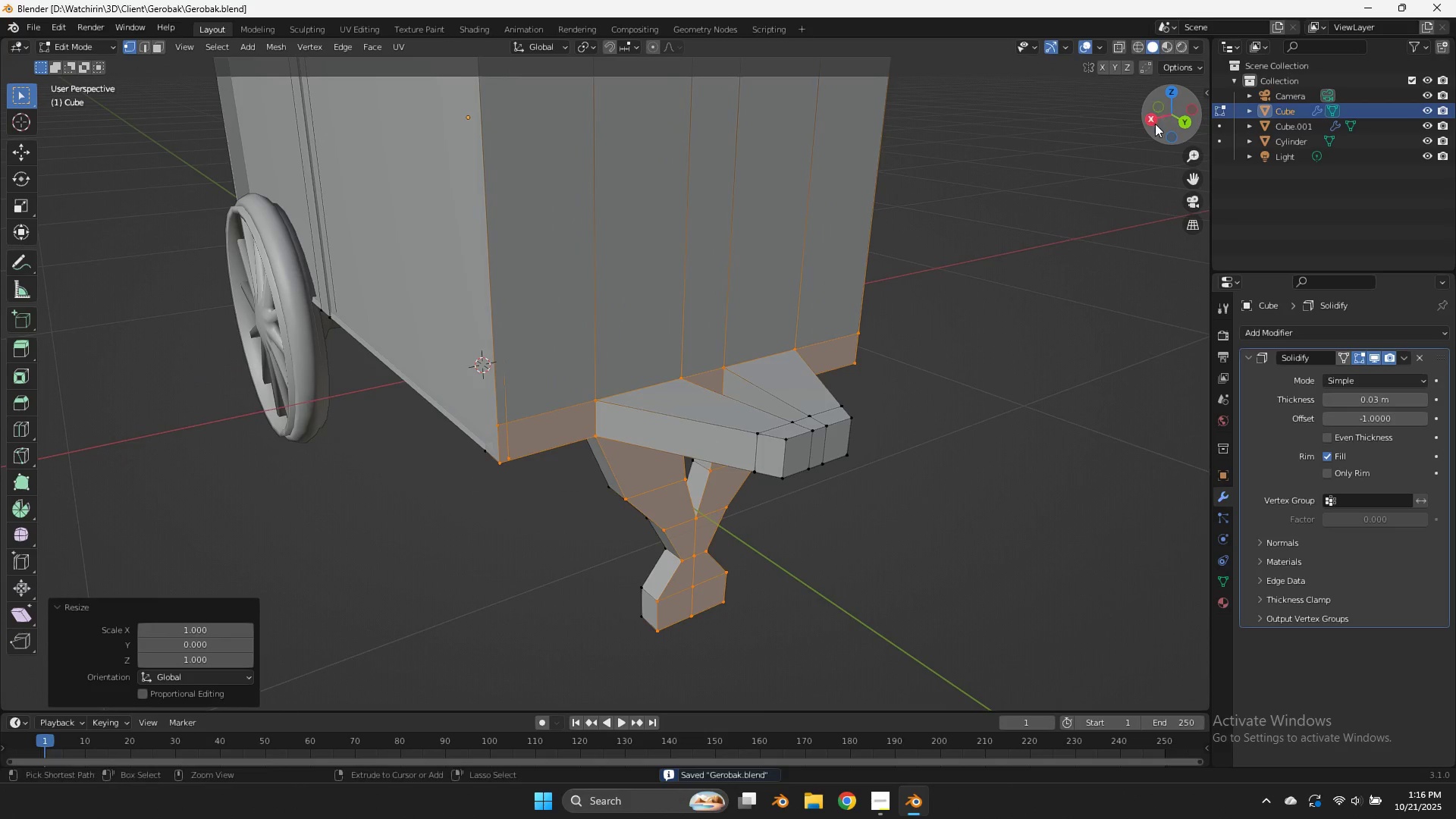 
key(Control+Z)
 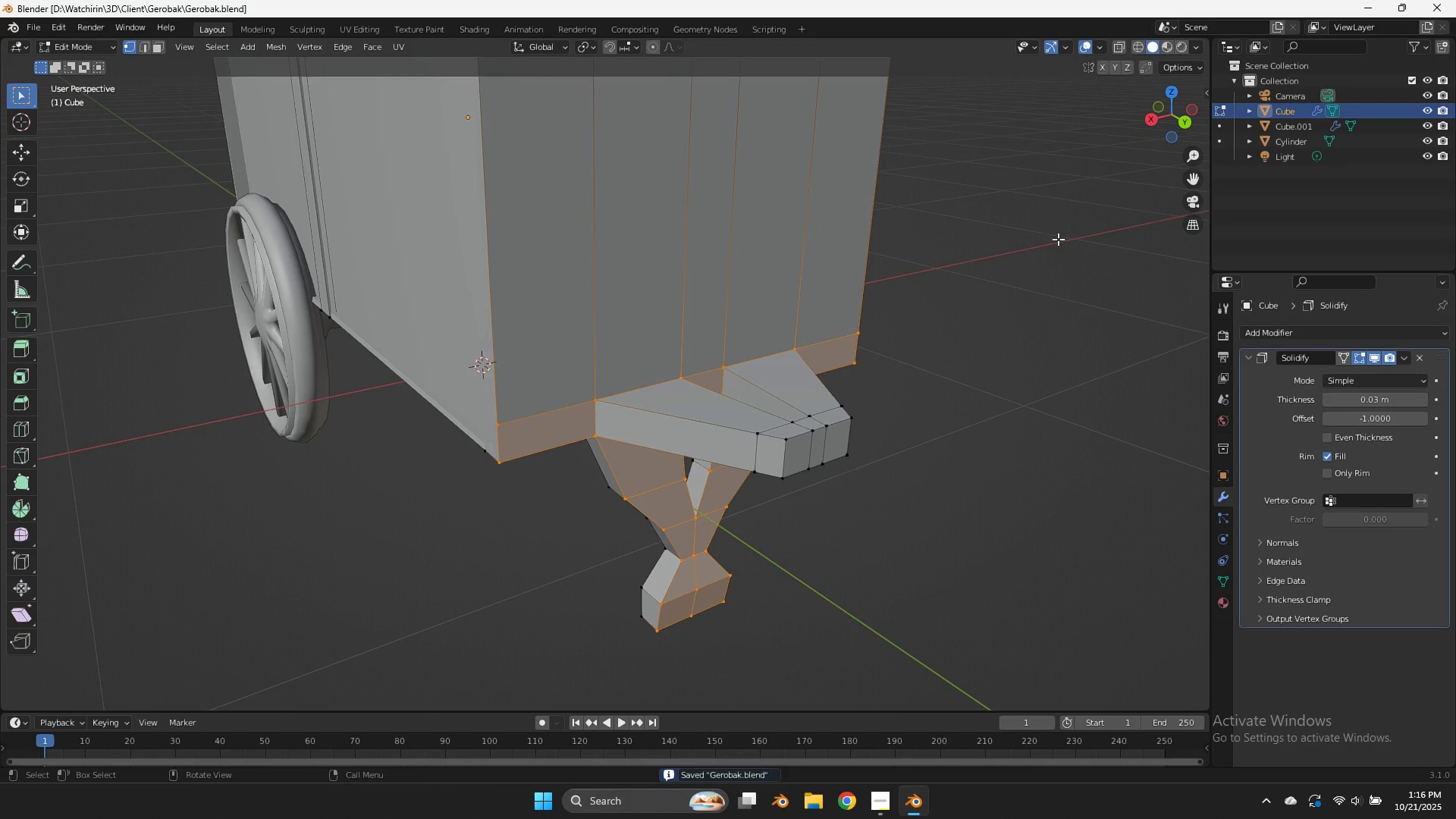 
type(sy0)
 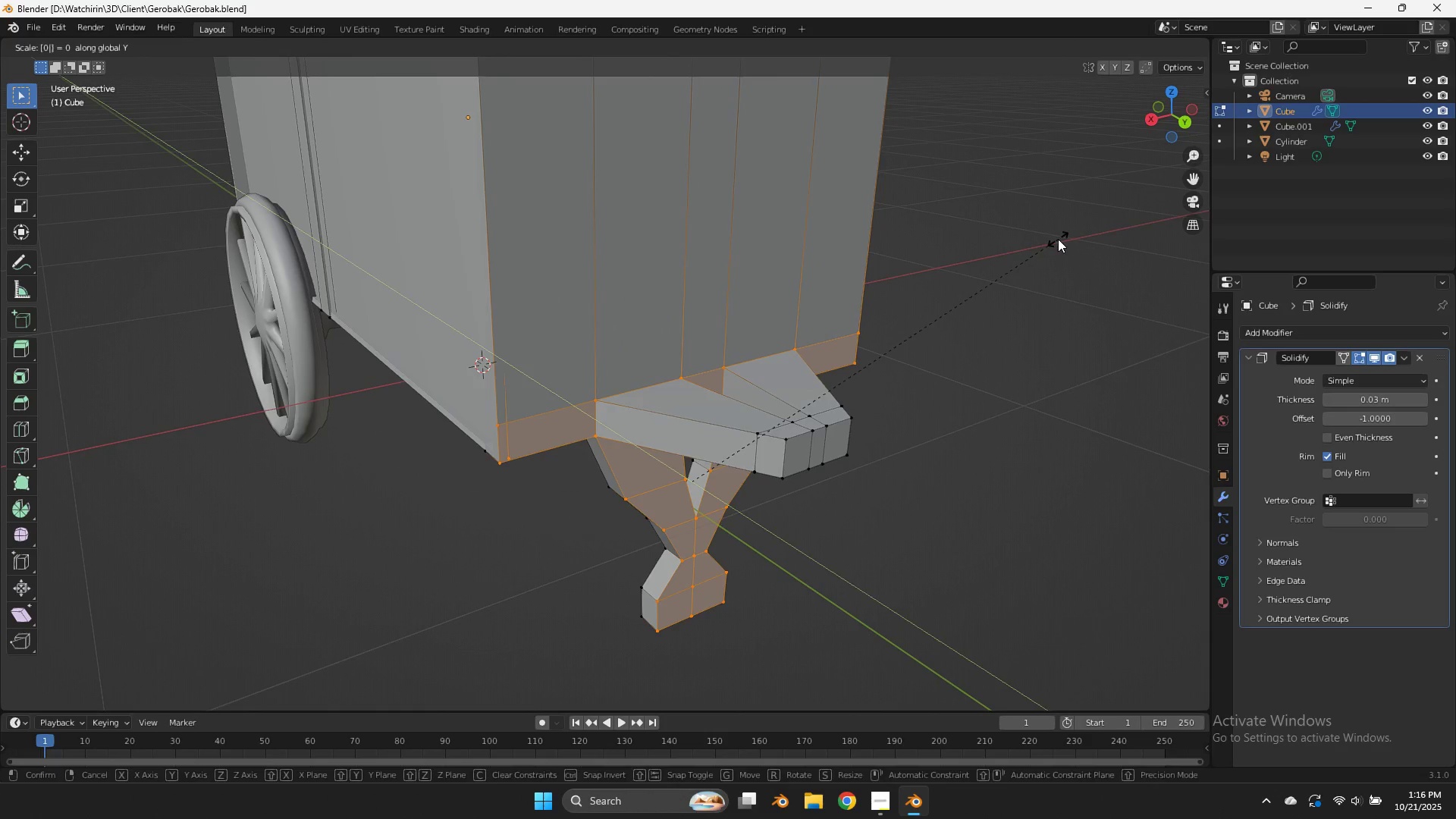 
key(Enter)
 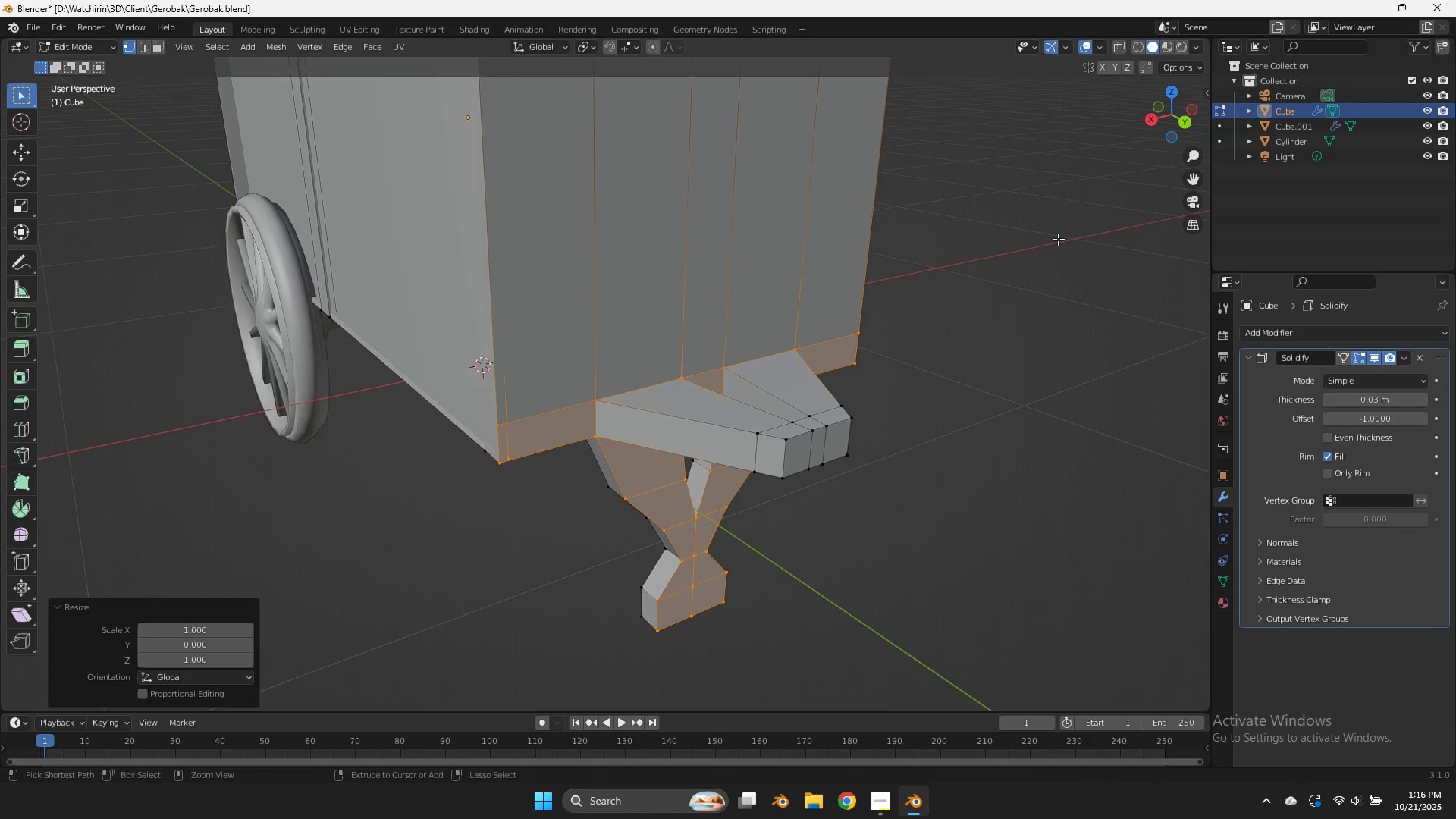 
key(Control+S)
 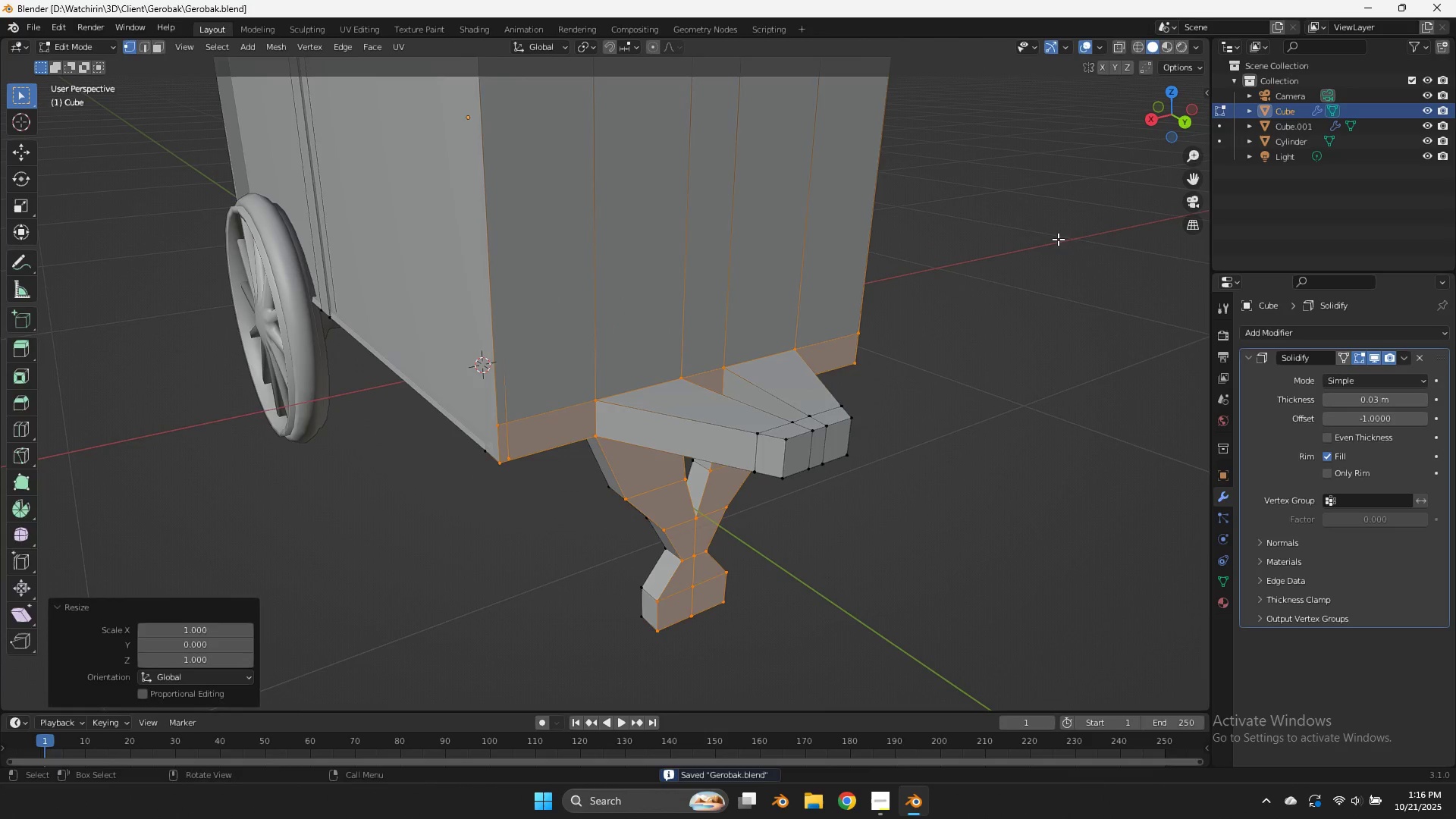 
key(Tab)
 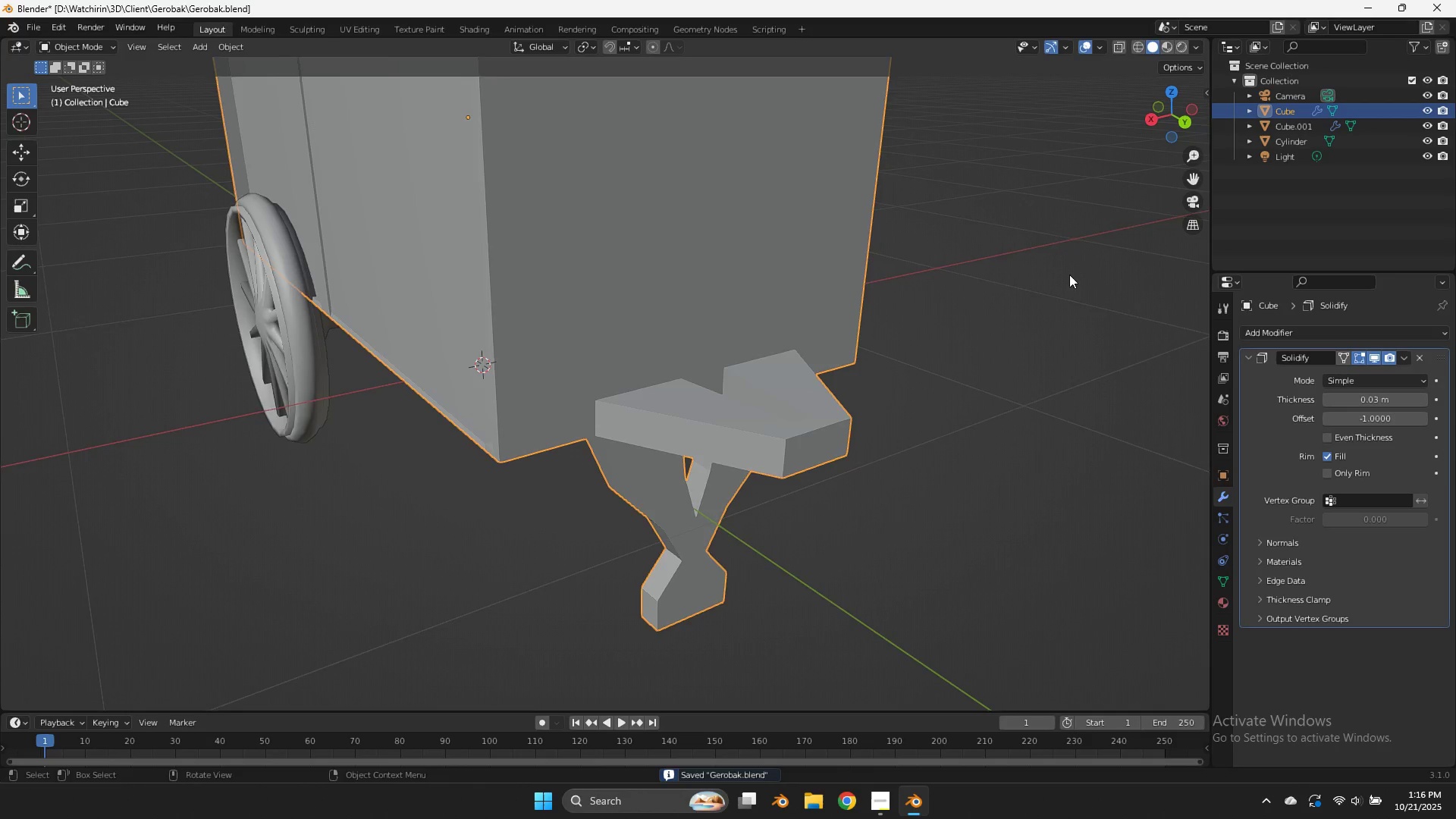 
scroll: coordinate [1046, 304], scroll_direction: down, amount: 3.0
 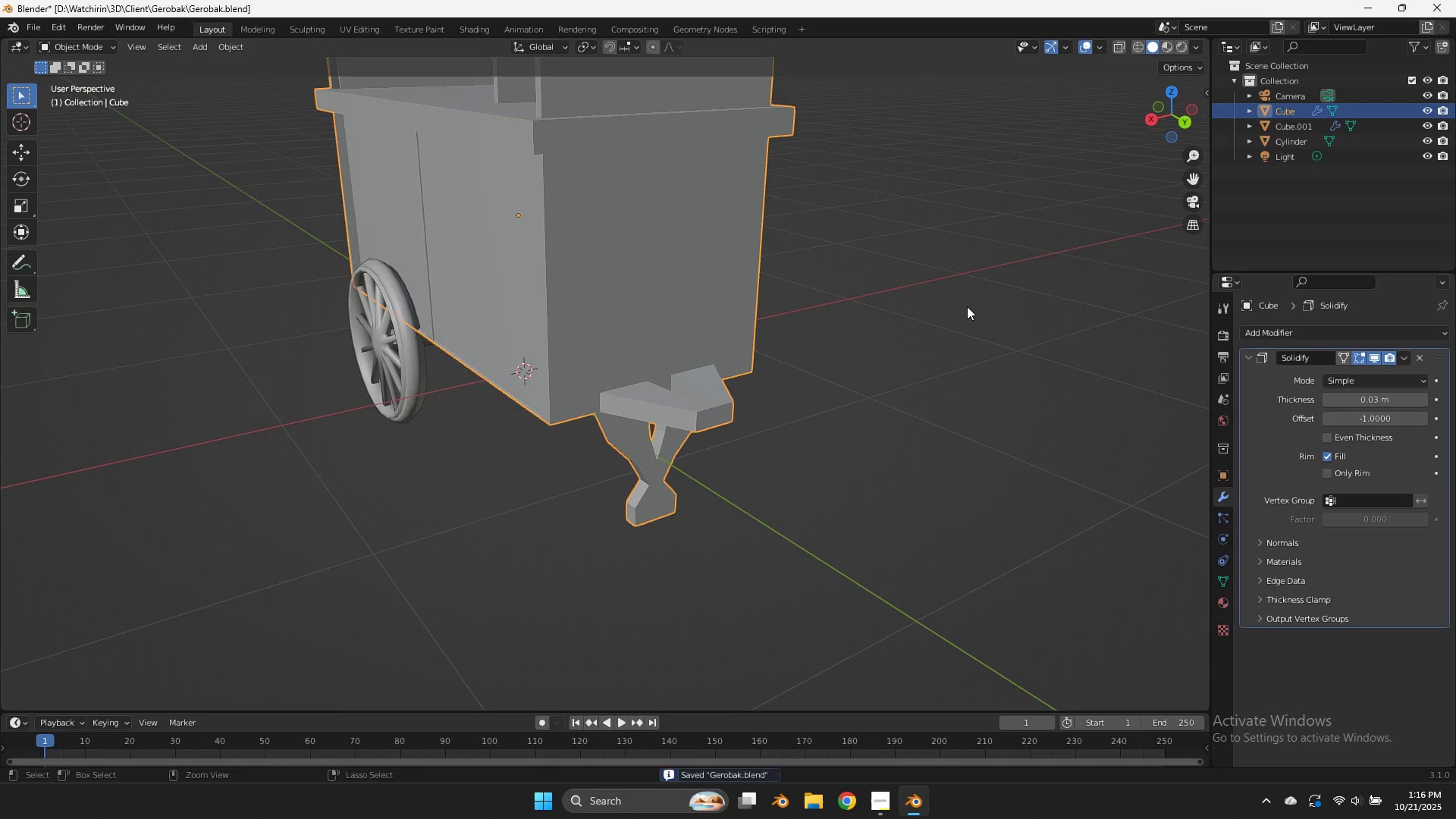 
key(Control+ControlLeft)
 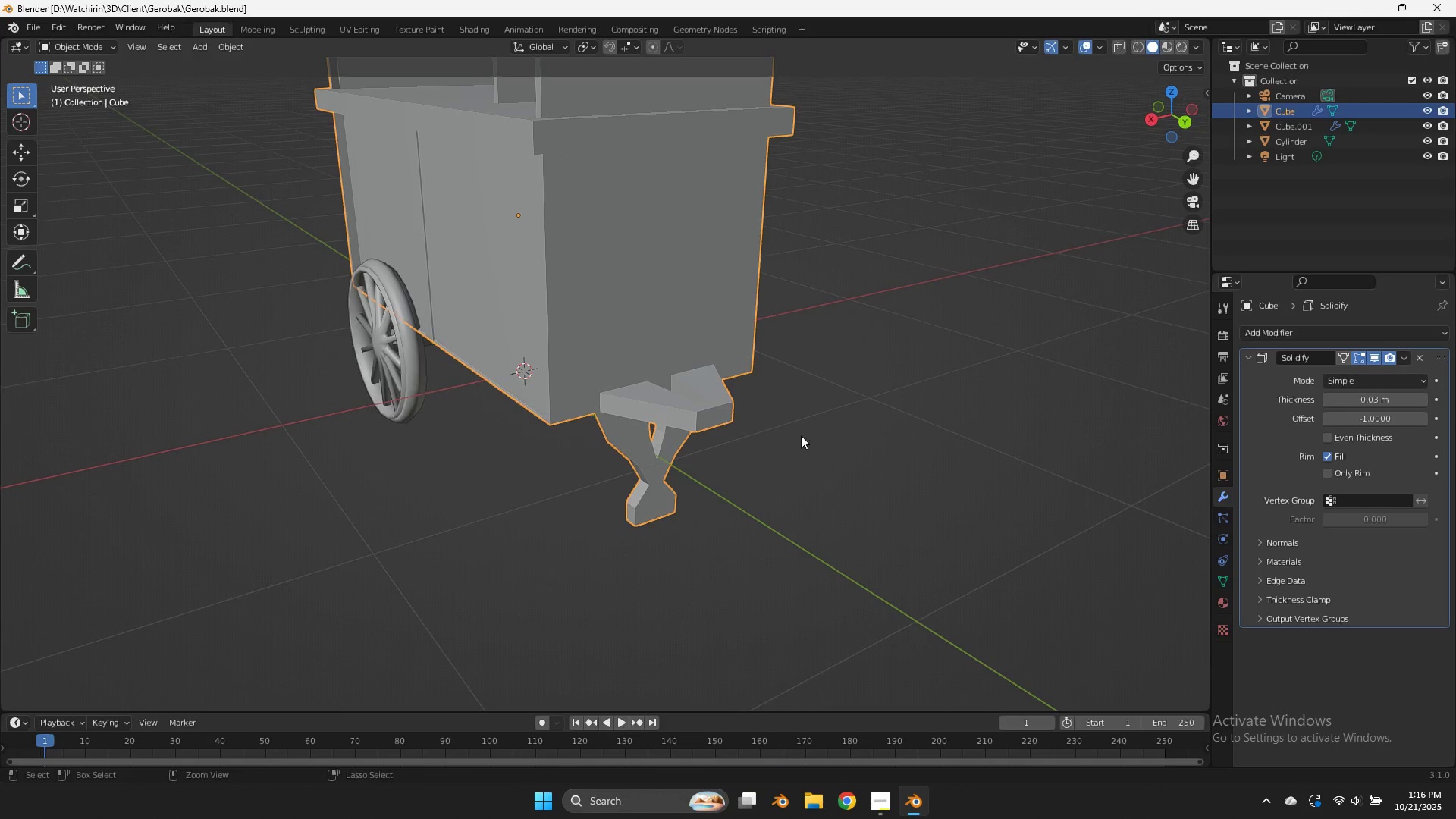 
key(Control+S)
 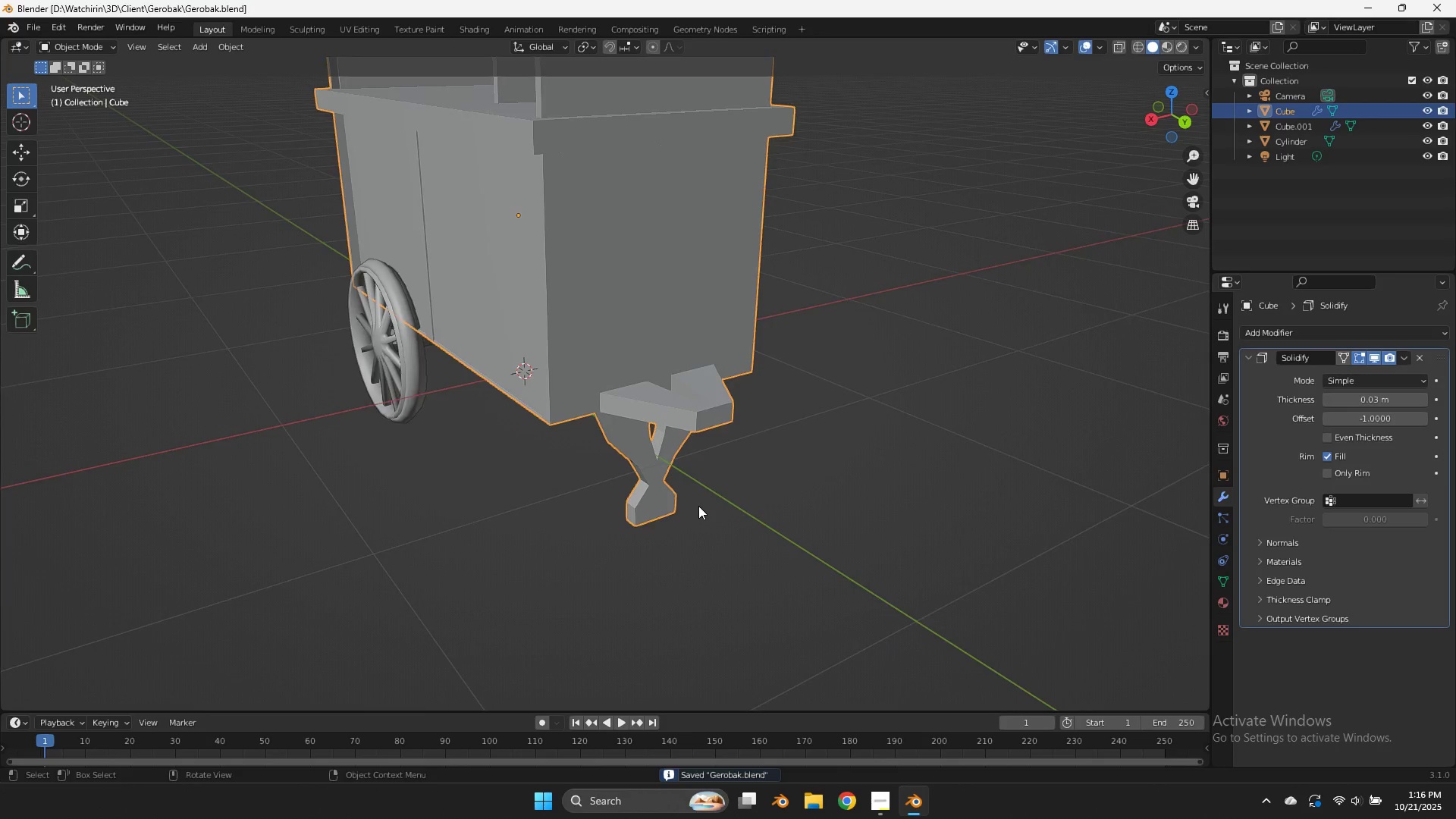 
scroll: coordinate [699, 506], scroll_direction: up, amount: 3.0
 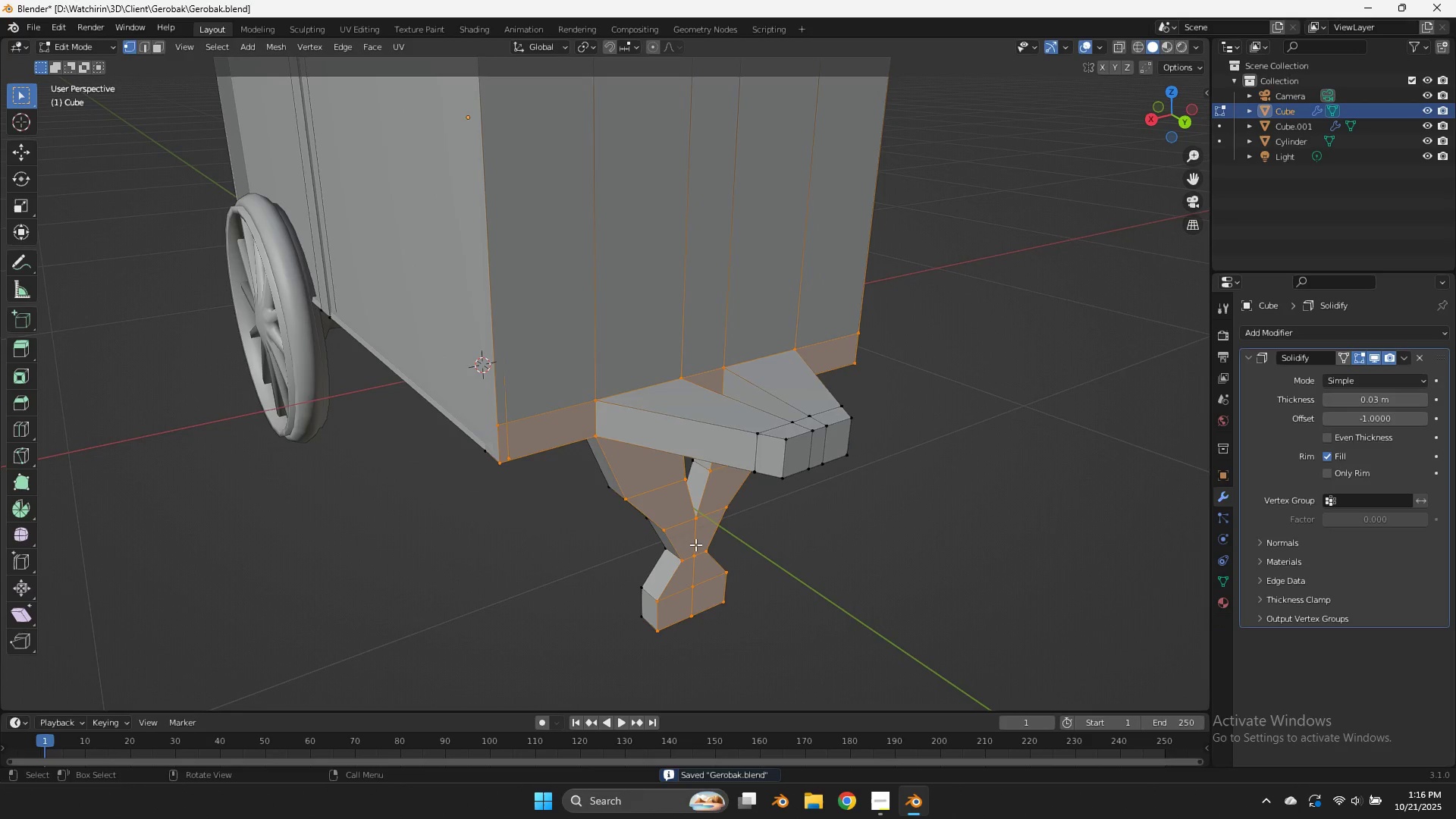 
key(Tab)
 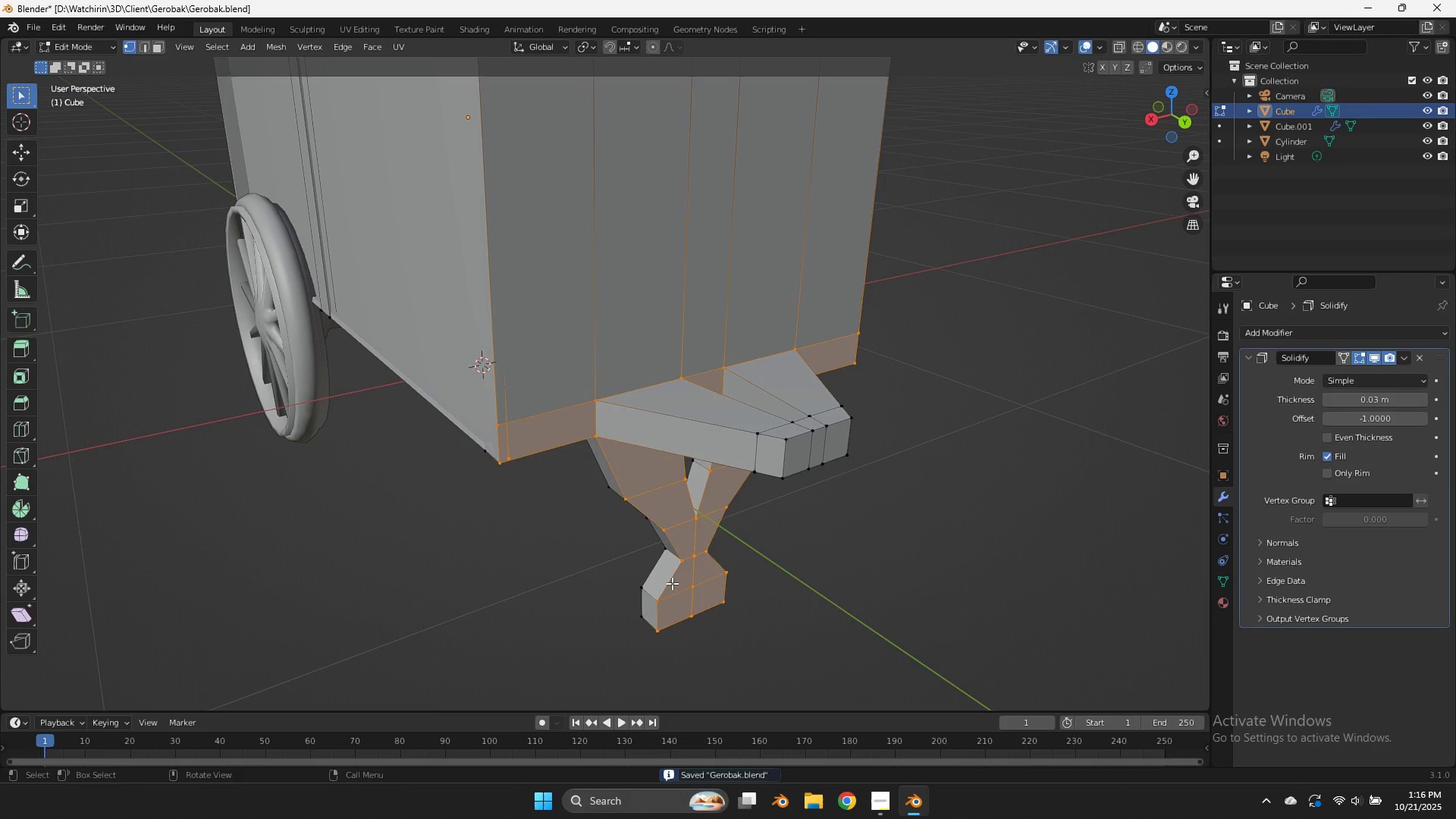 
left_click([672, 583])
 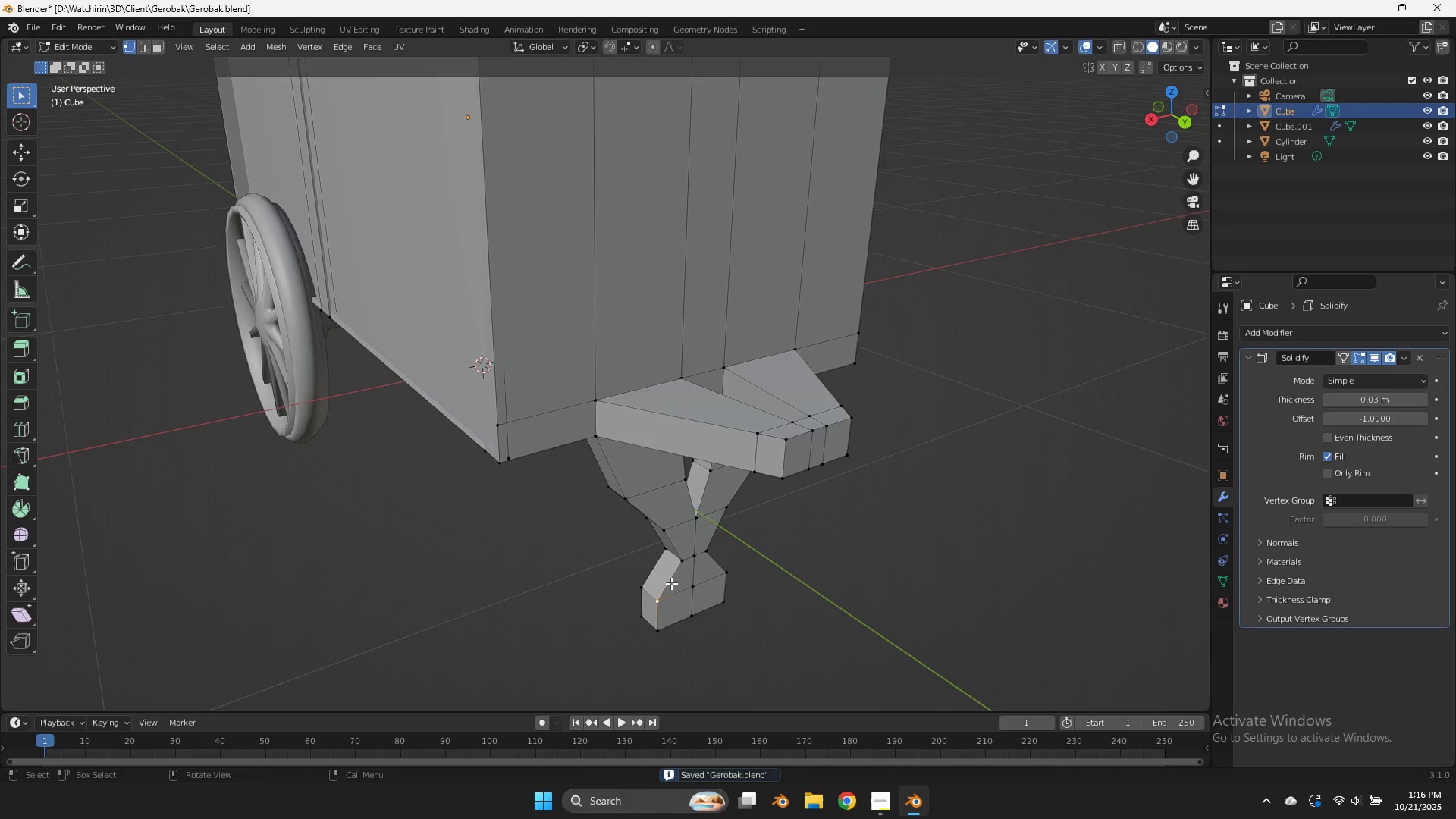 
hold_key(key=AltLeft, duration=0.53)
double_click([669, 583])
 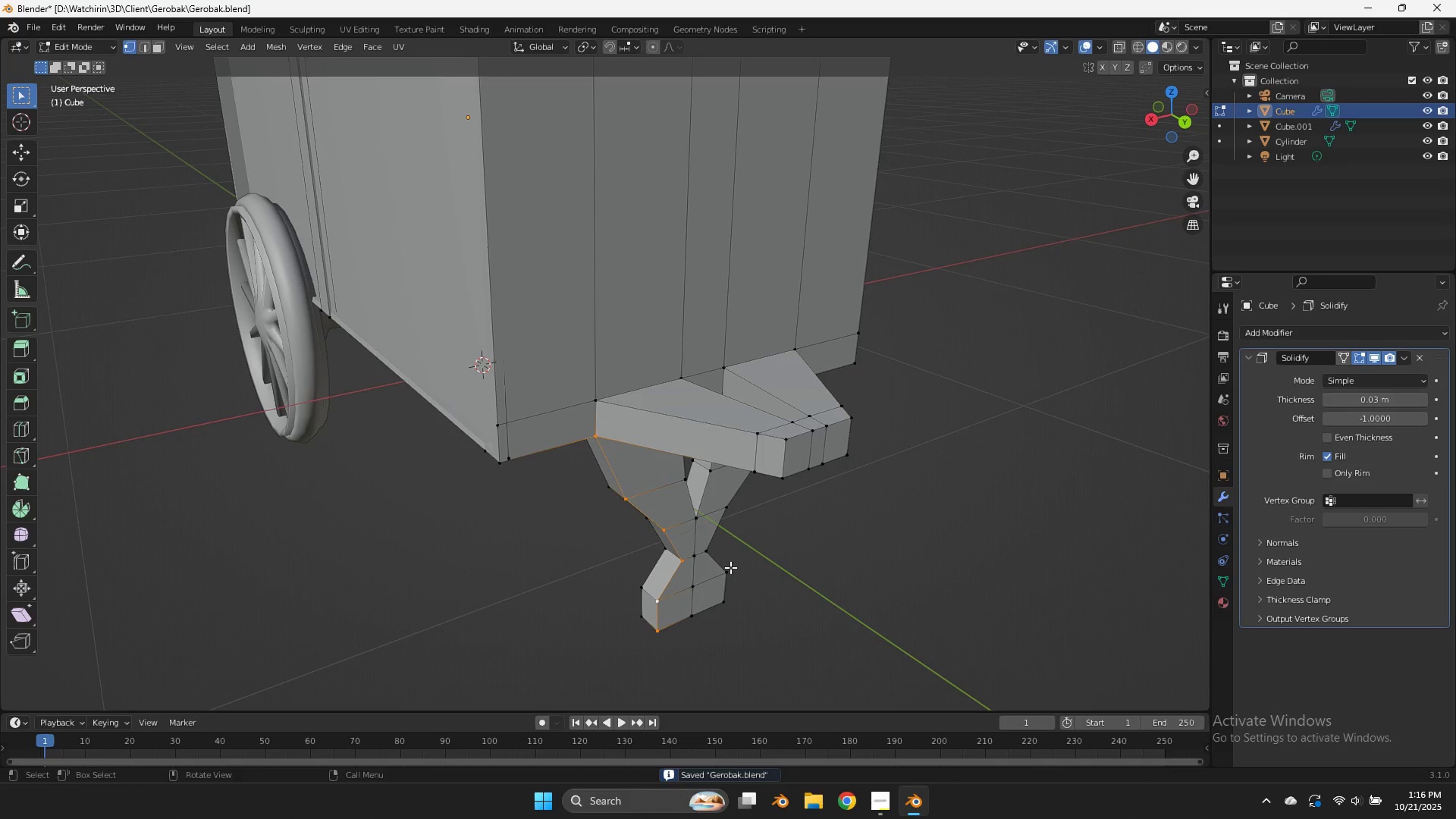 
hold_key(key=ShiftLeft, duration=0.72)
hold_key(key=AltLeft, duration=0.65)
left_click([716, 564])
 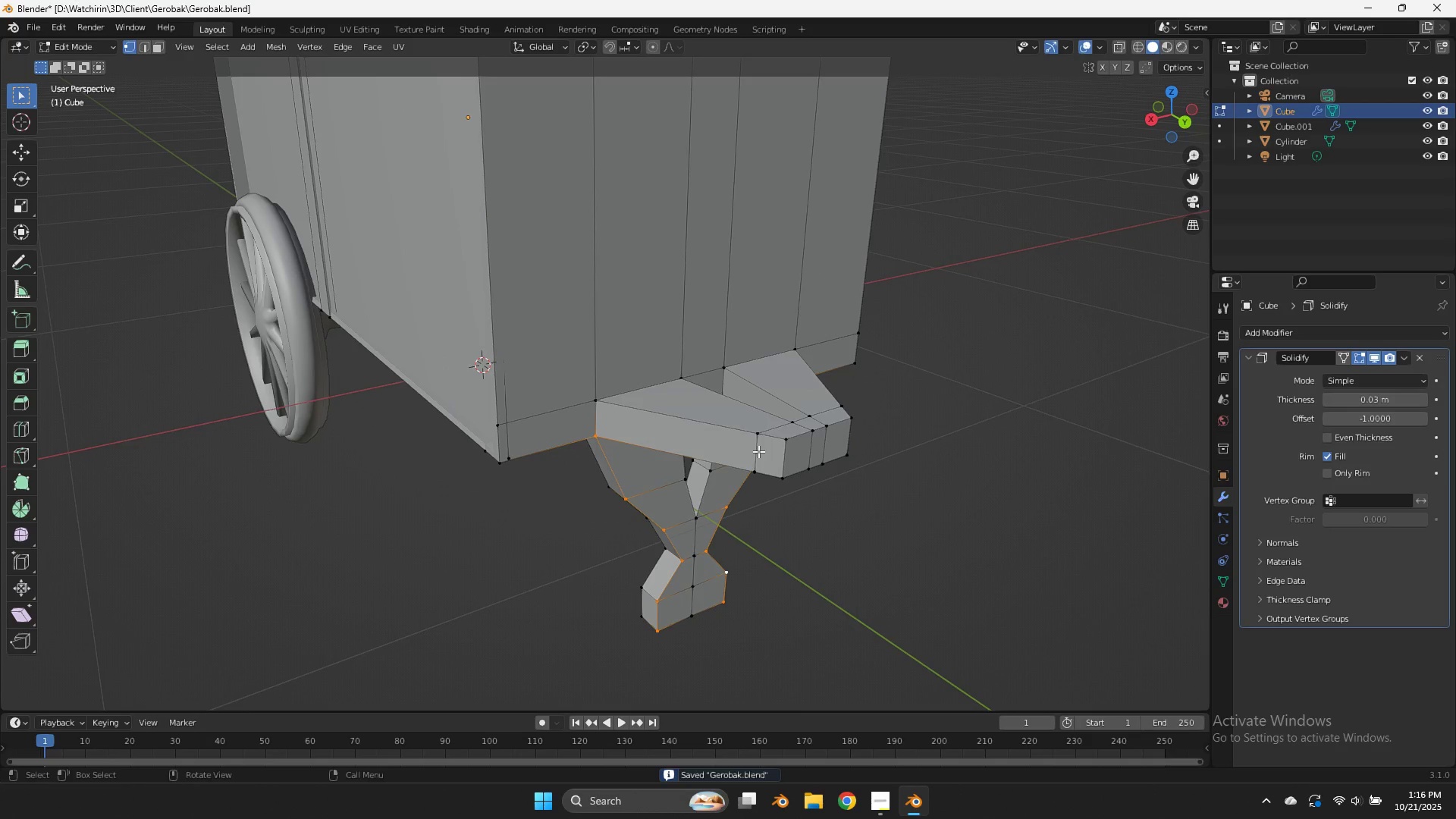 
type(zzgy)
 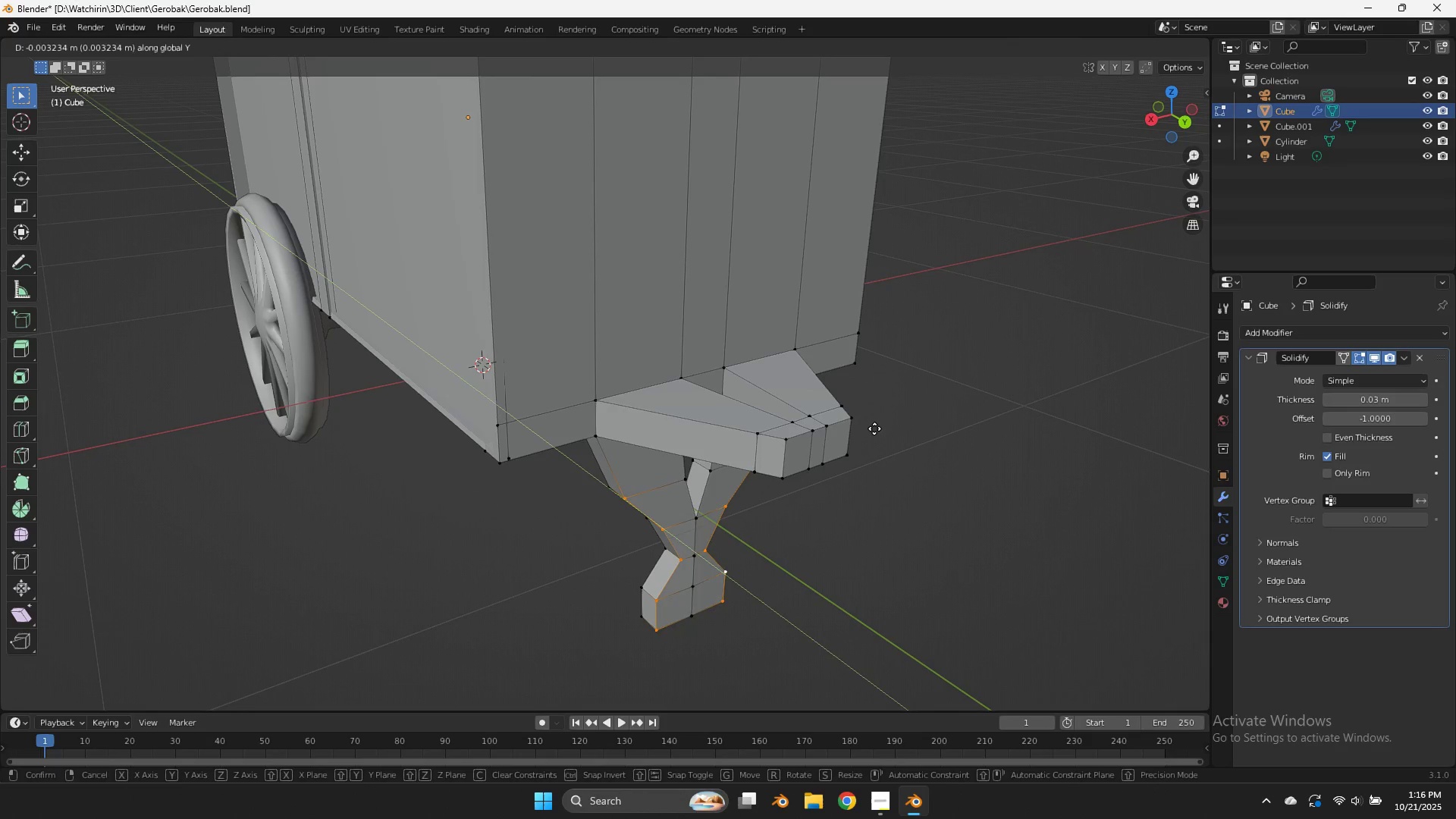 
hold_key(key=ControlLeft, duration=1.05)
left_click_drag(start_coordinate=[874, 348], to_coordinate=[555, 447])
 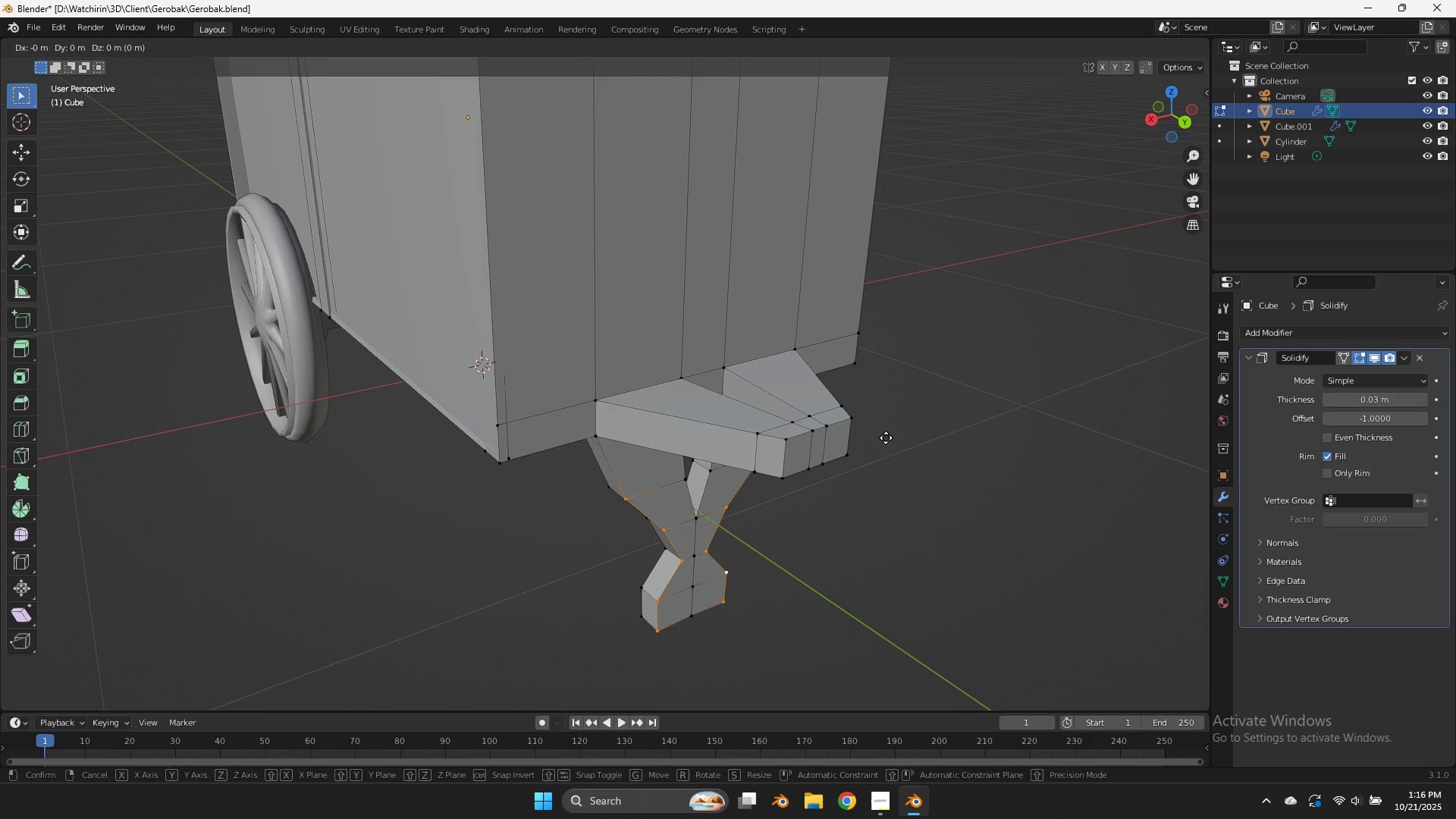 
hold_key(key=ShiftLeft, duration=1.48)
left_click([840, 401])
 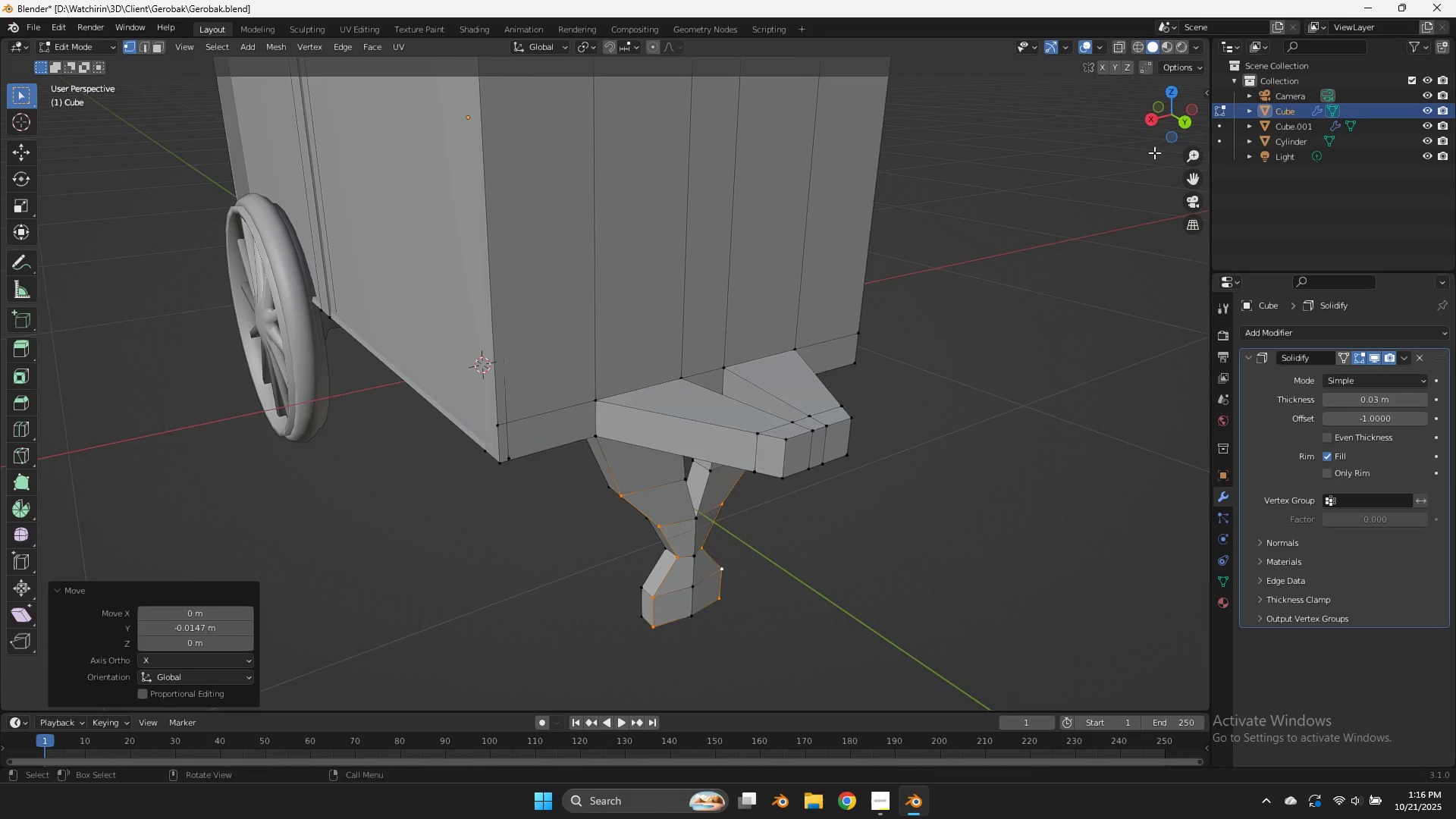 
left_click_drag(start_coordinate=[1160, 121], to_coordinate=[104, 688])
 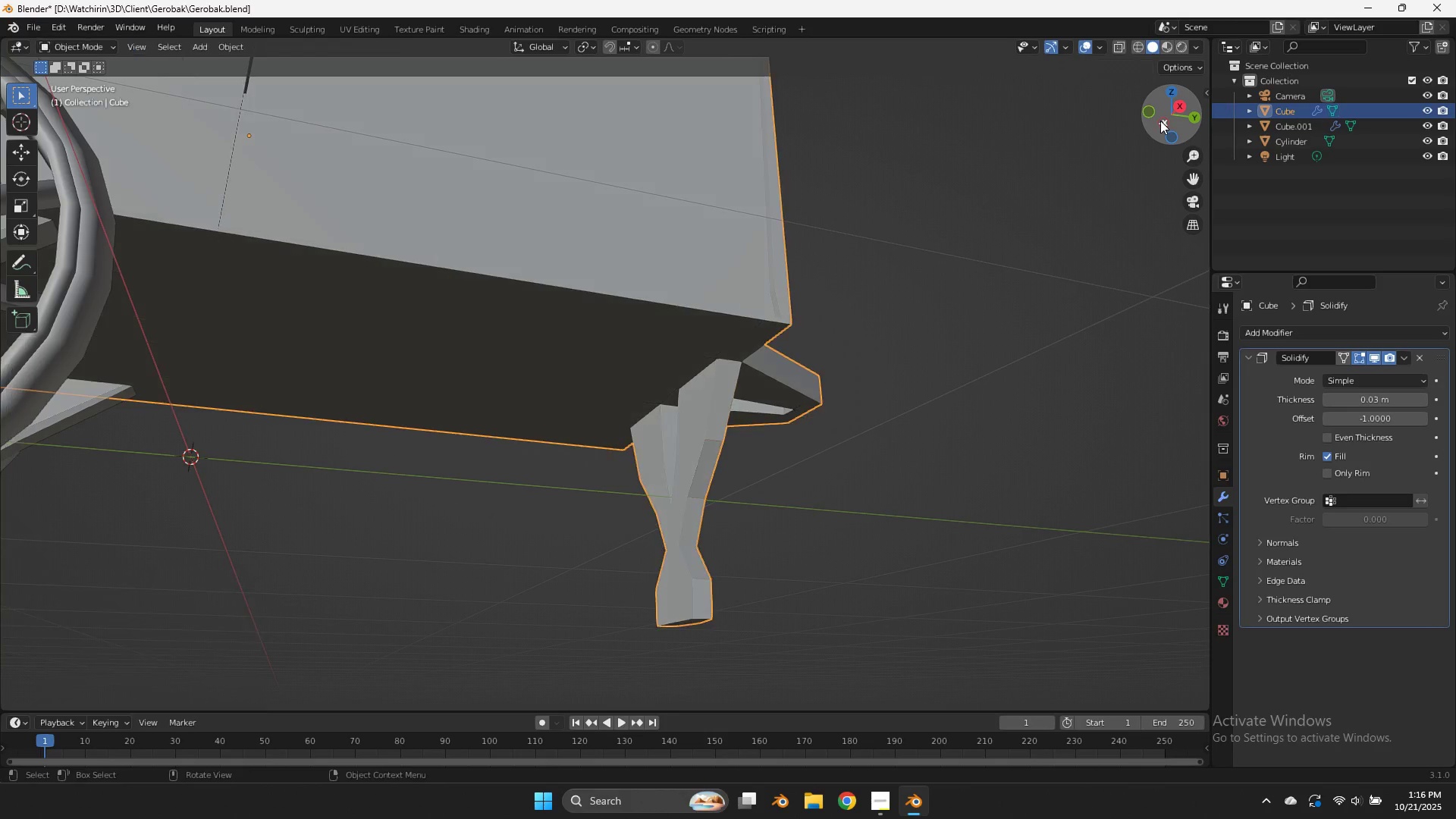 
key(Tab)
 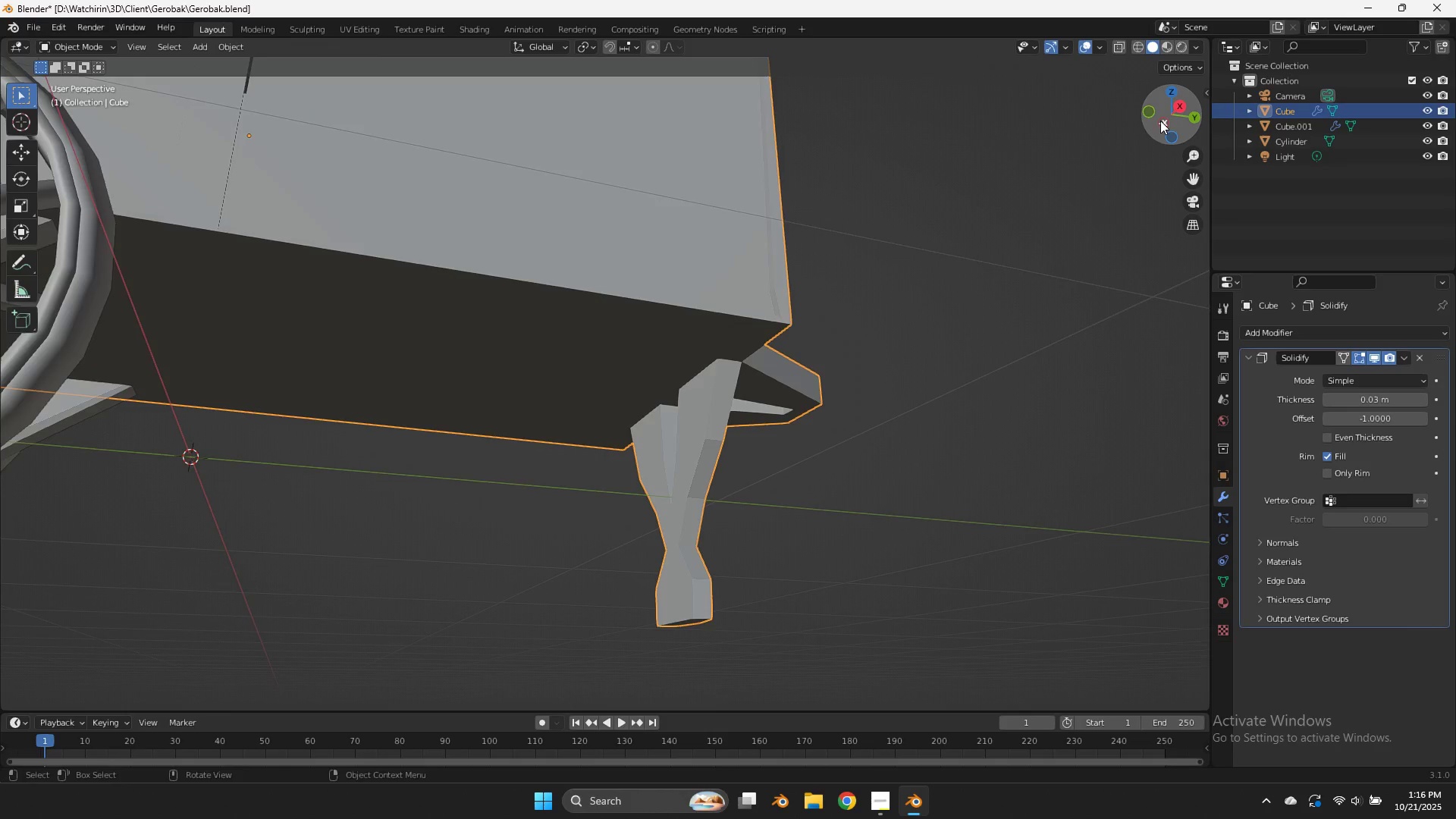 
left_click_drag(start_coordinate=[1159, 121], to_coordinate=[1110, 139])
 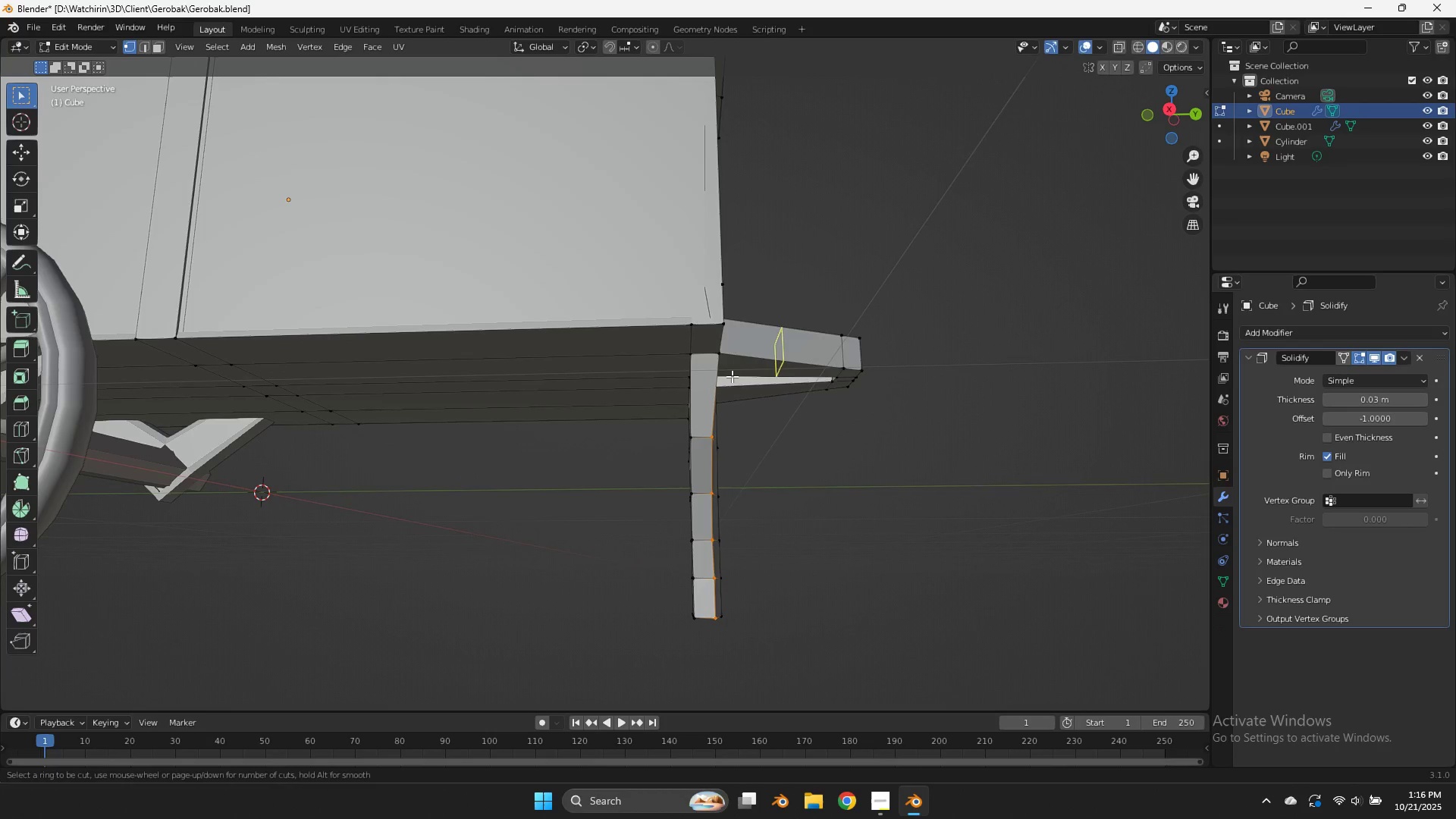 
key(Tab)
 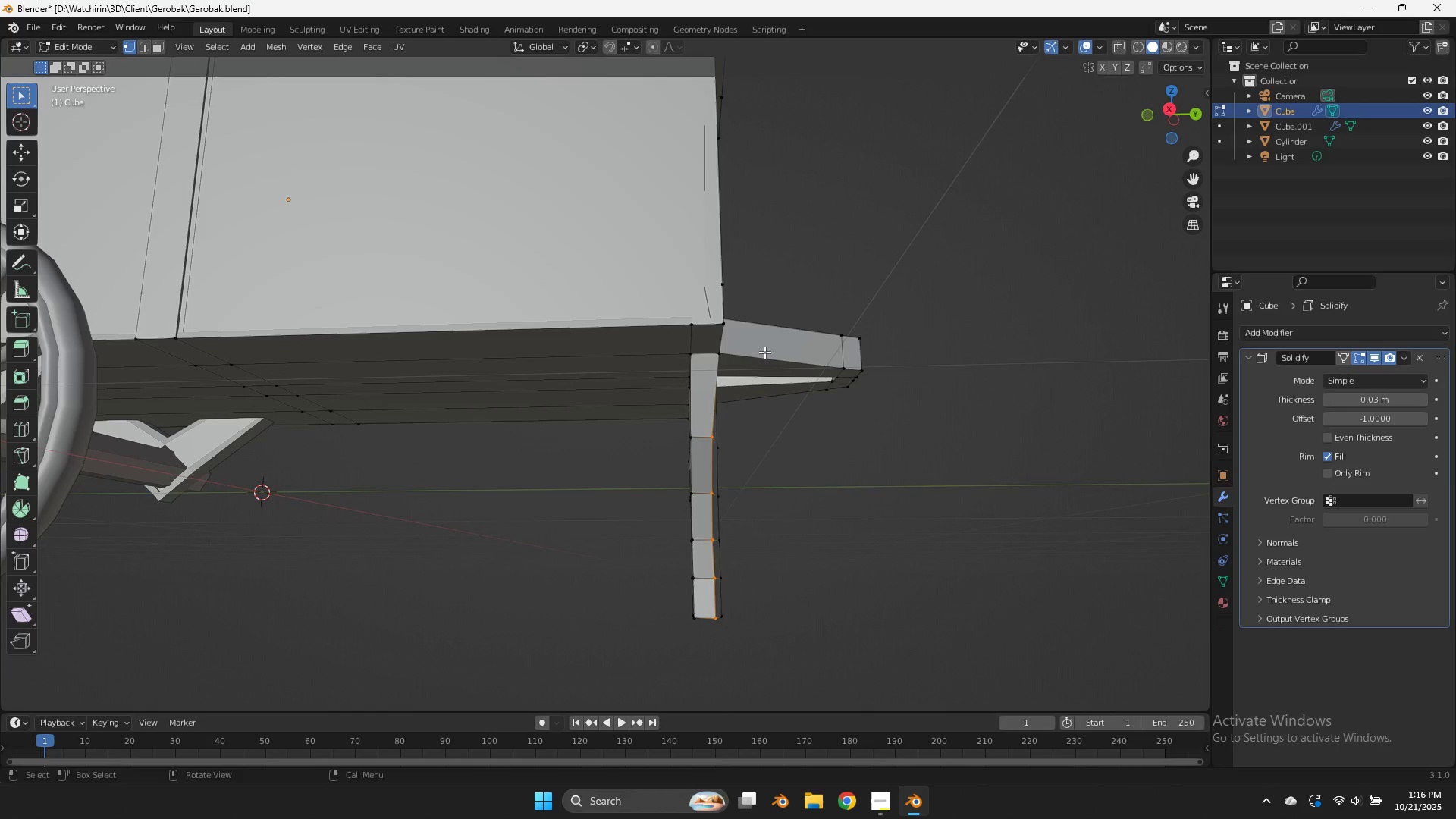 
key(Control+R)
 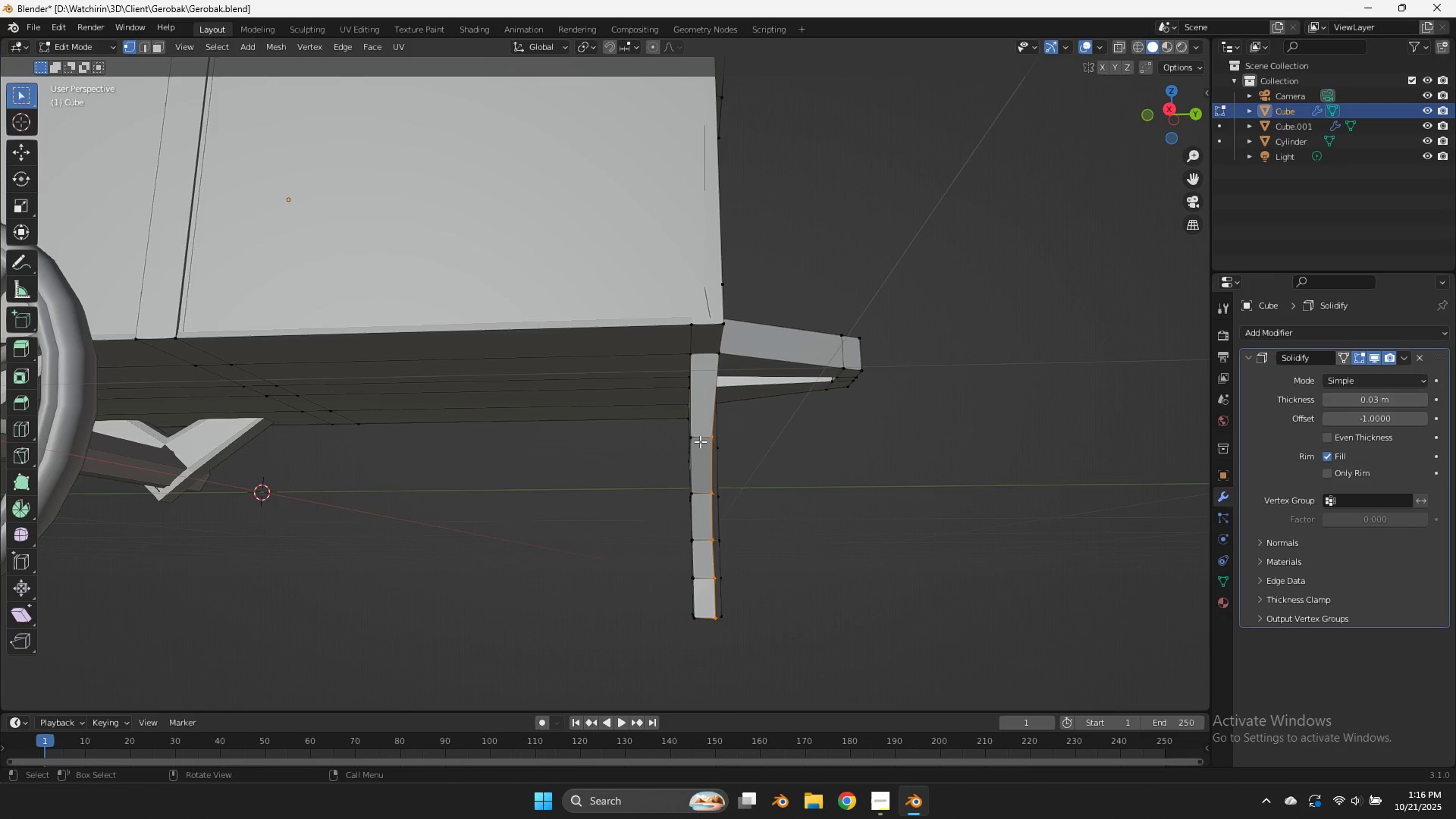 
scroll: coordinate [716, 402], scroll_direction: down, amount: 5.0
 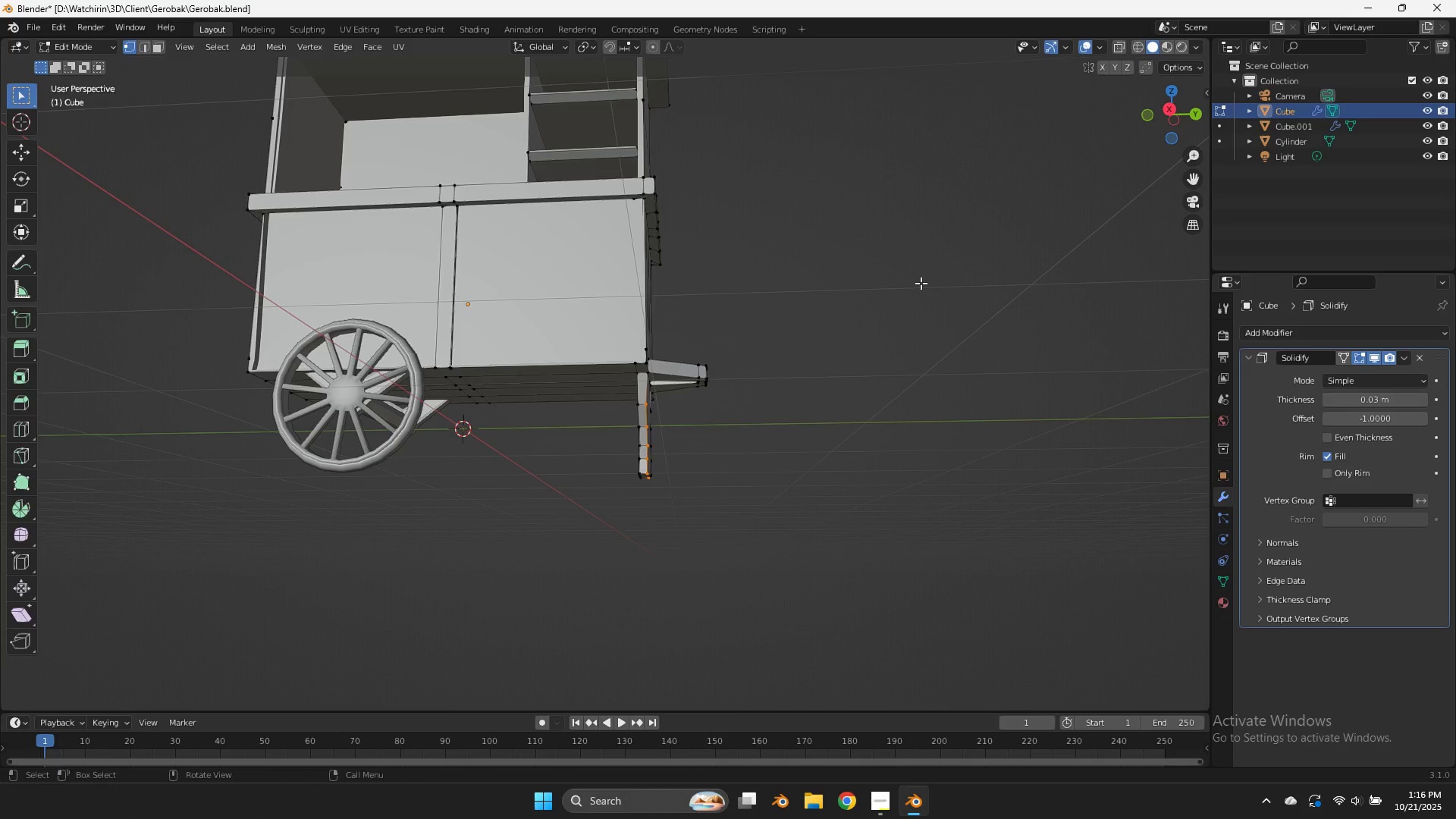 
key(Tab)
 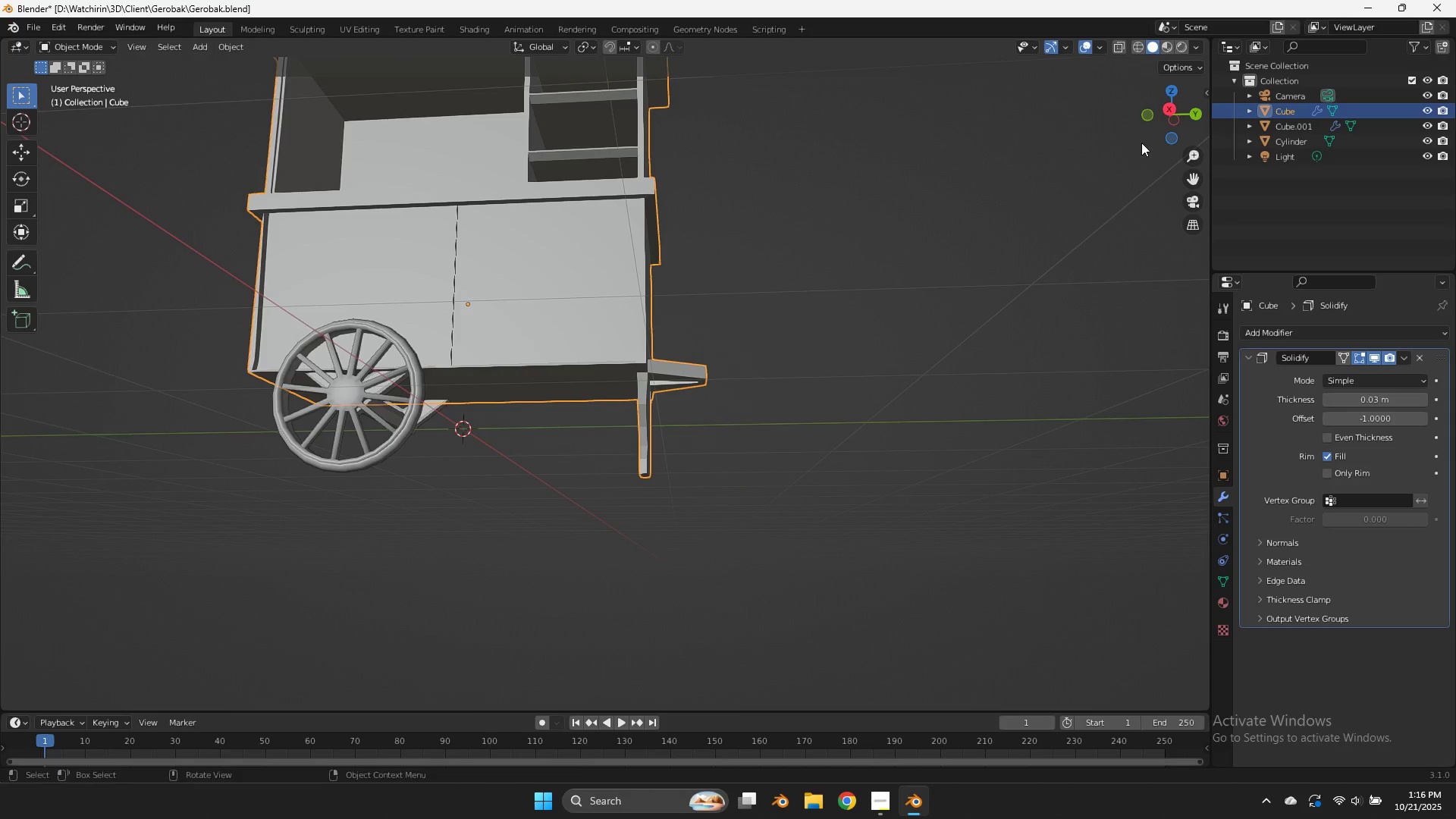 
left_click_drag(start_coordinate=[1153, 105], to_coordinate=[1081, 174])
 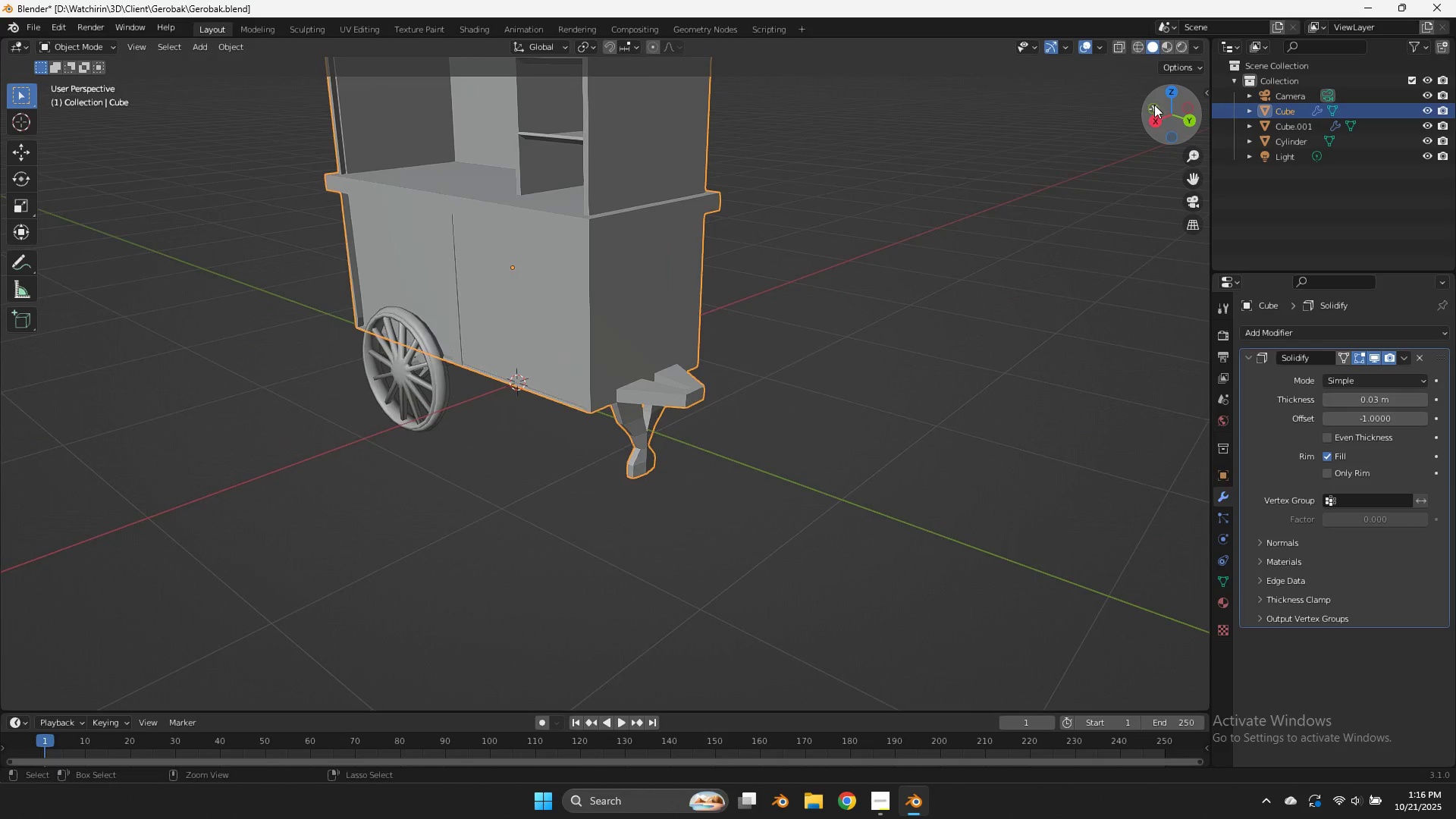 
key(Control+S)
 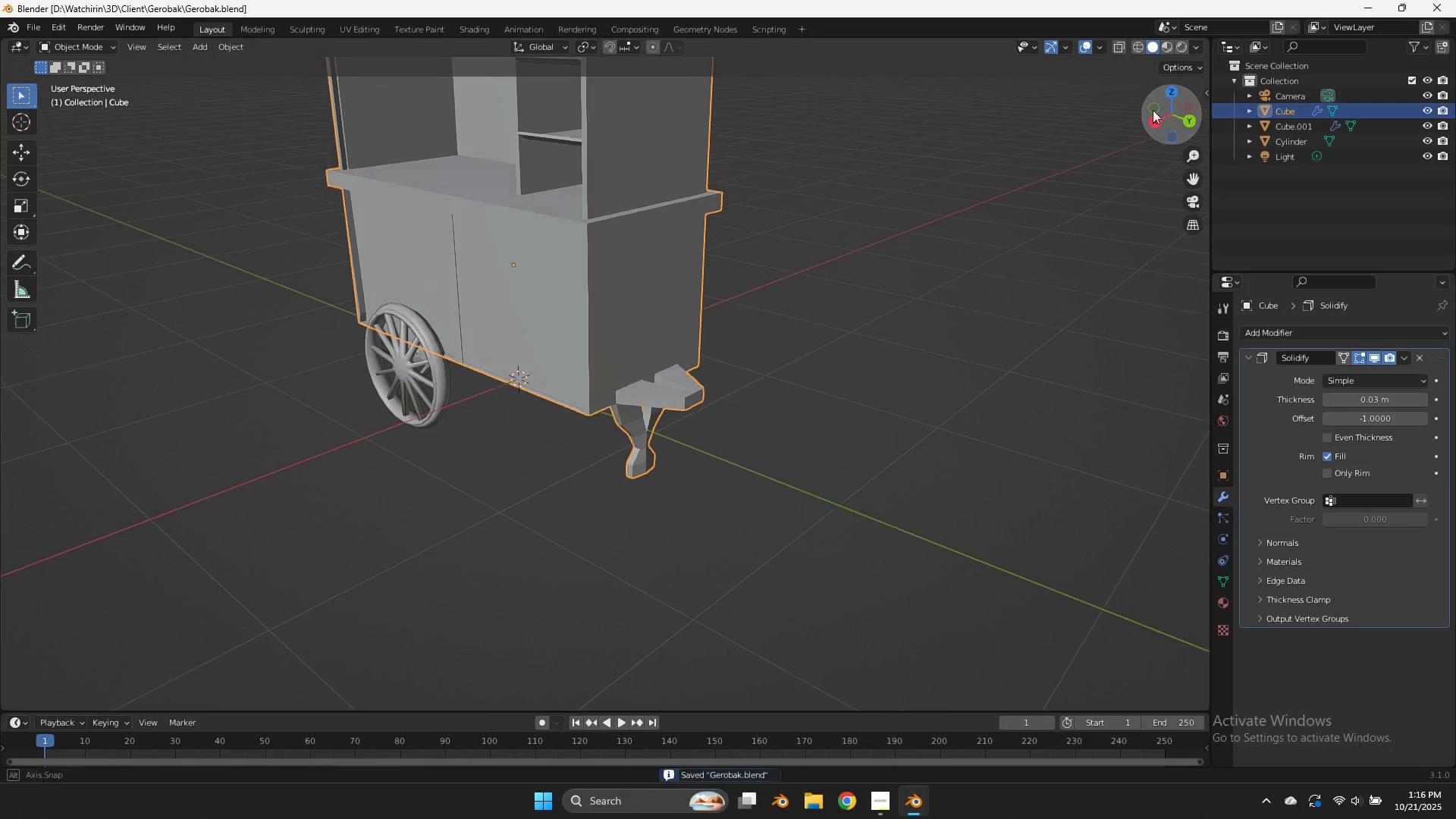 
left_click_drag(start_coordinate=[1160, 96], to_coordinate=[1107, 184])
 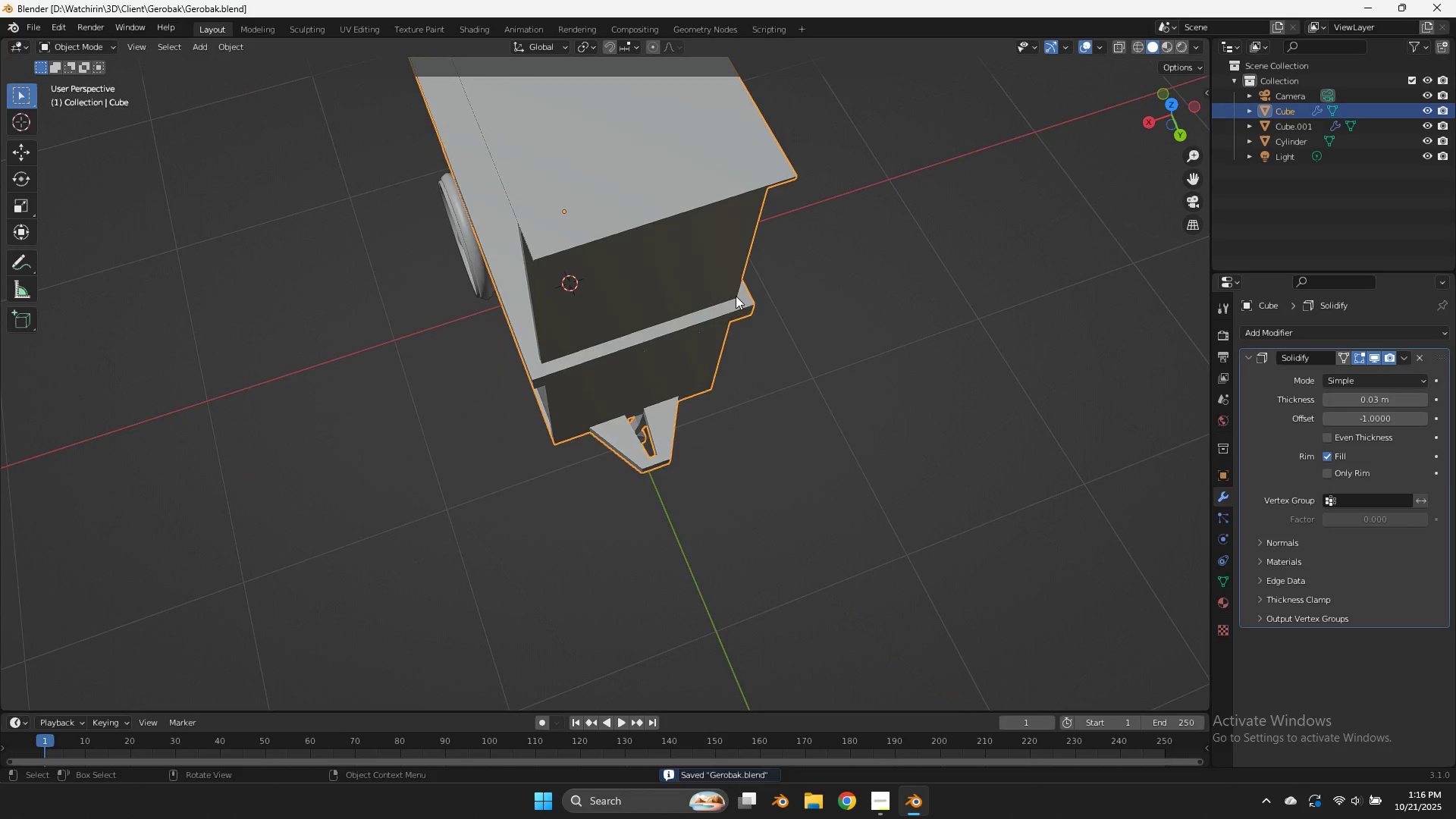 
key(Tab)
 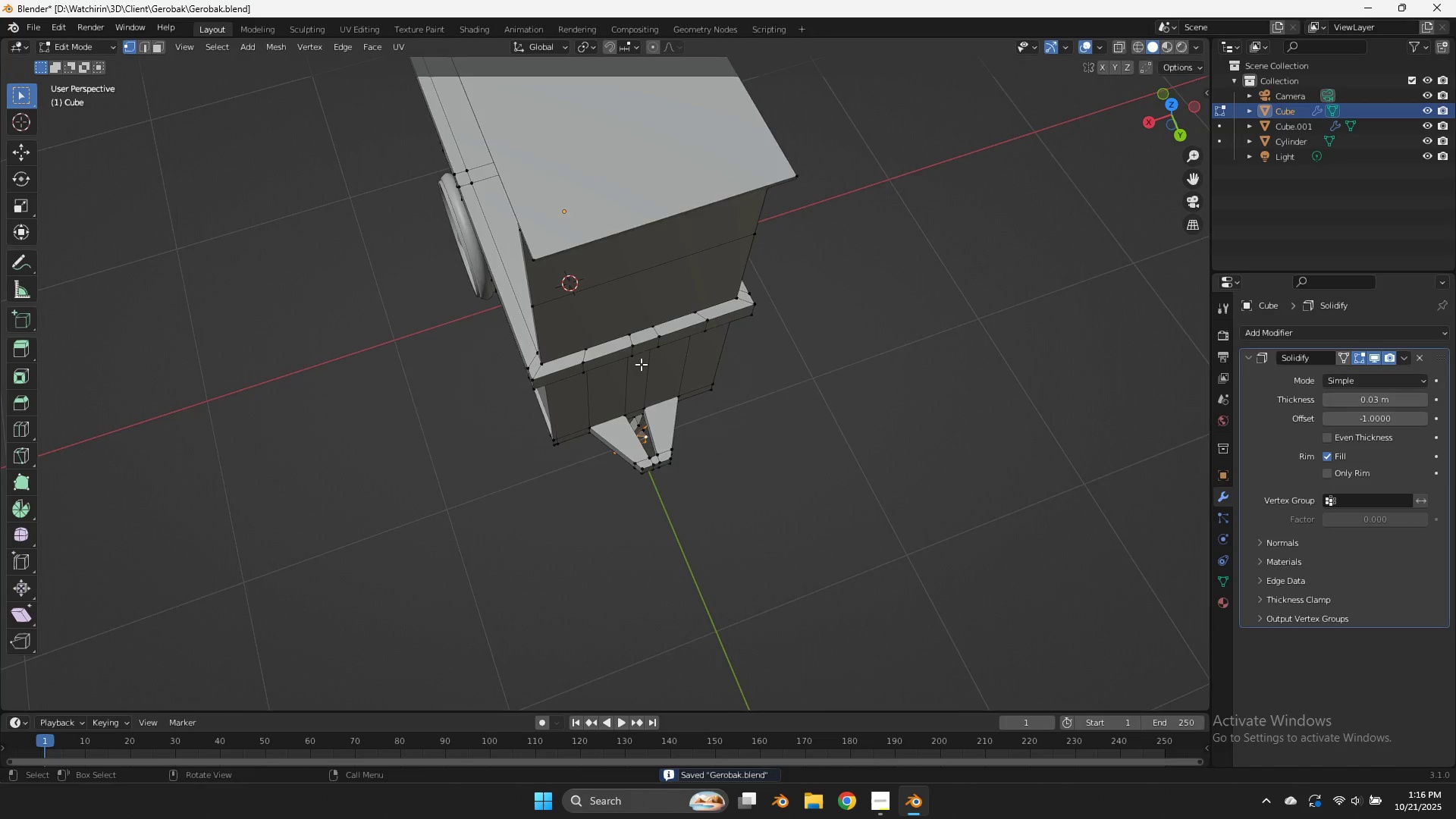 
scroll: coordinate [639, 364], scroll_direction: up, amount: 3.0
 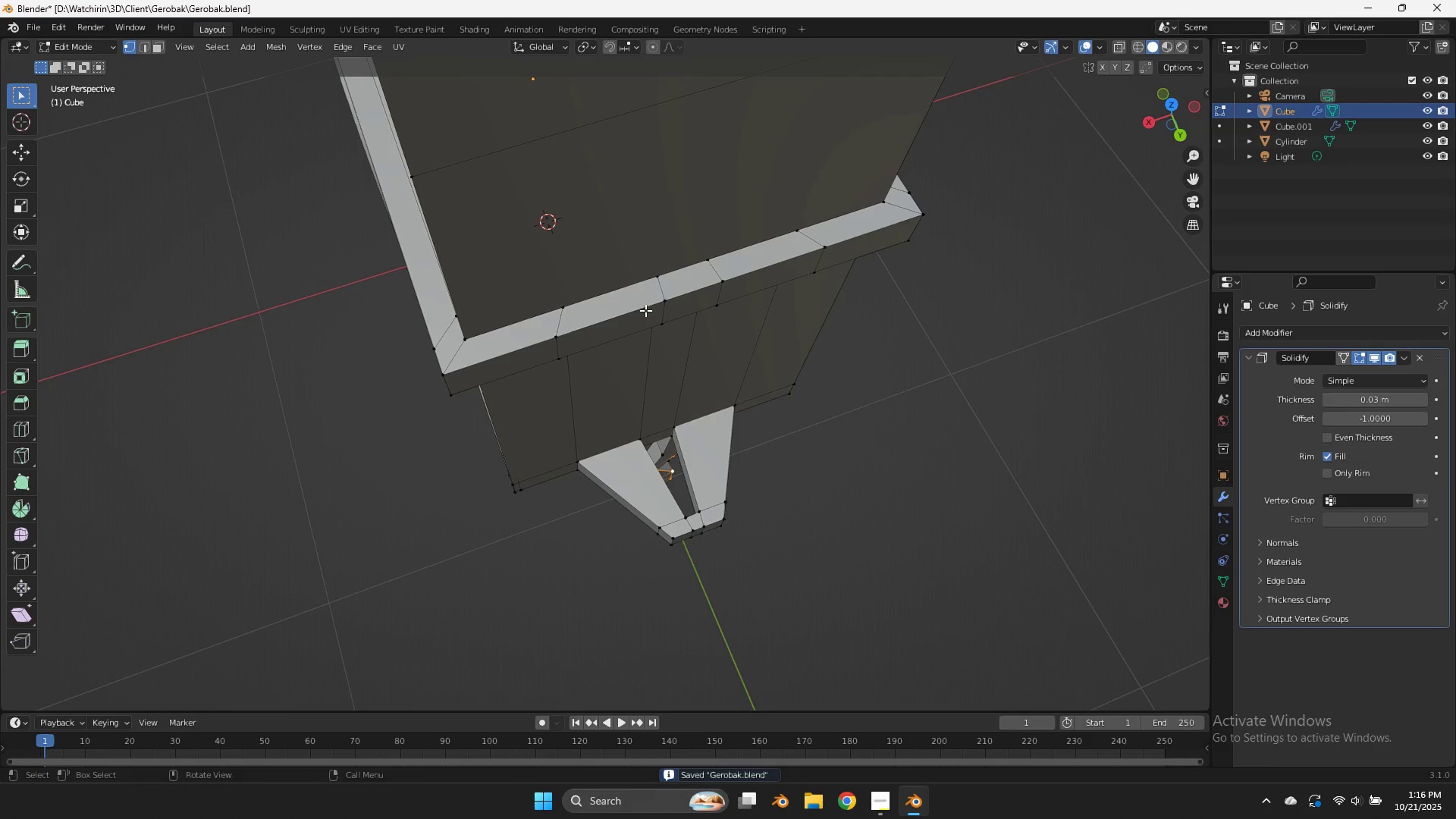 
key(Z)
 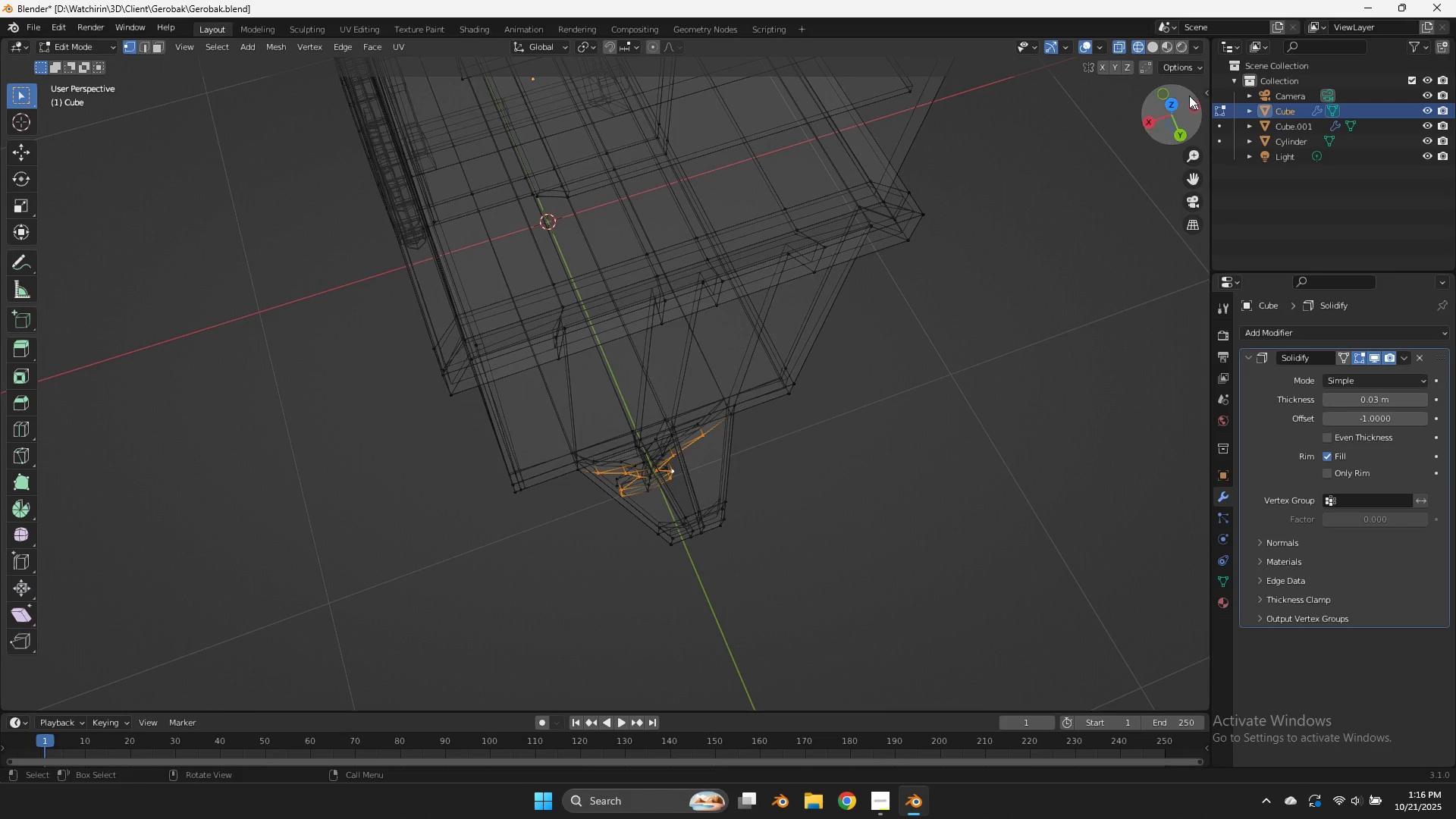 
left_click([1176, 105])
 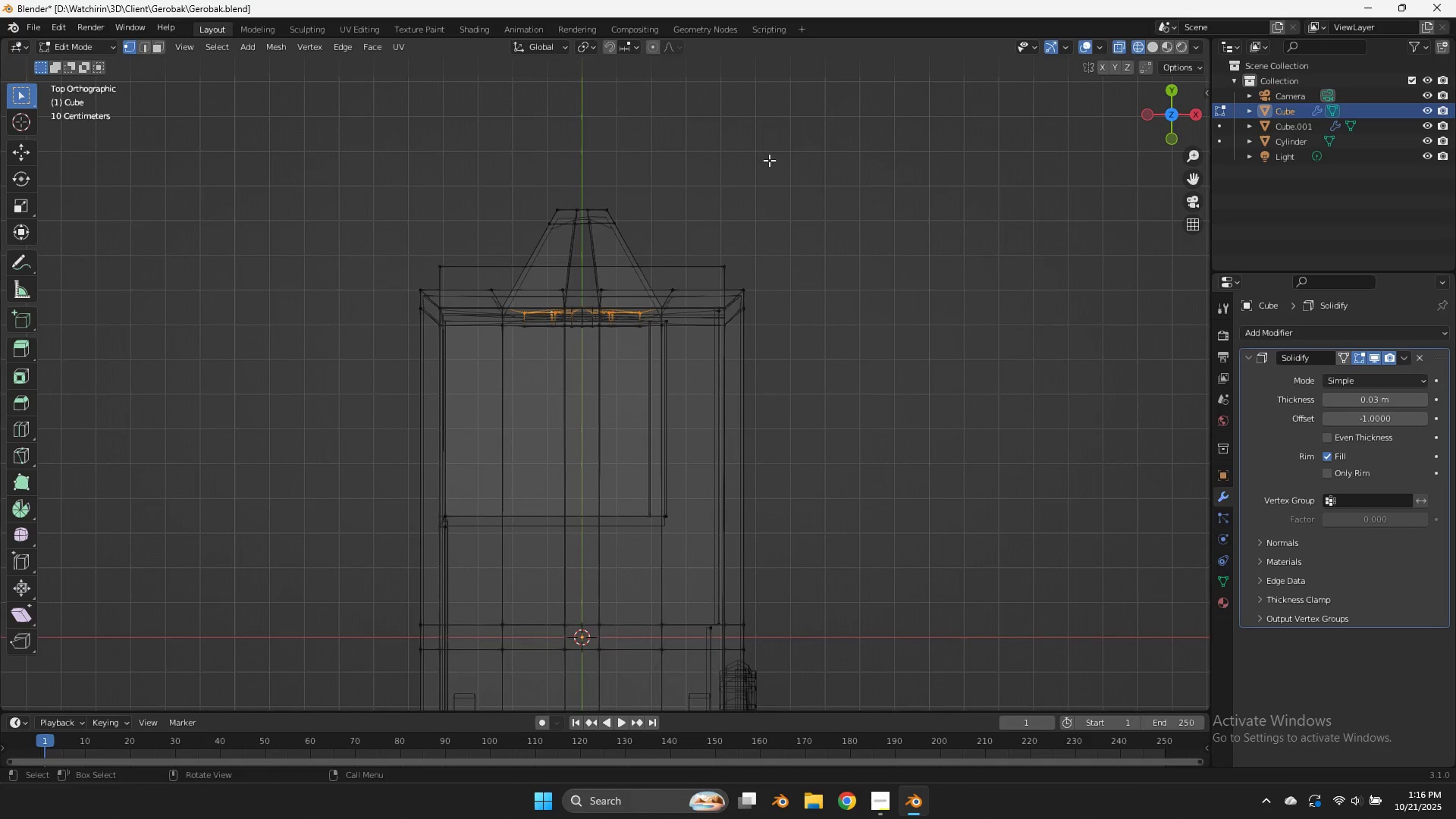 
left_click_drag(start_coordinate=[760, 153], to_coordinate=[510, 243])
 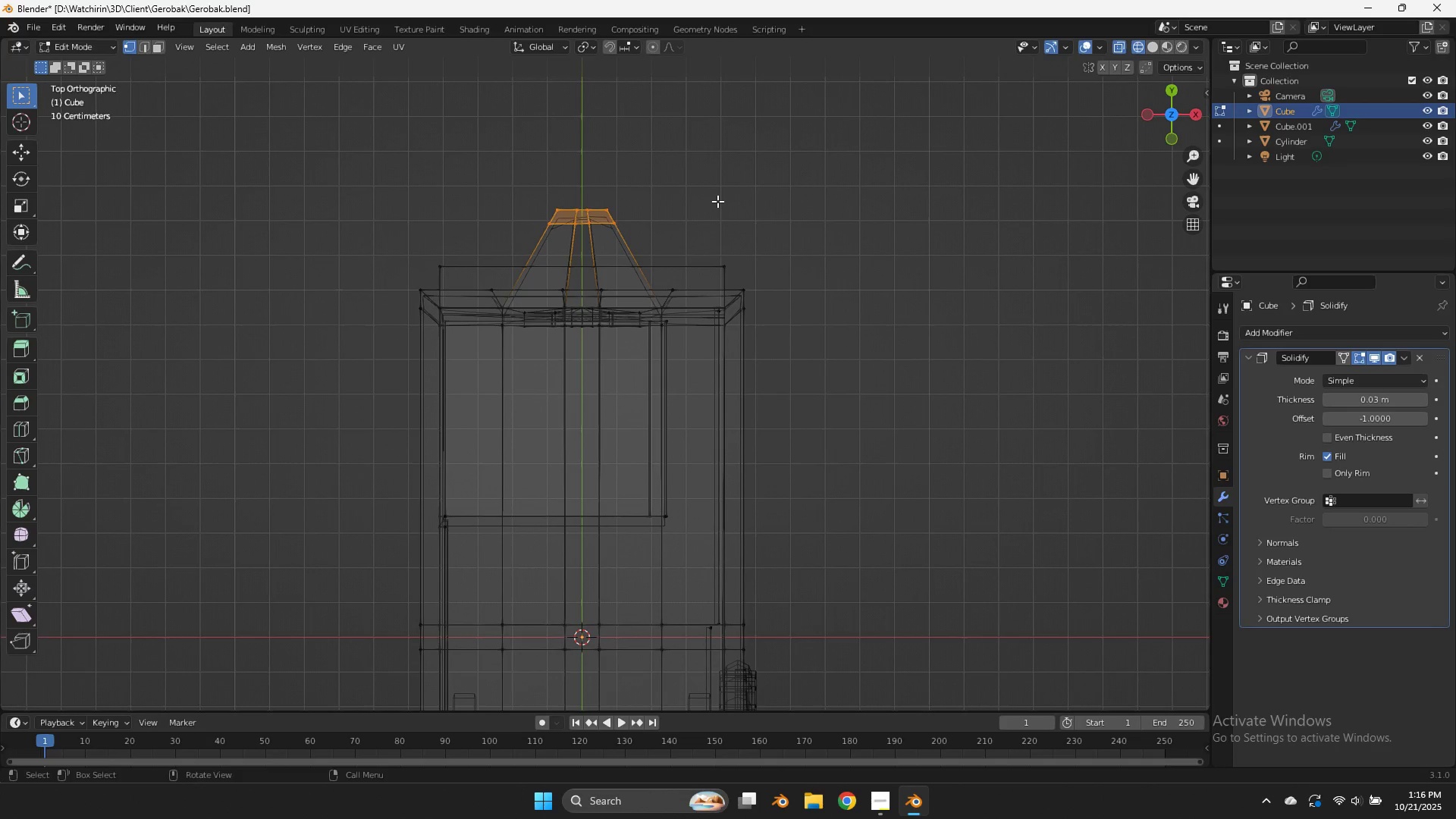 
type(gy)
 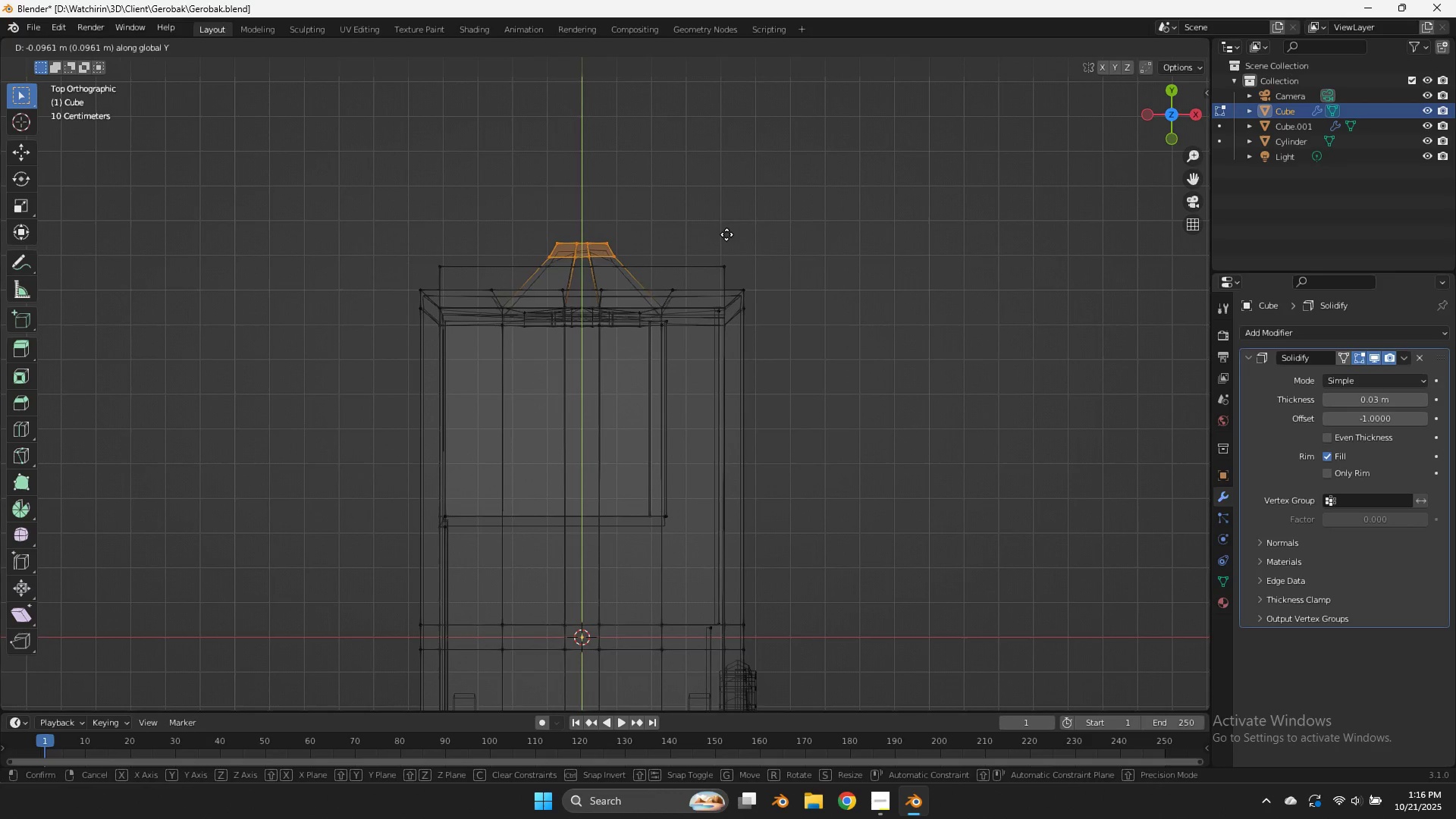 
left_click([726, 234])
 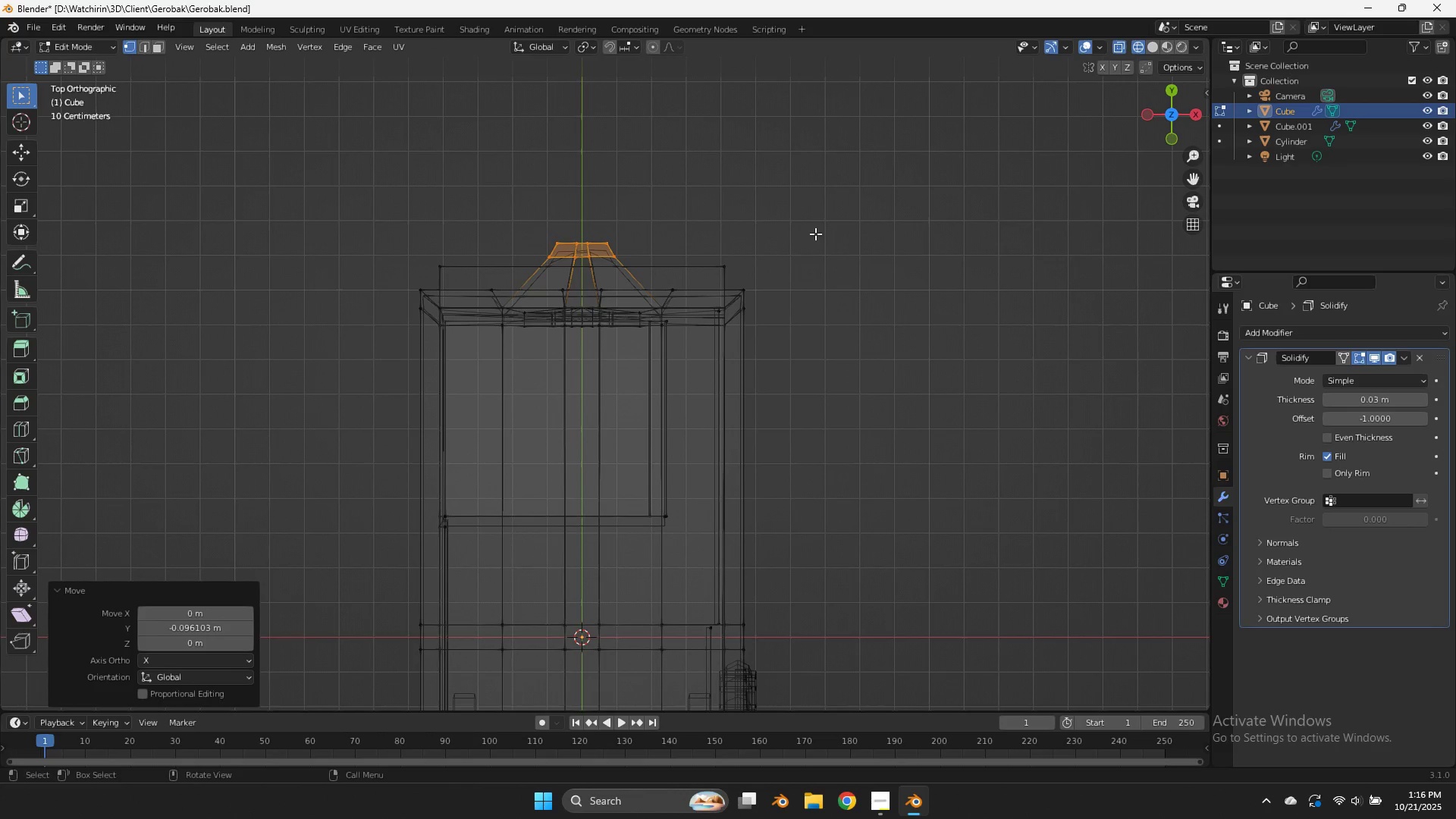 
key(Control+ControlLeft)
 